 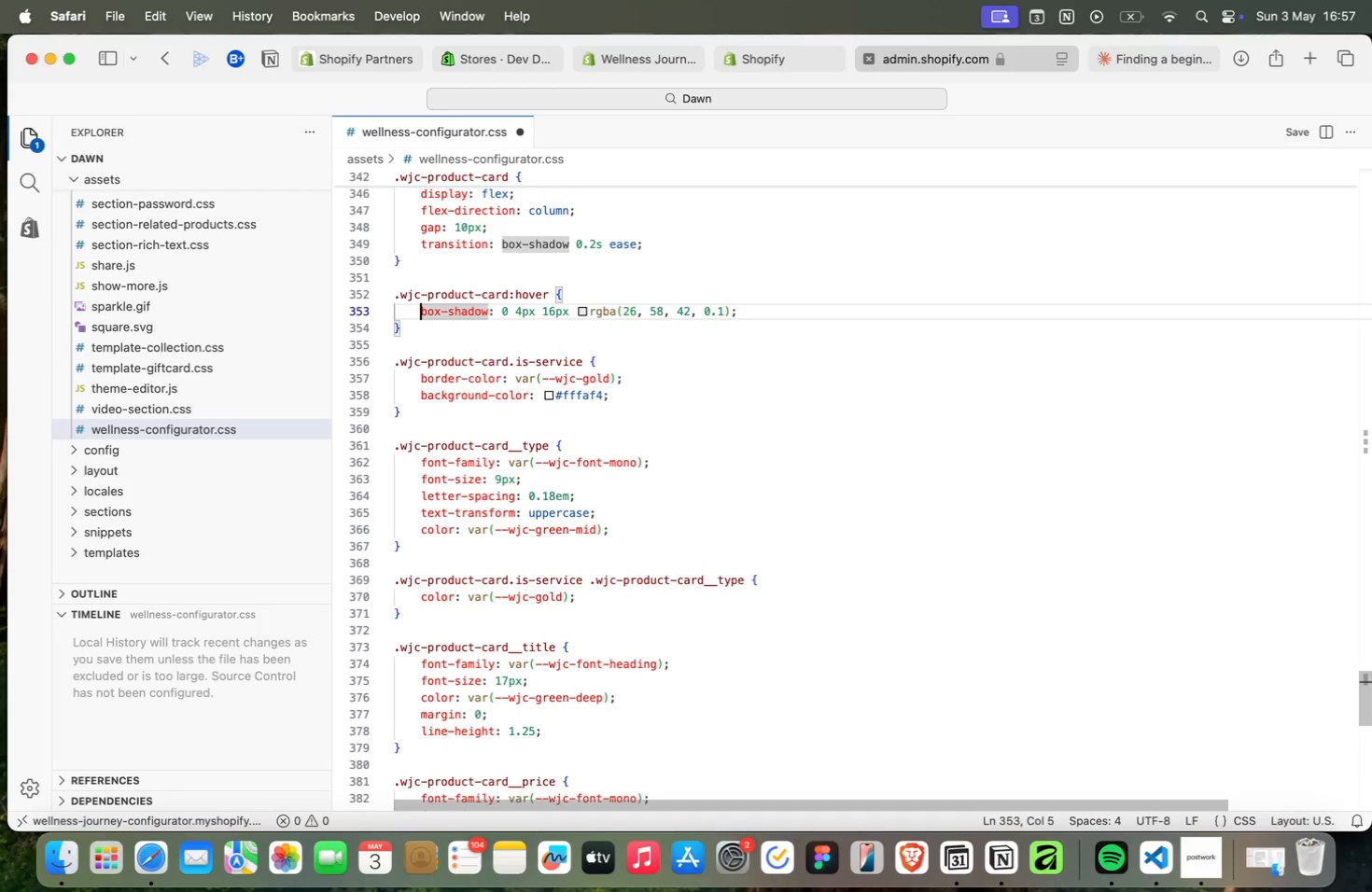 
key(ArrowDown)
 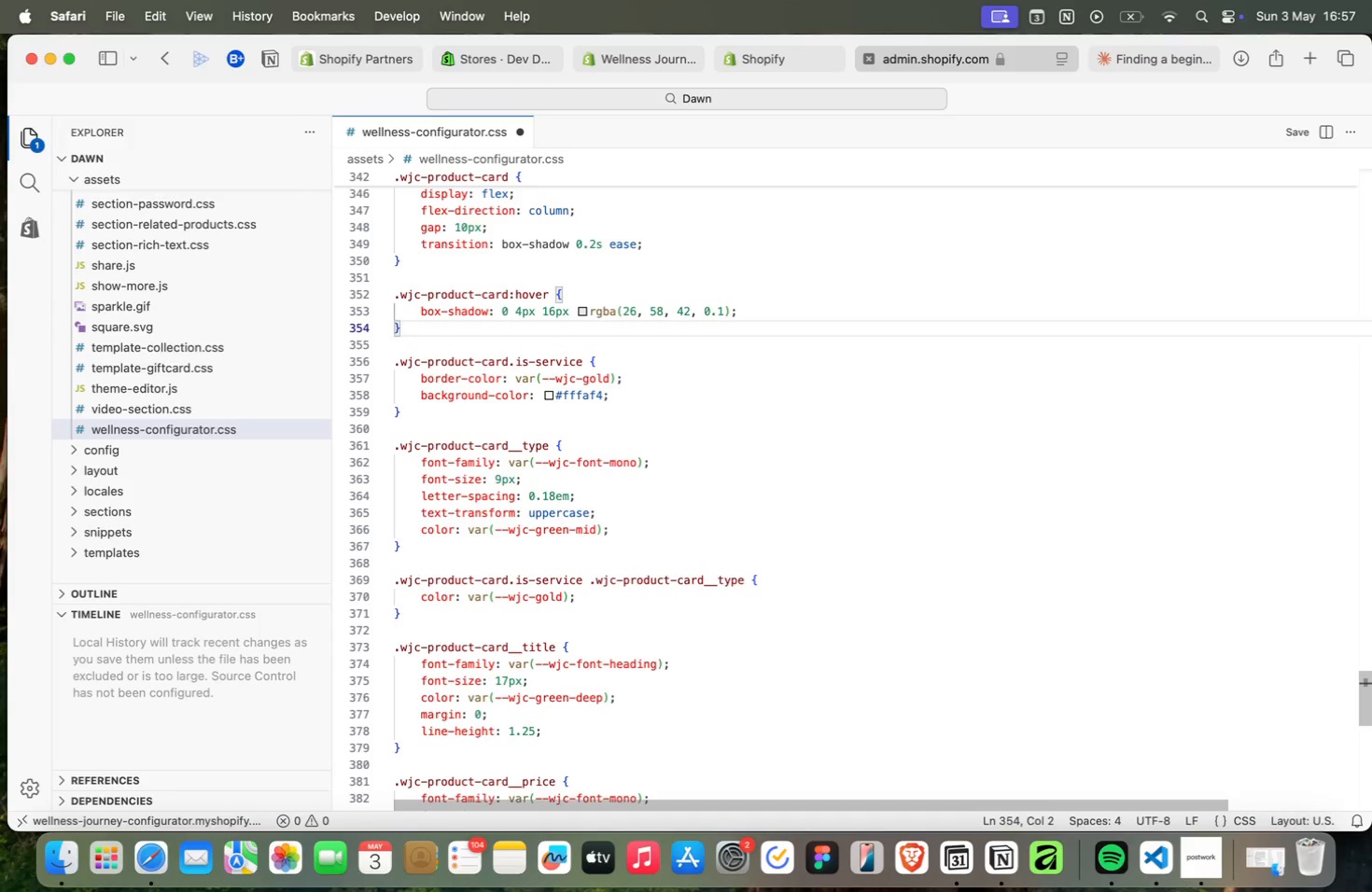 
key(ArrowDown)
 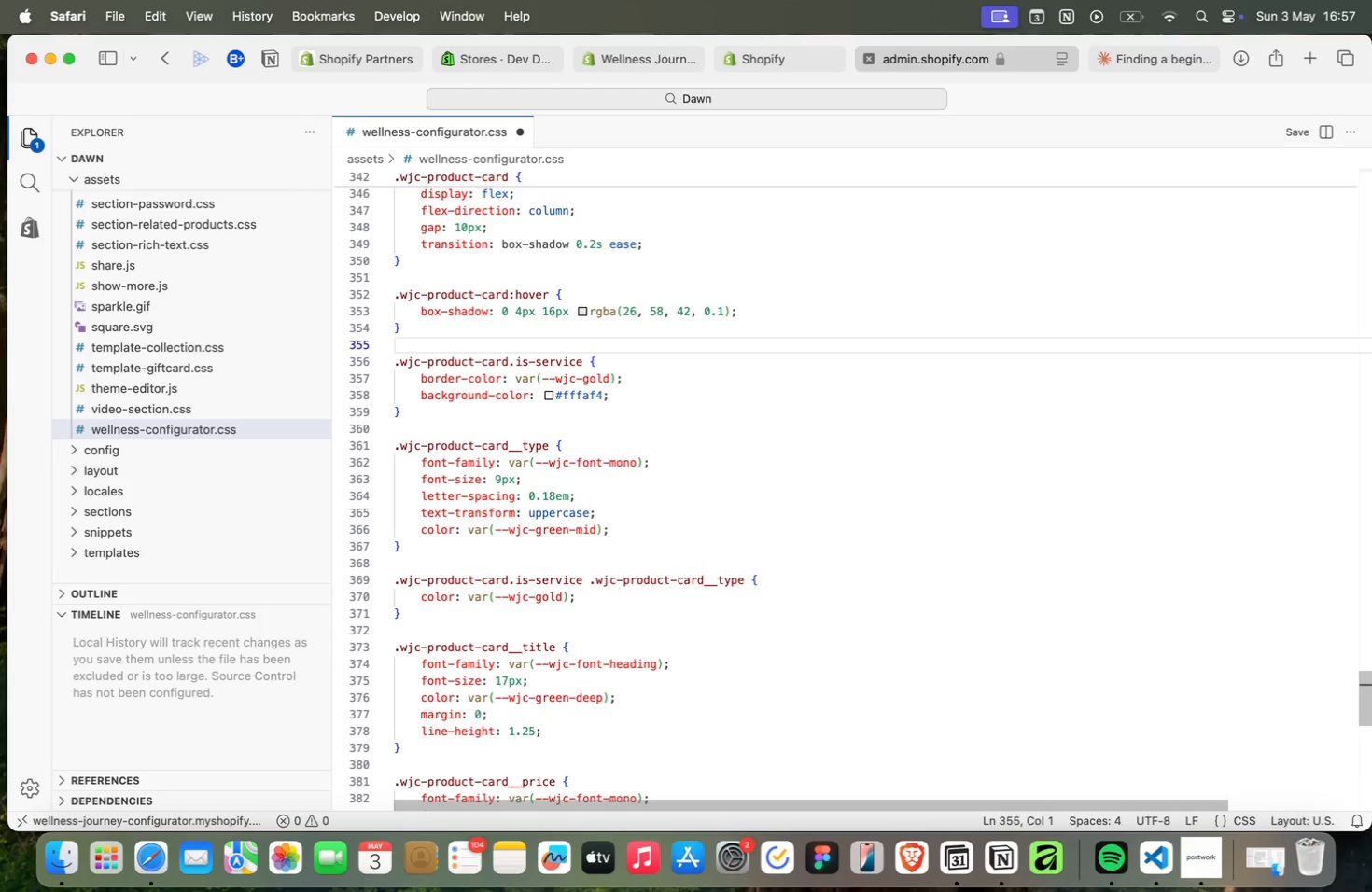 
key(ArrowDown)
 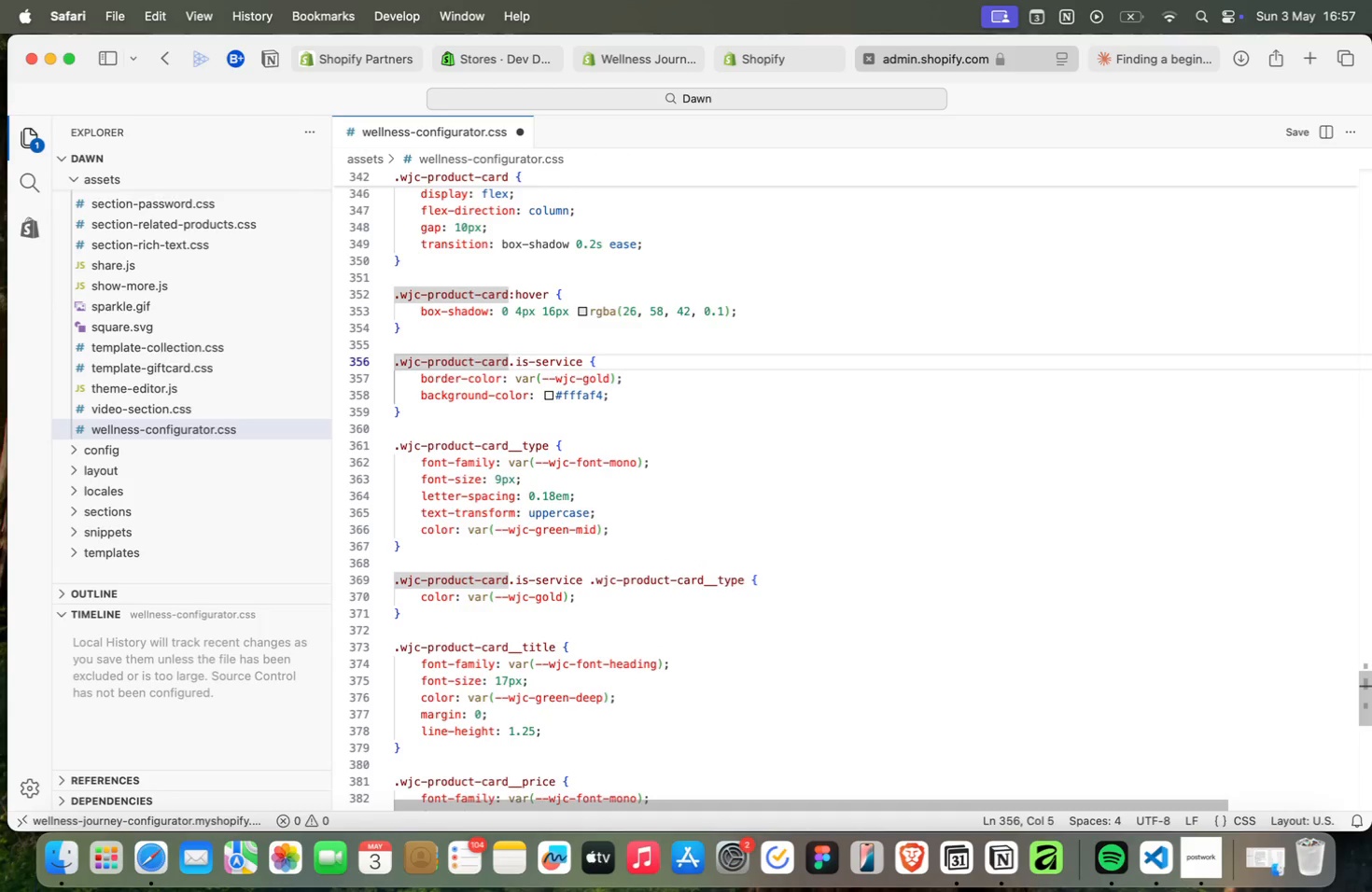 
key(ArrowDown)
 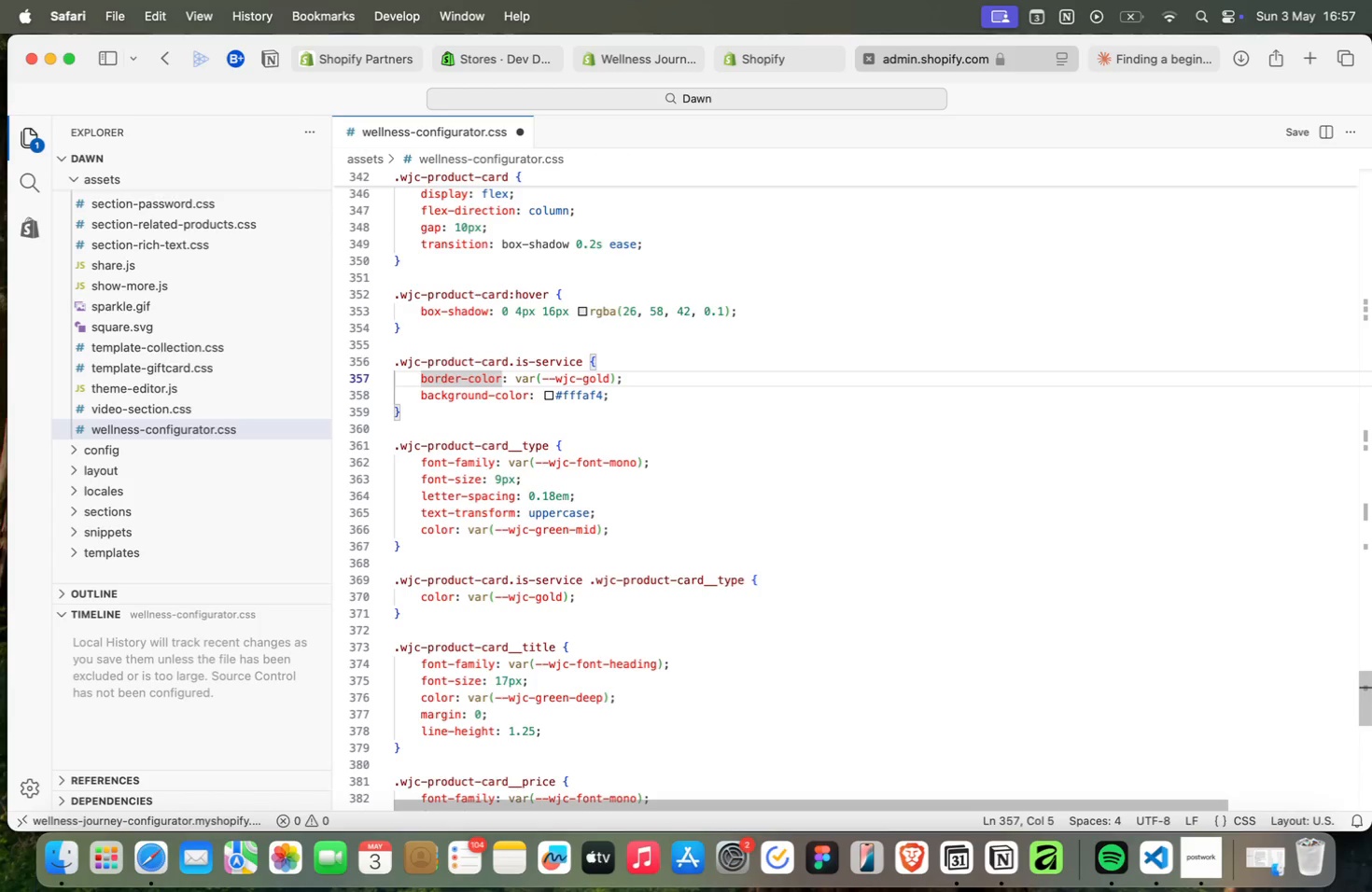 
wait(9.85)
 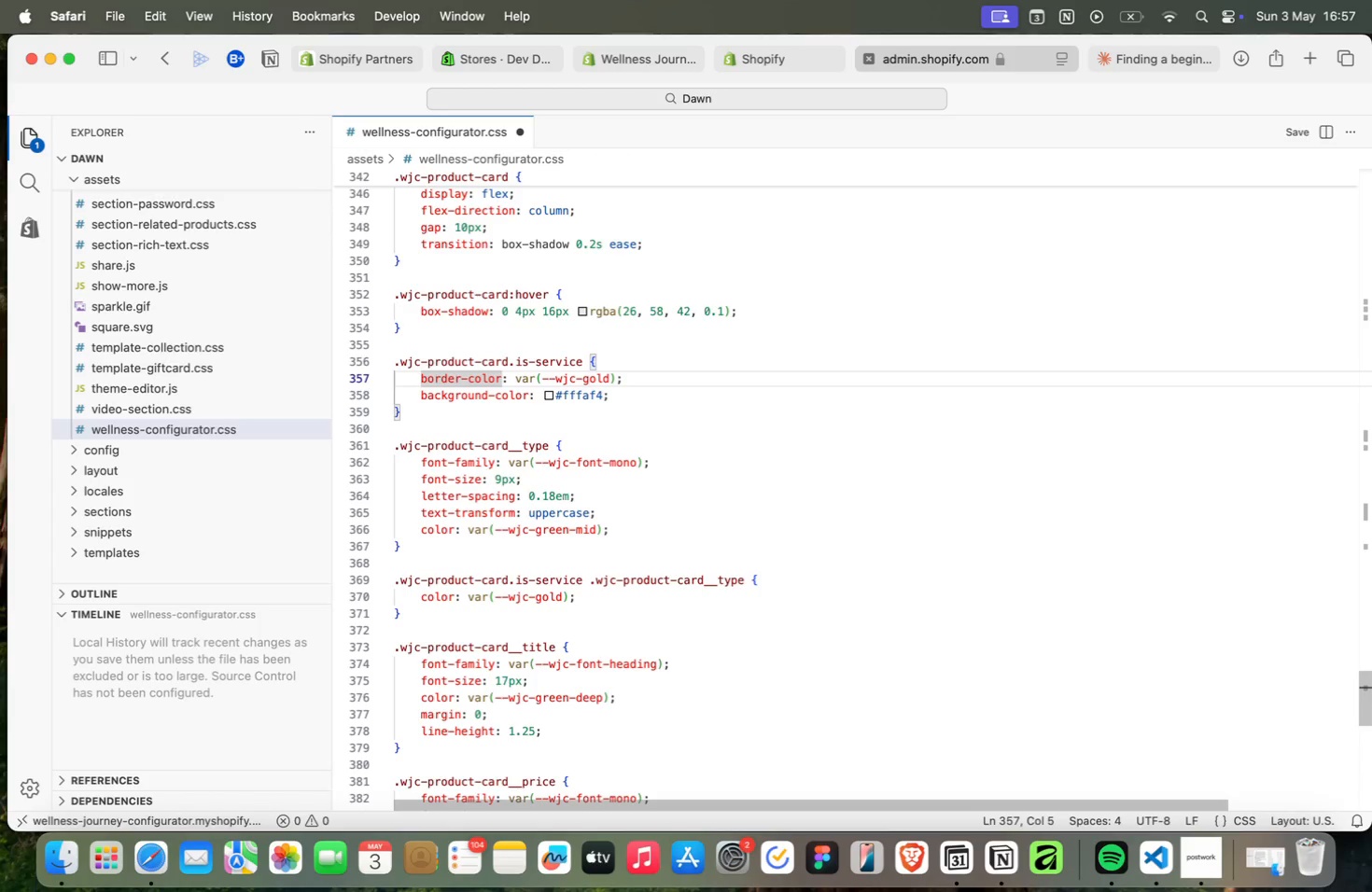 
key(ArrowDown)
 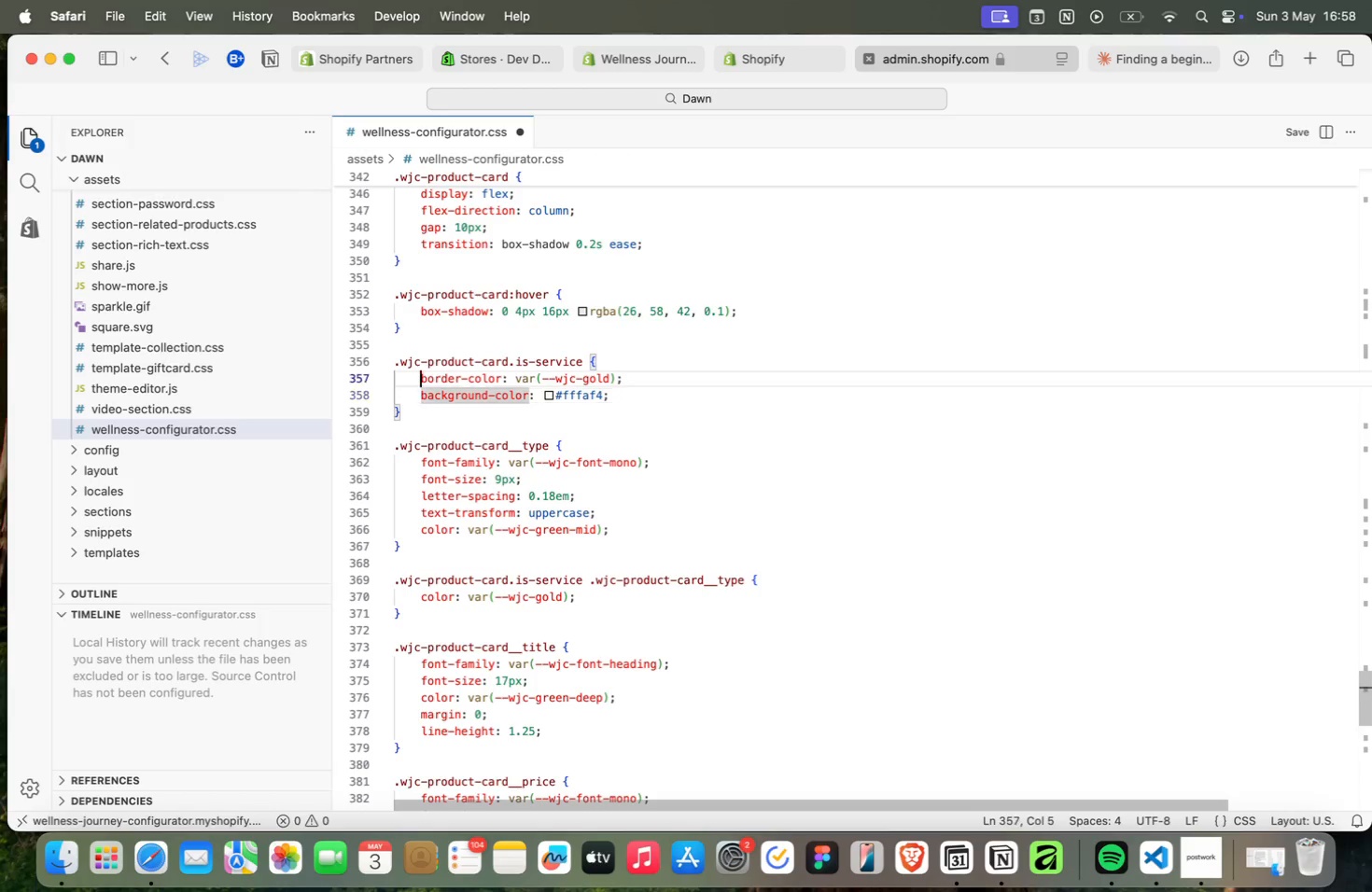 
key(ArrowUp)
 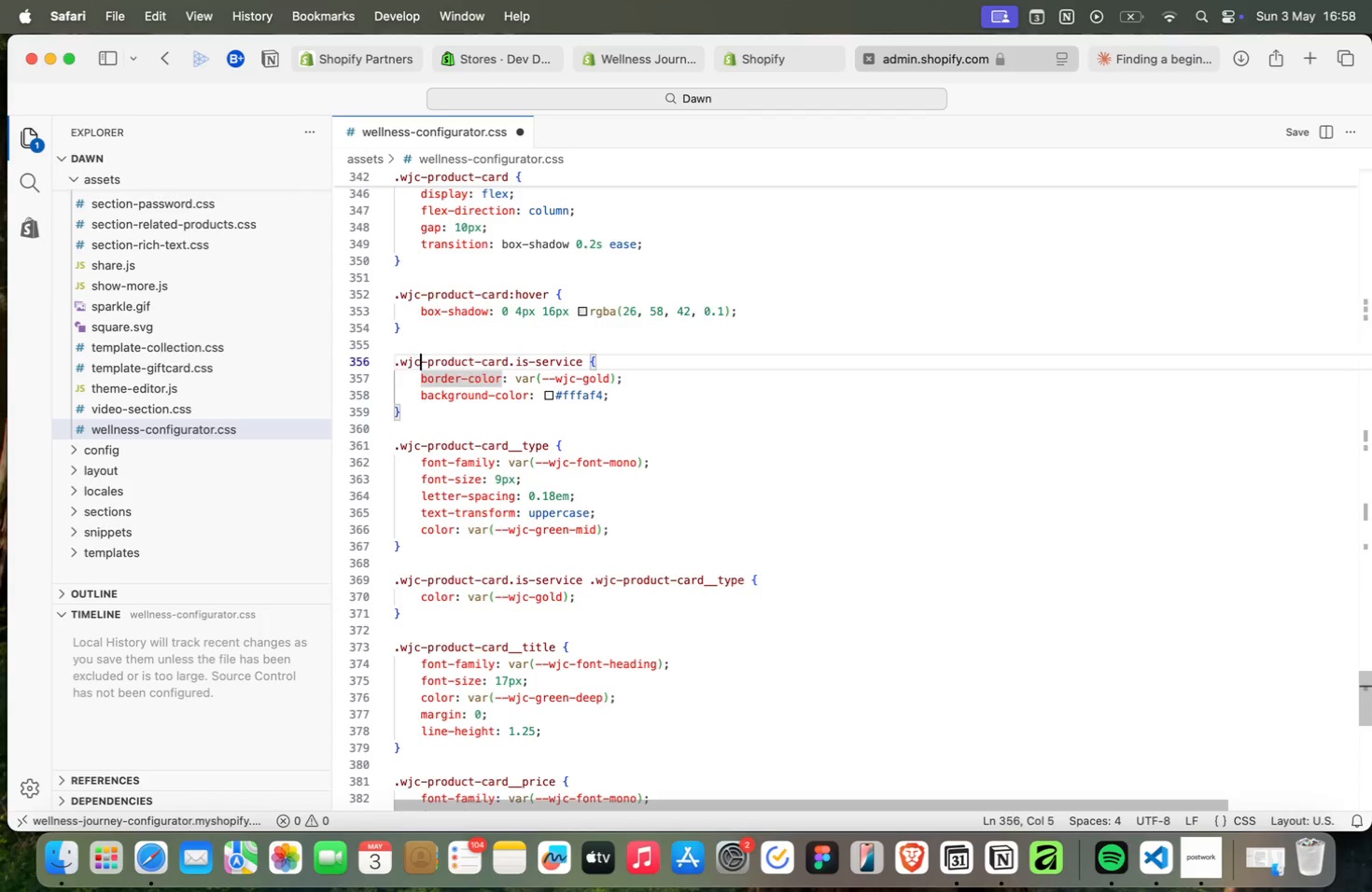 
key(ArrowUp)
 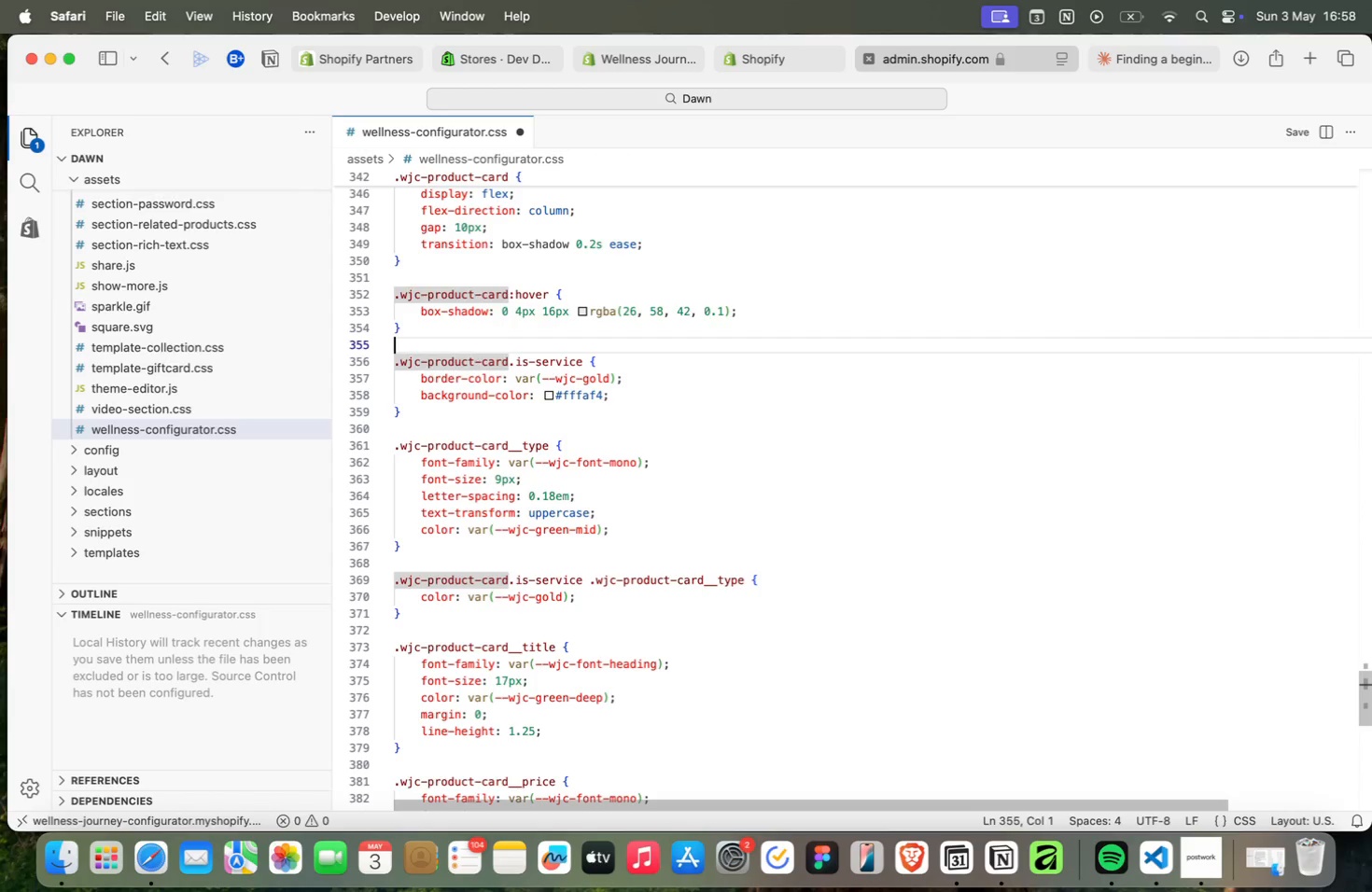 
key(ArrowUp)
 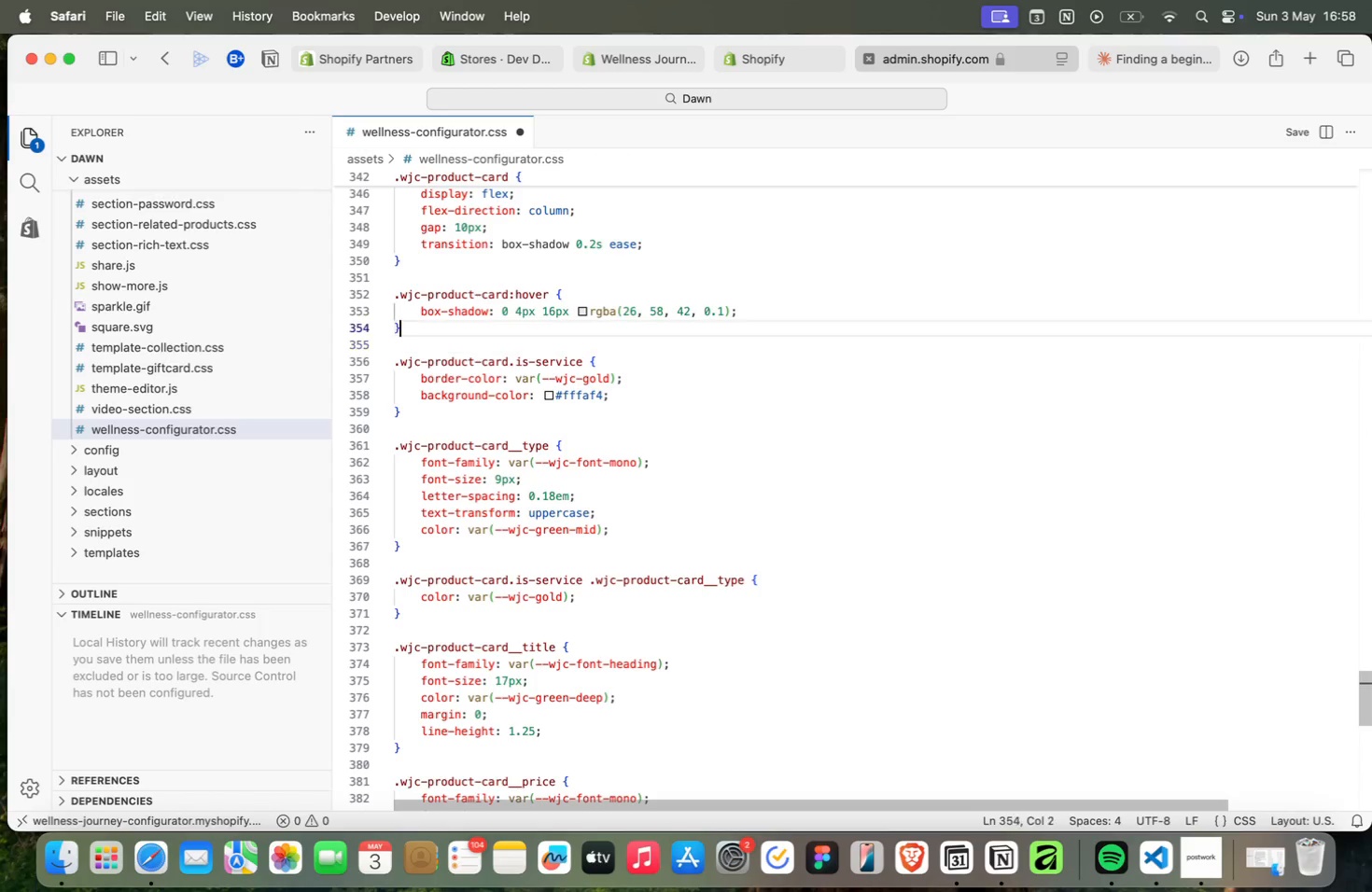 
key(ArrowUp)
 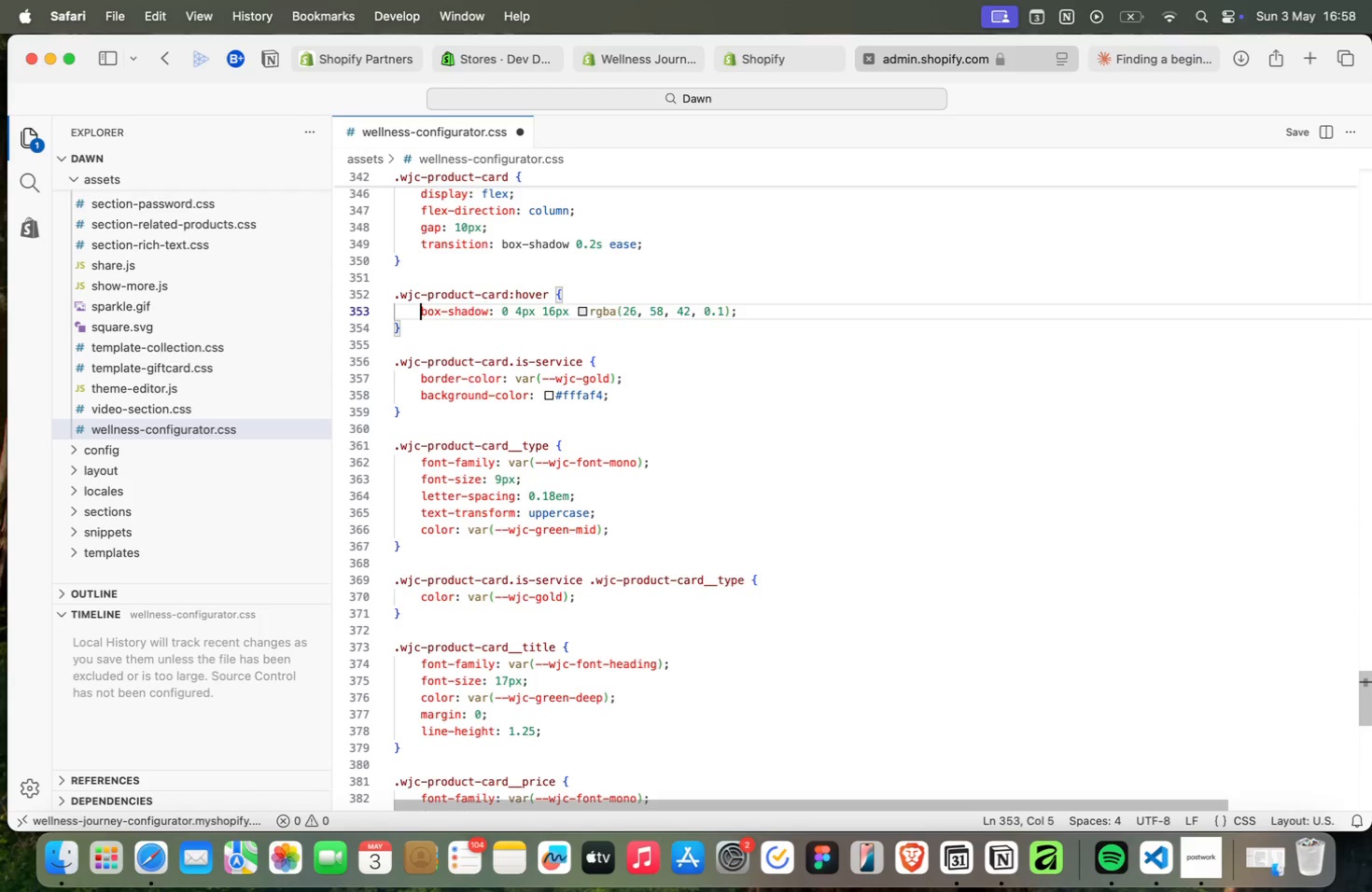 
key(ArrowUp)
 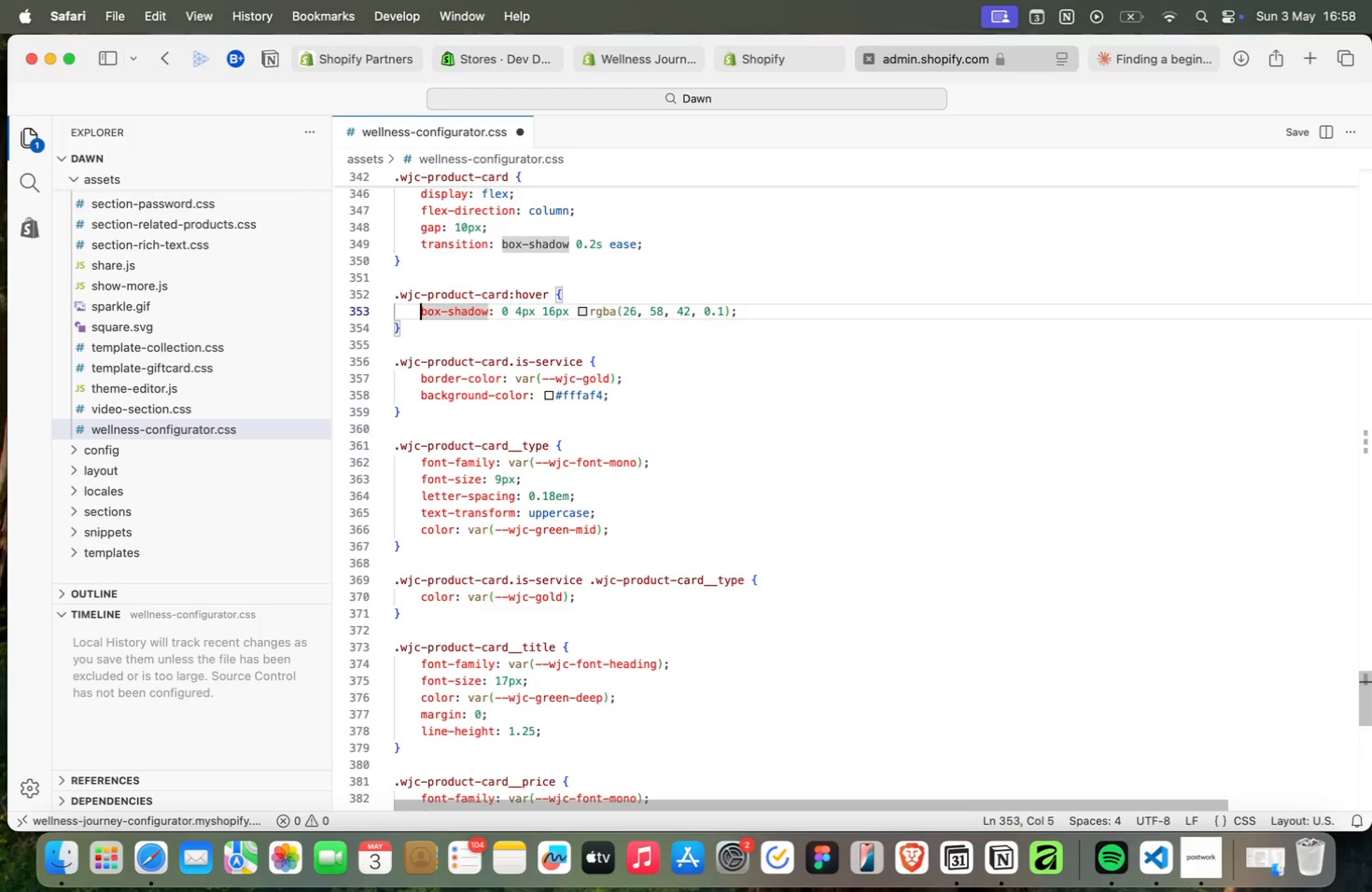 
key(ArrowUp)
 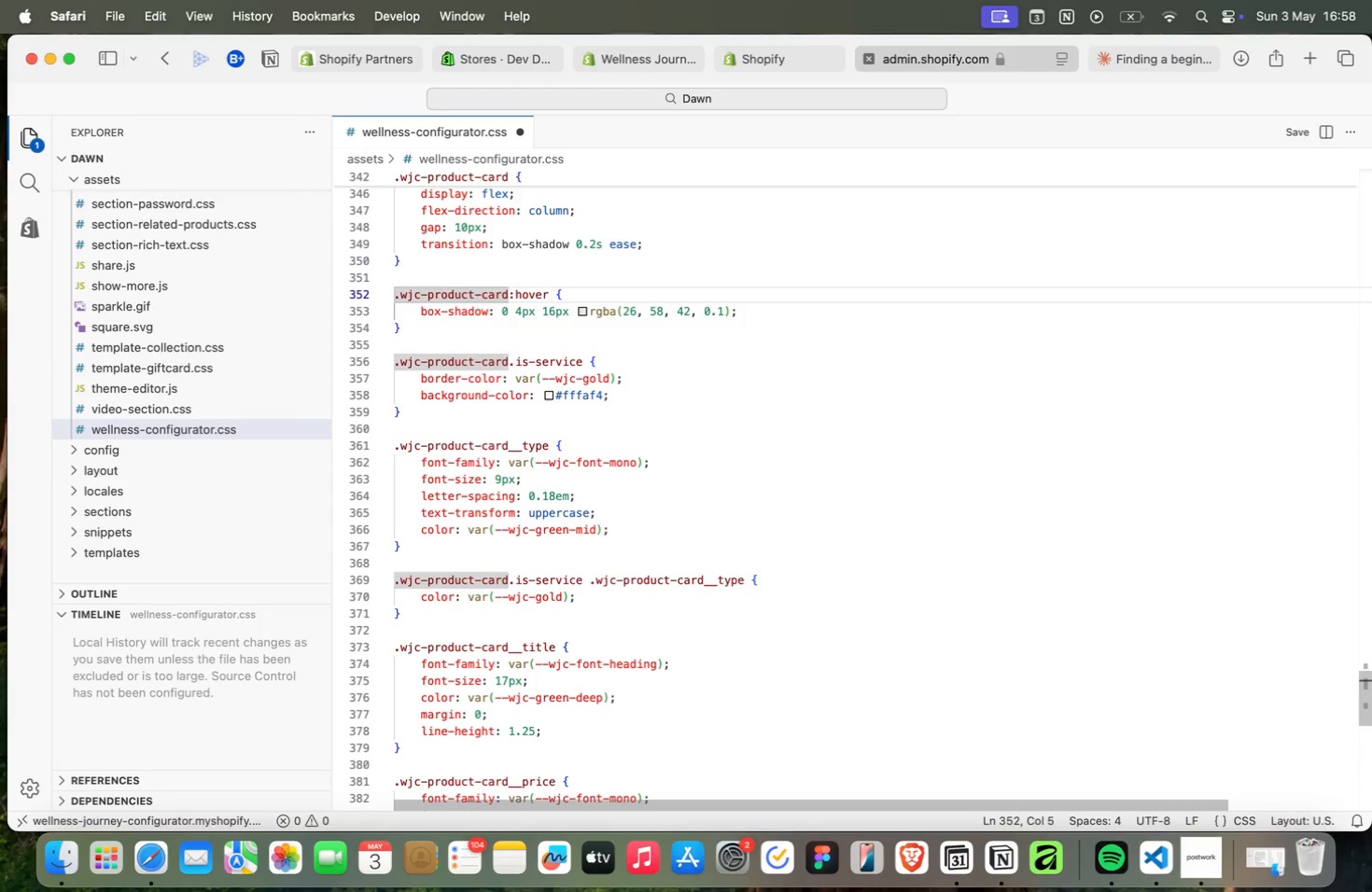 
key(ArrowUp)
 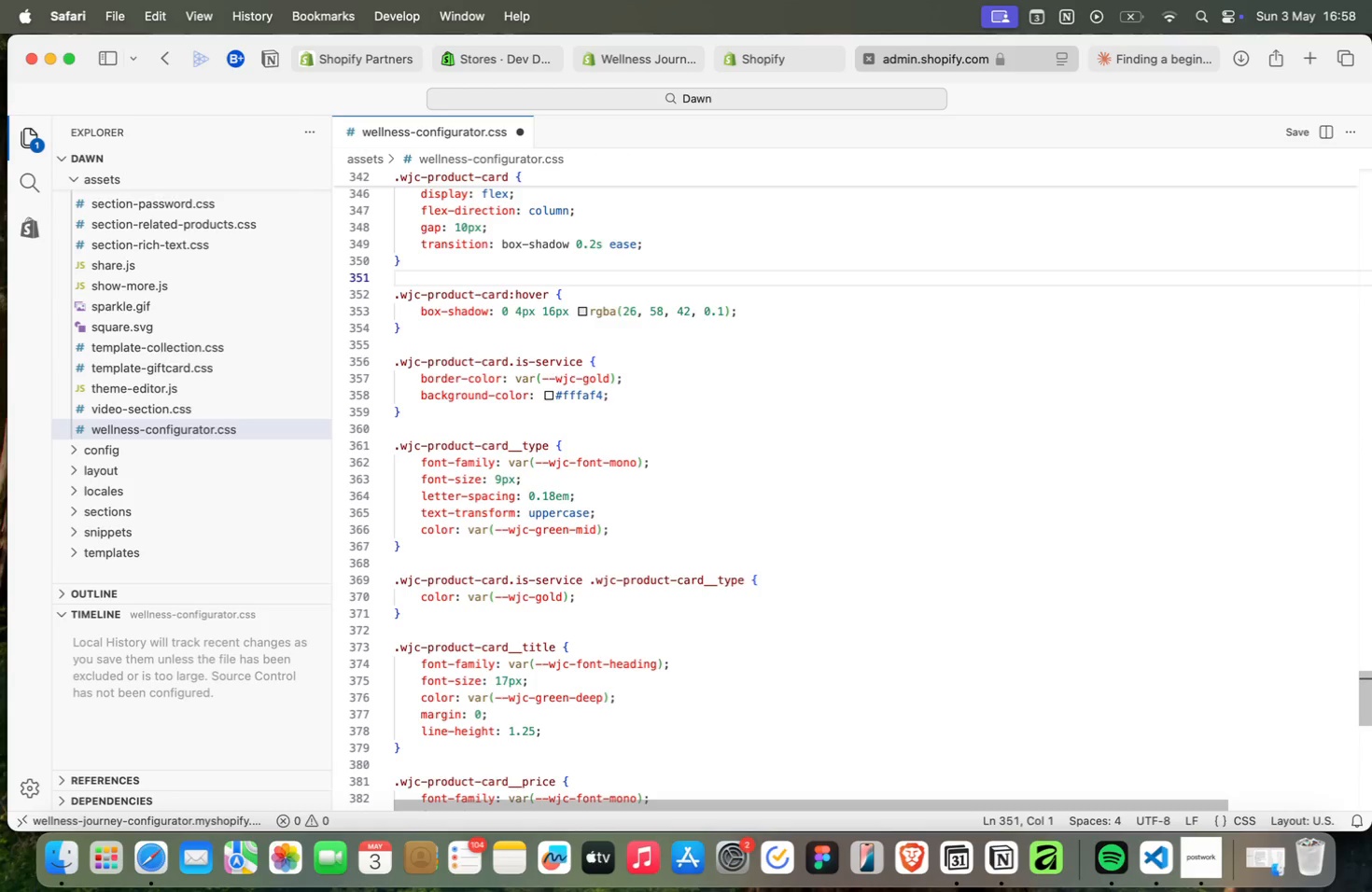 
key(ArrowUp)
 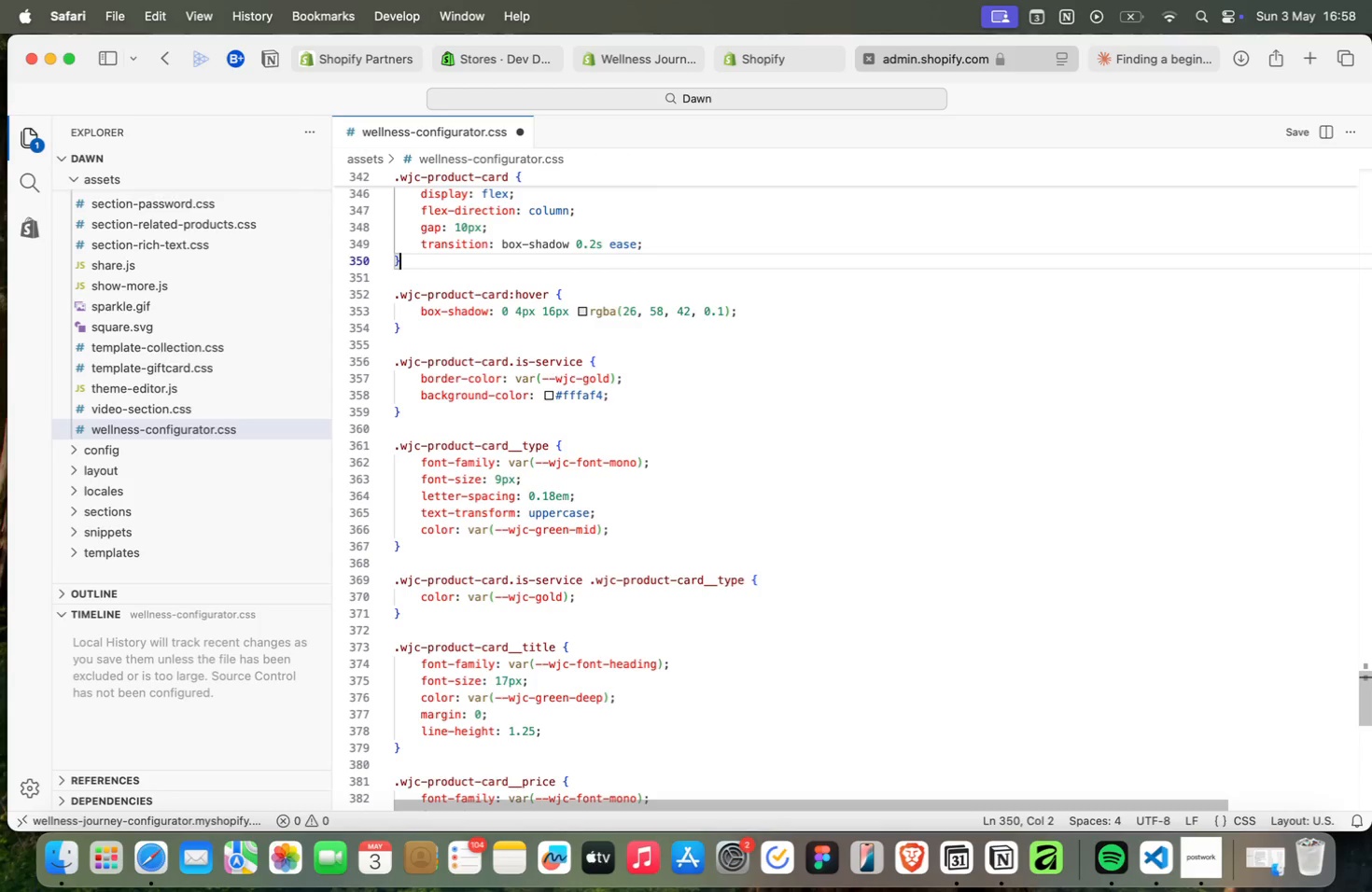 
key(ArrowUp)
 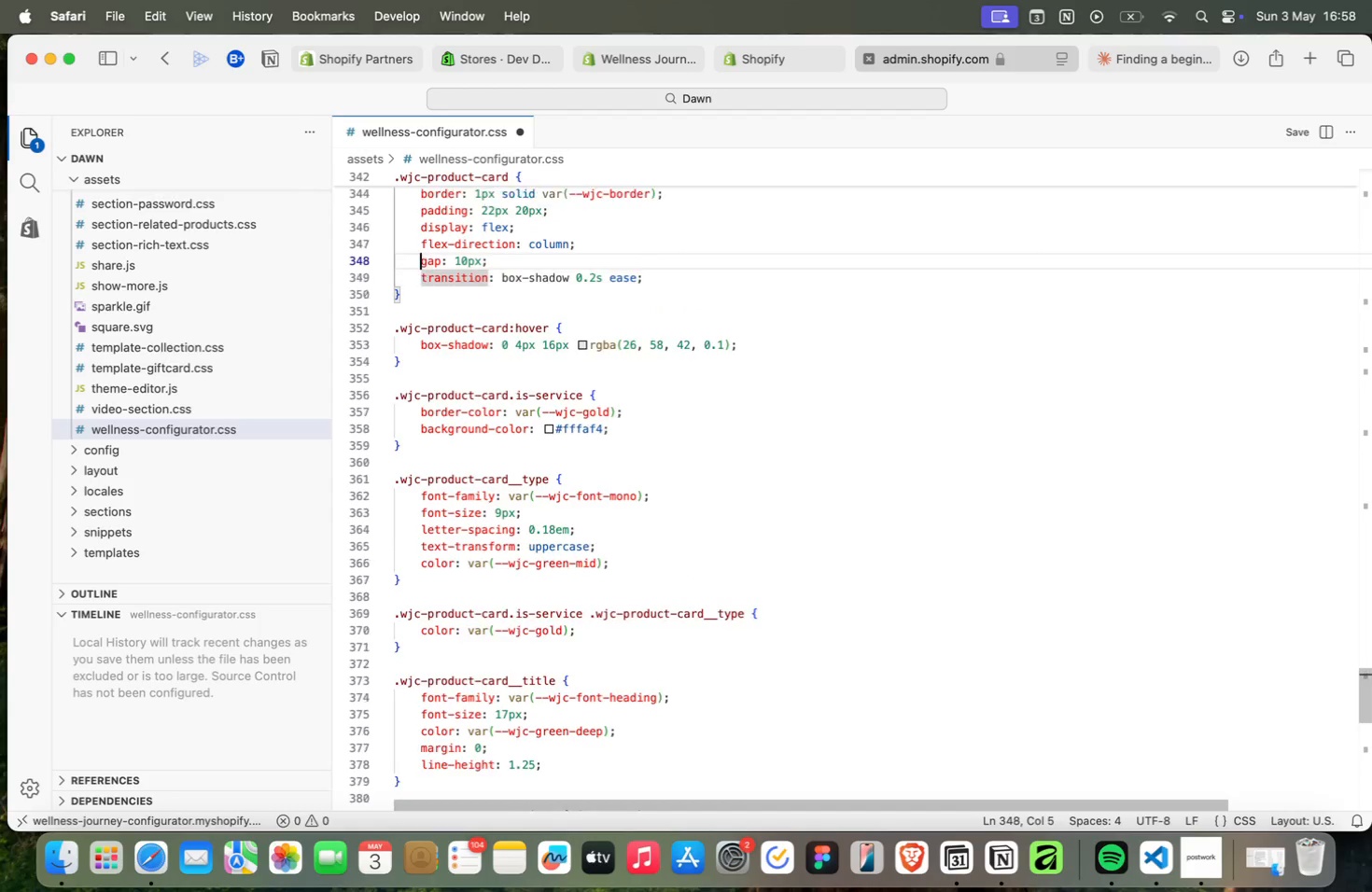 
key(ArrowUp)
 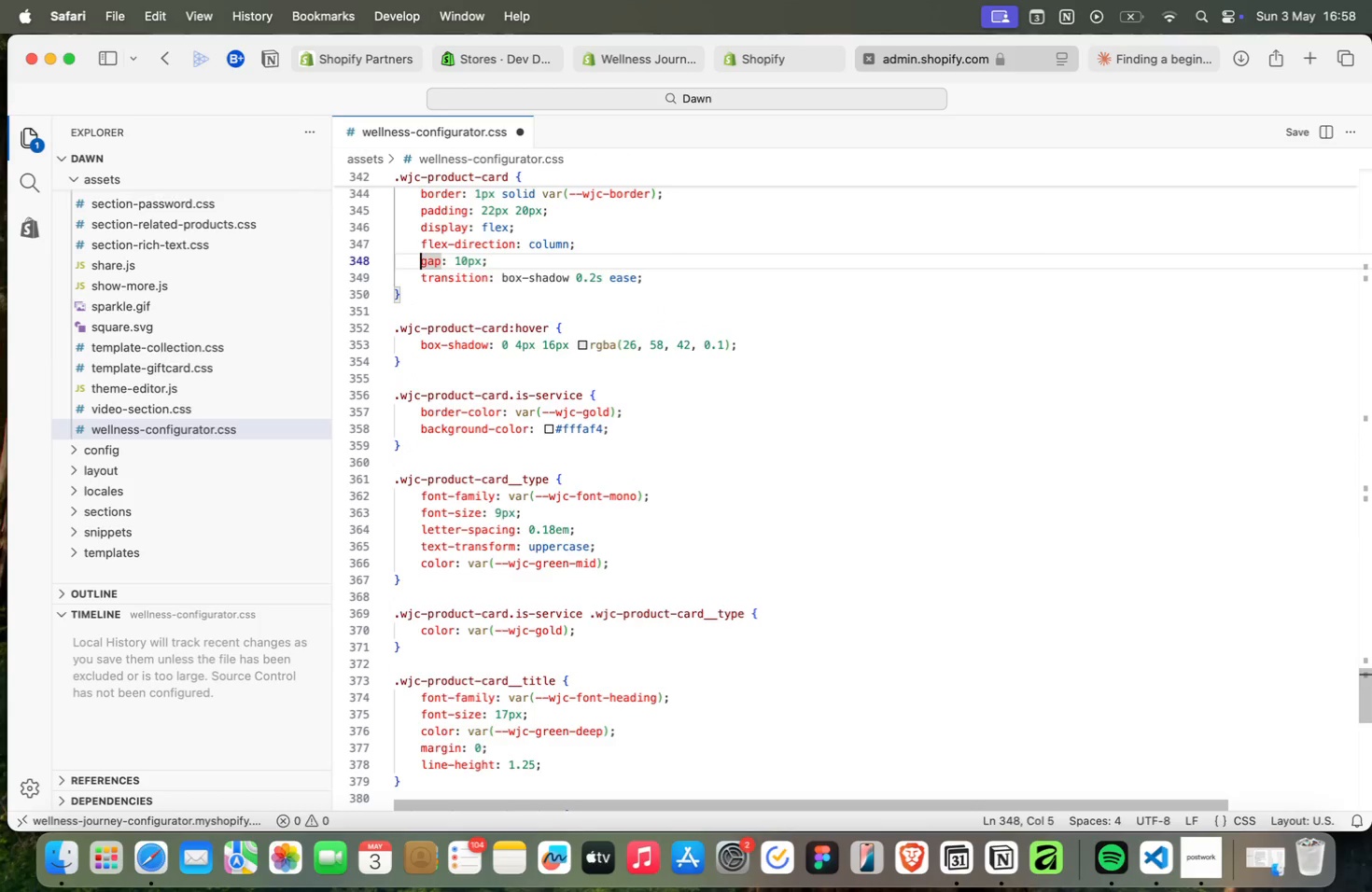 
key(ArrowUp)
 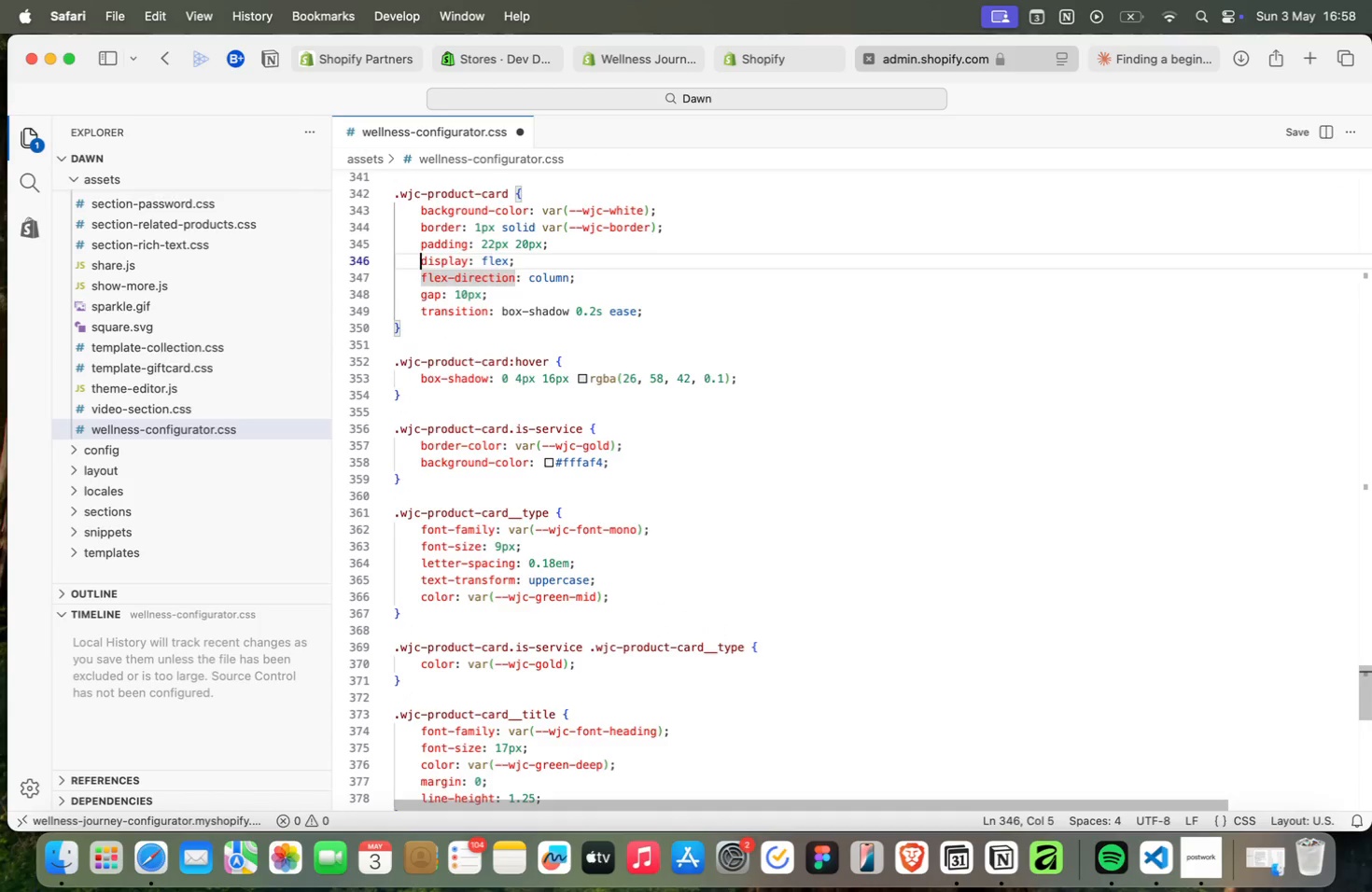 
key(ArrowUp)
 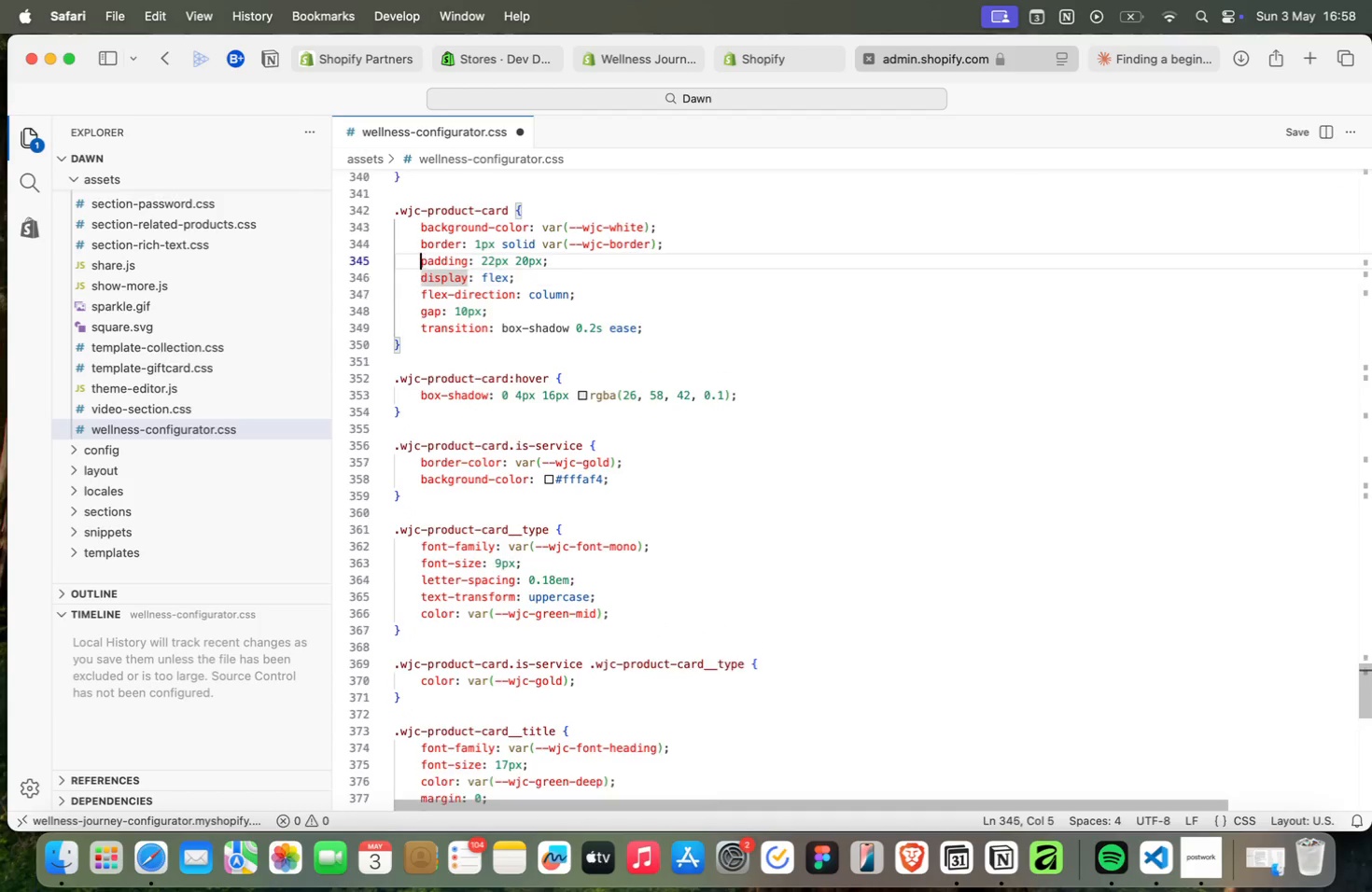 
key(ArrowUp)
 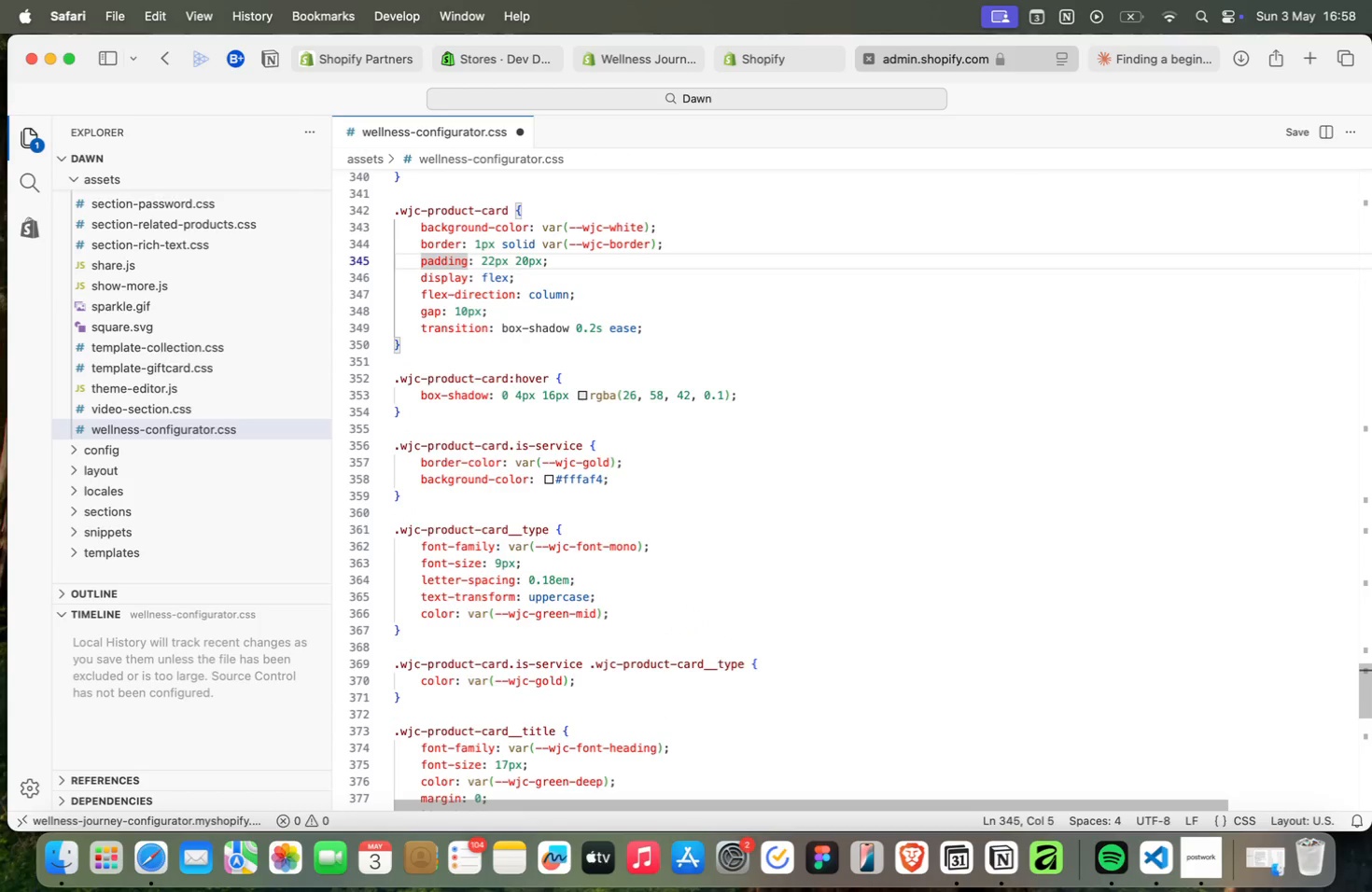 
key(ArrowUp)
 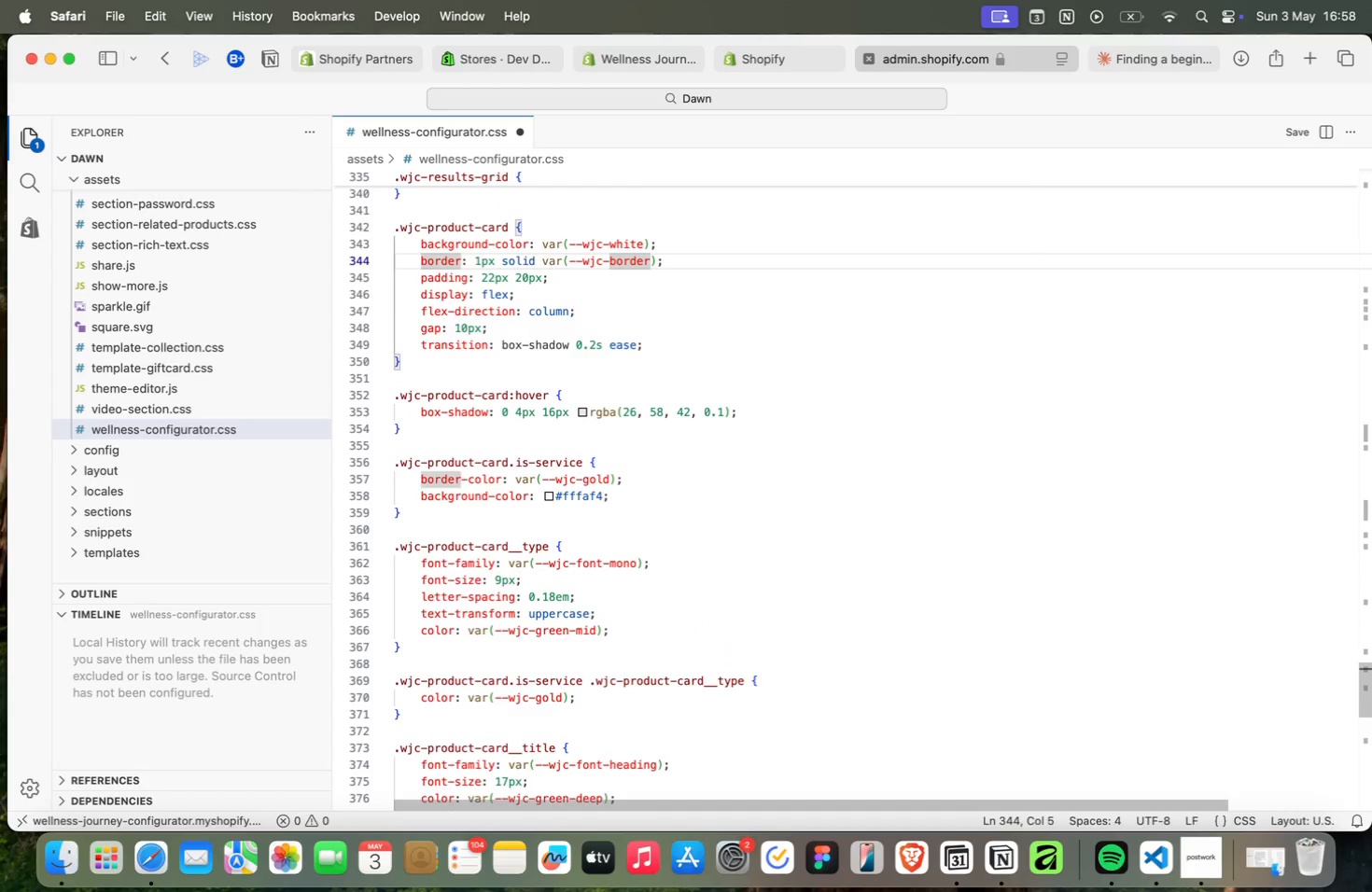 
key(ArrowUp)
 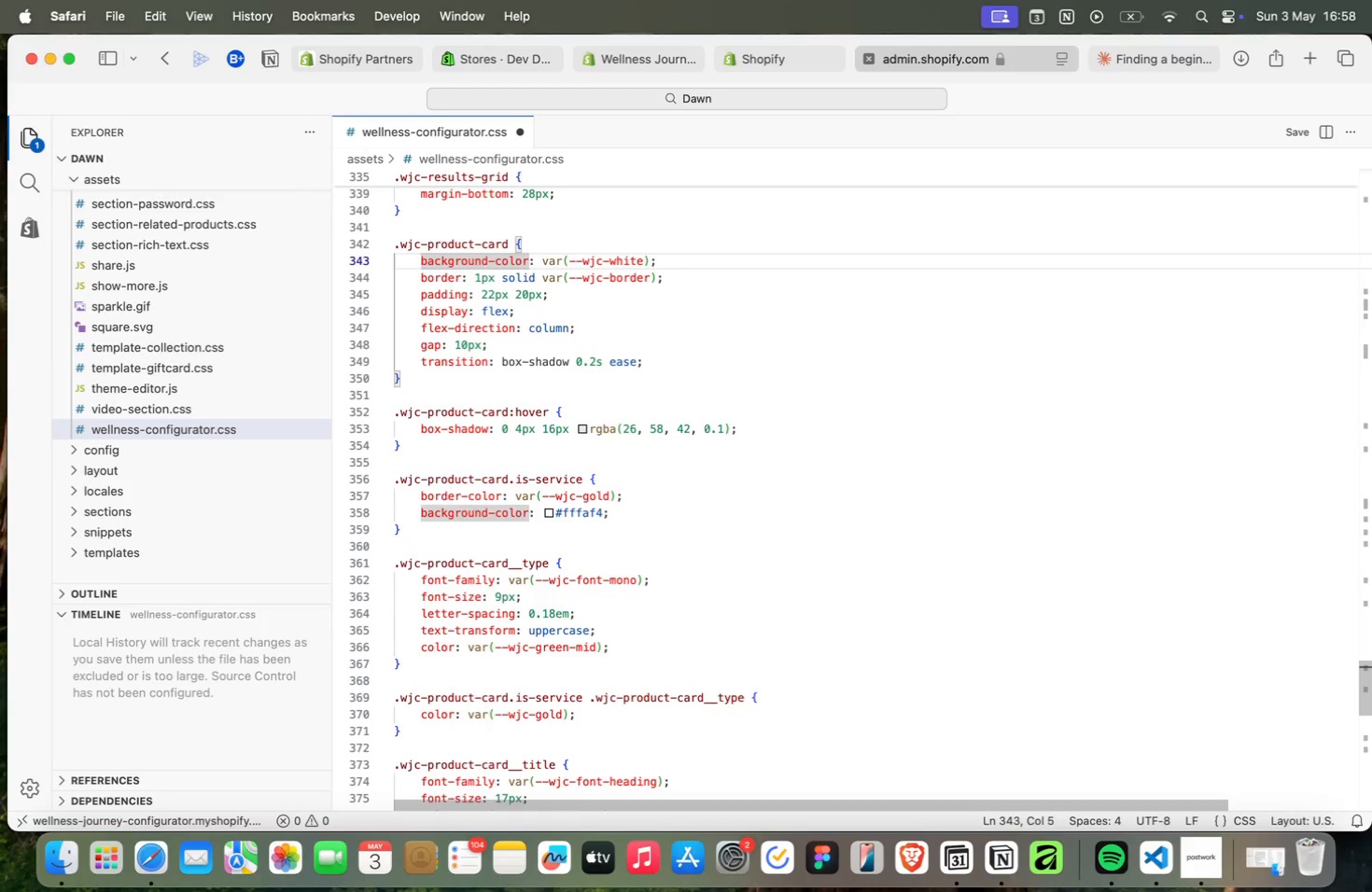 
key(ArrowUp)
 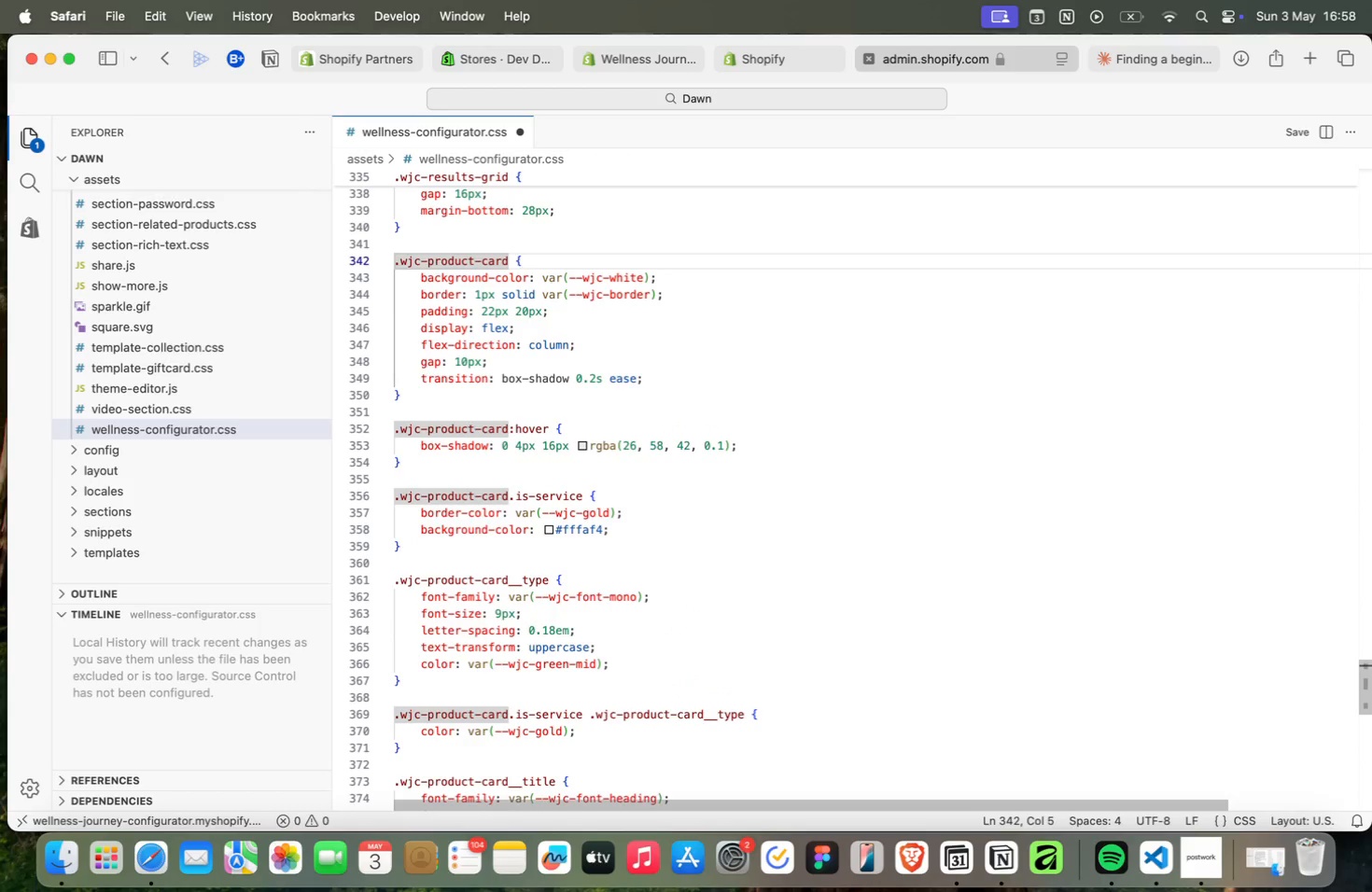 
key(ArrowUp)
 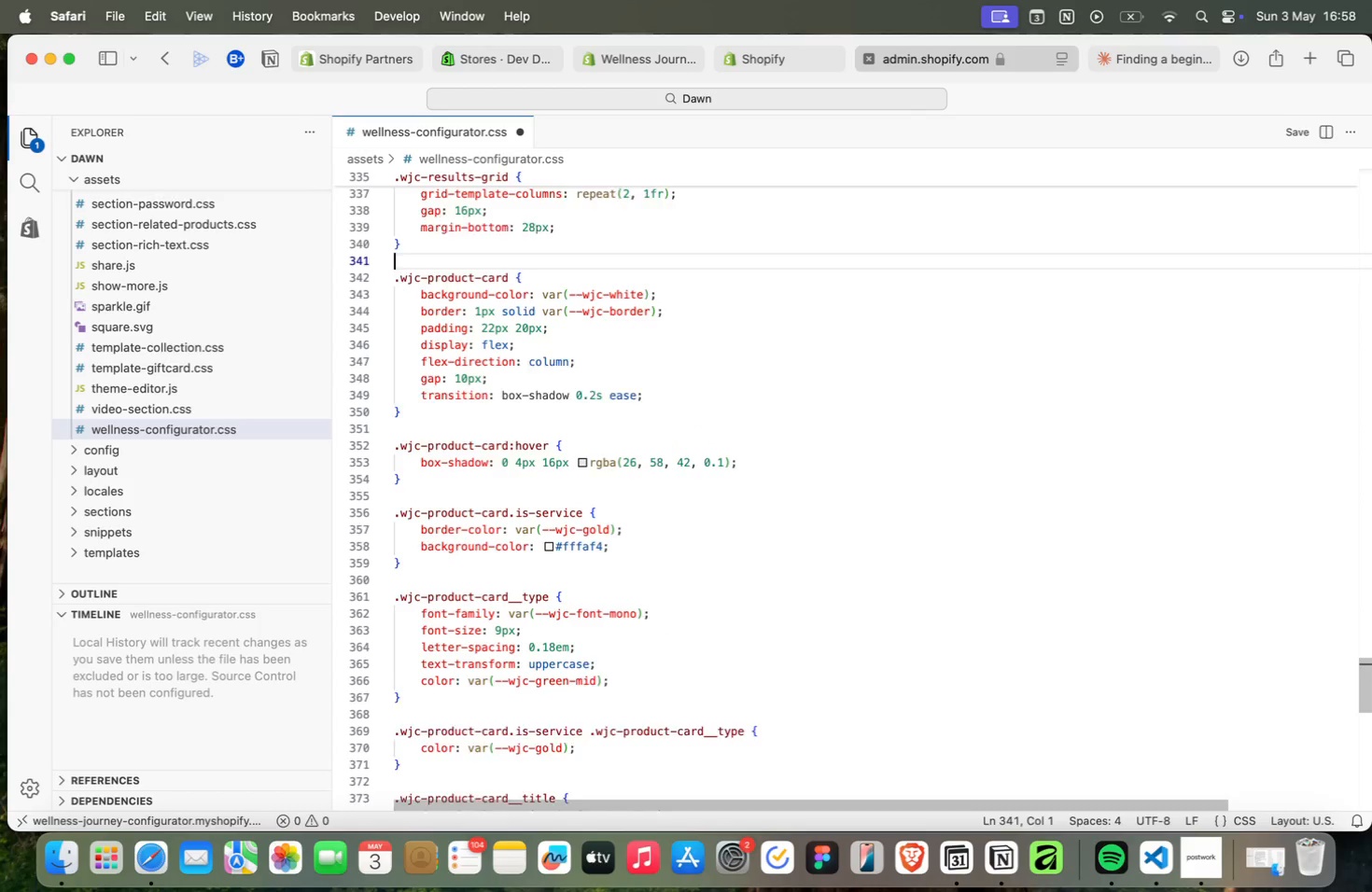 
key(ArrowUp)
 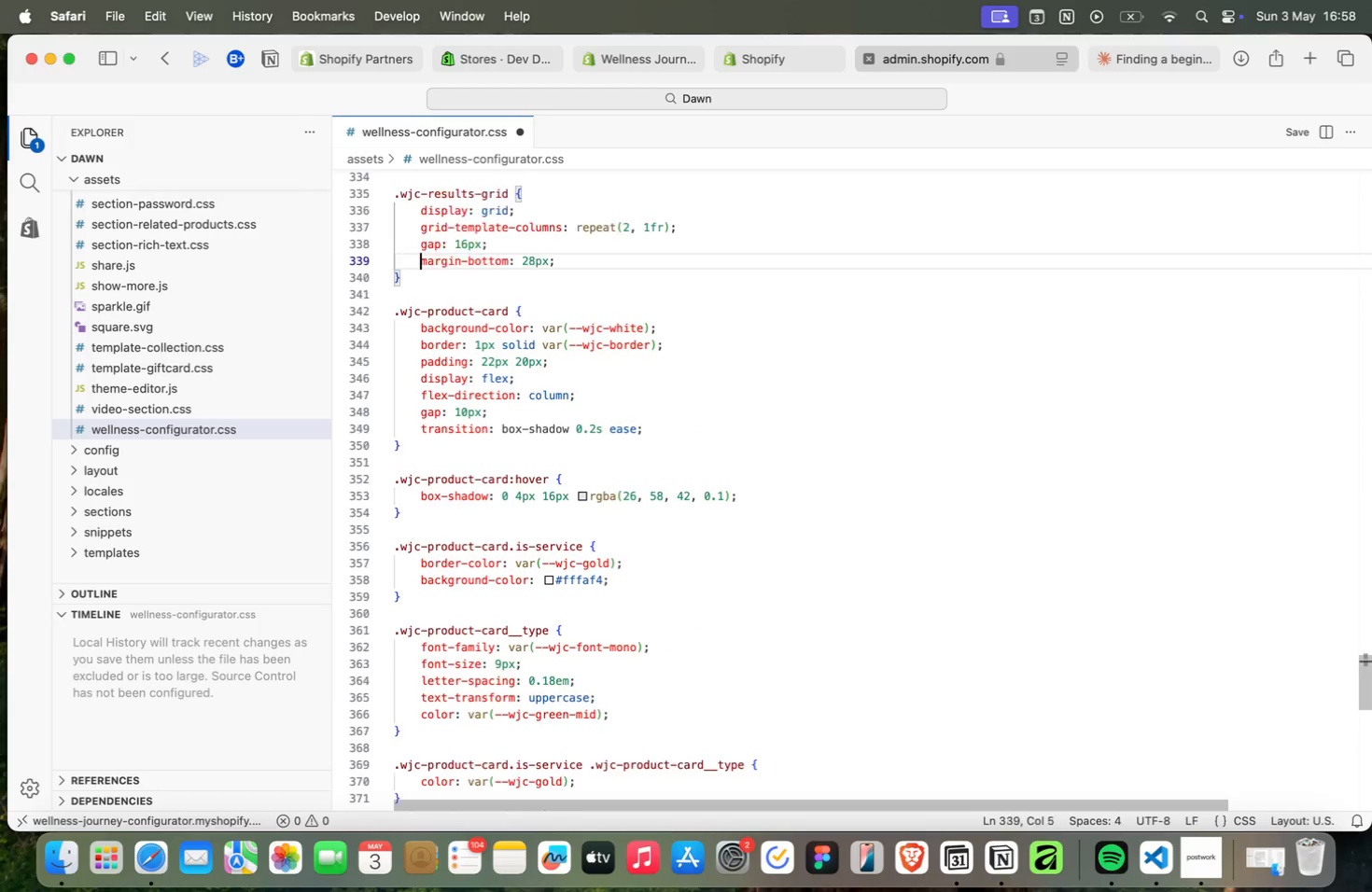 
key(ArrowUp)
 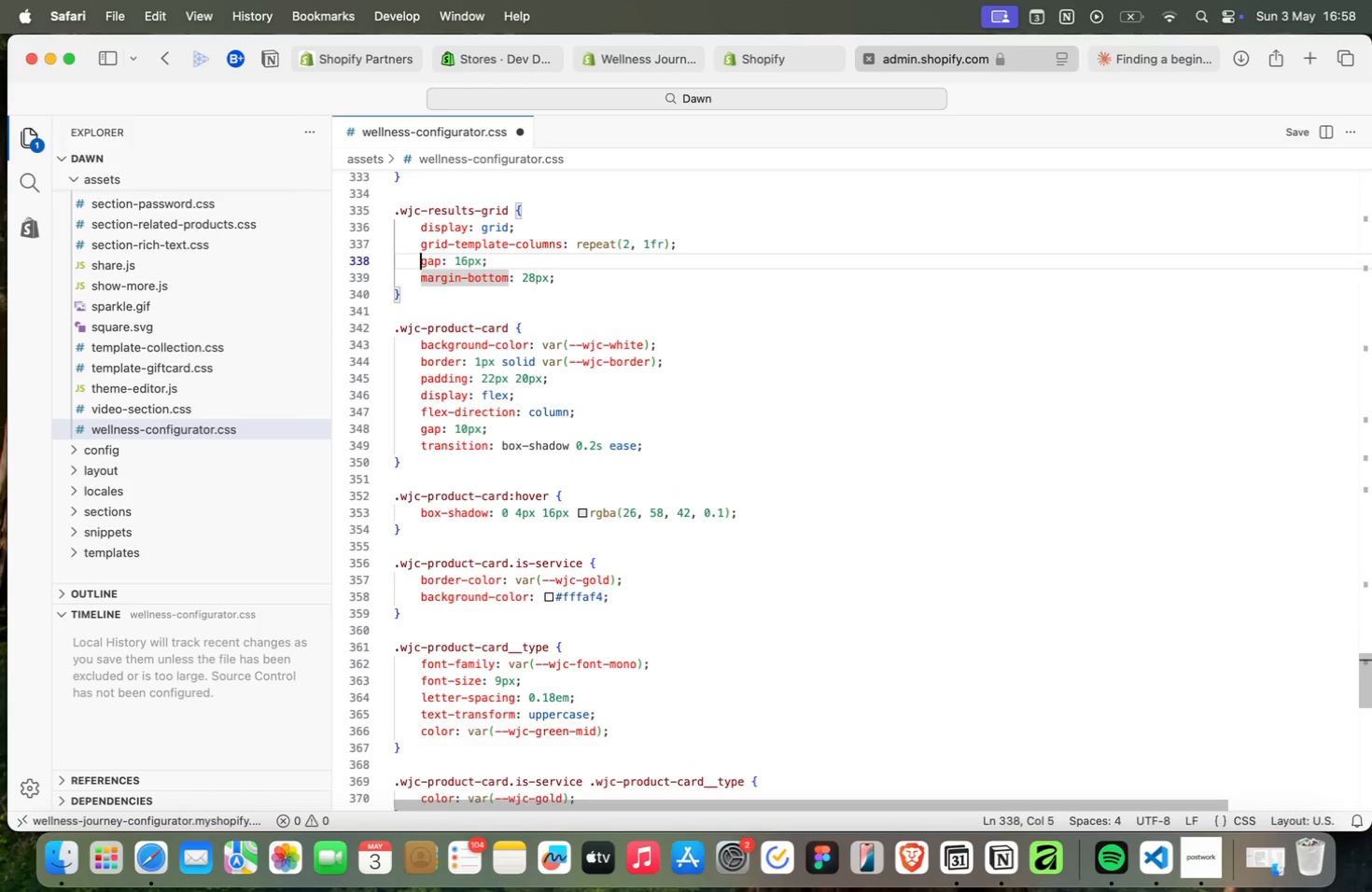 
key(ArrowUp)
 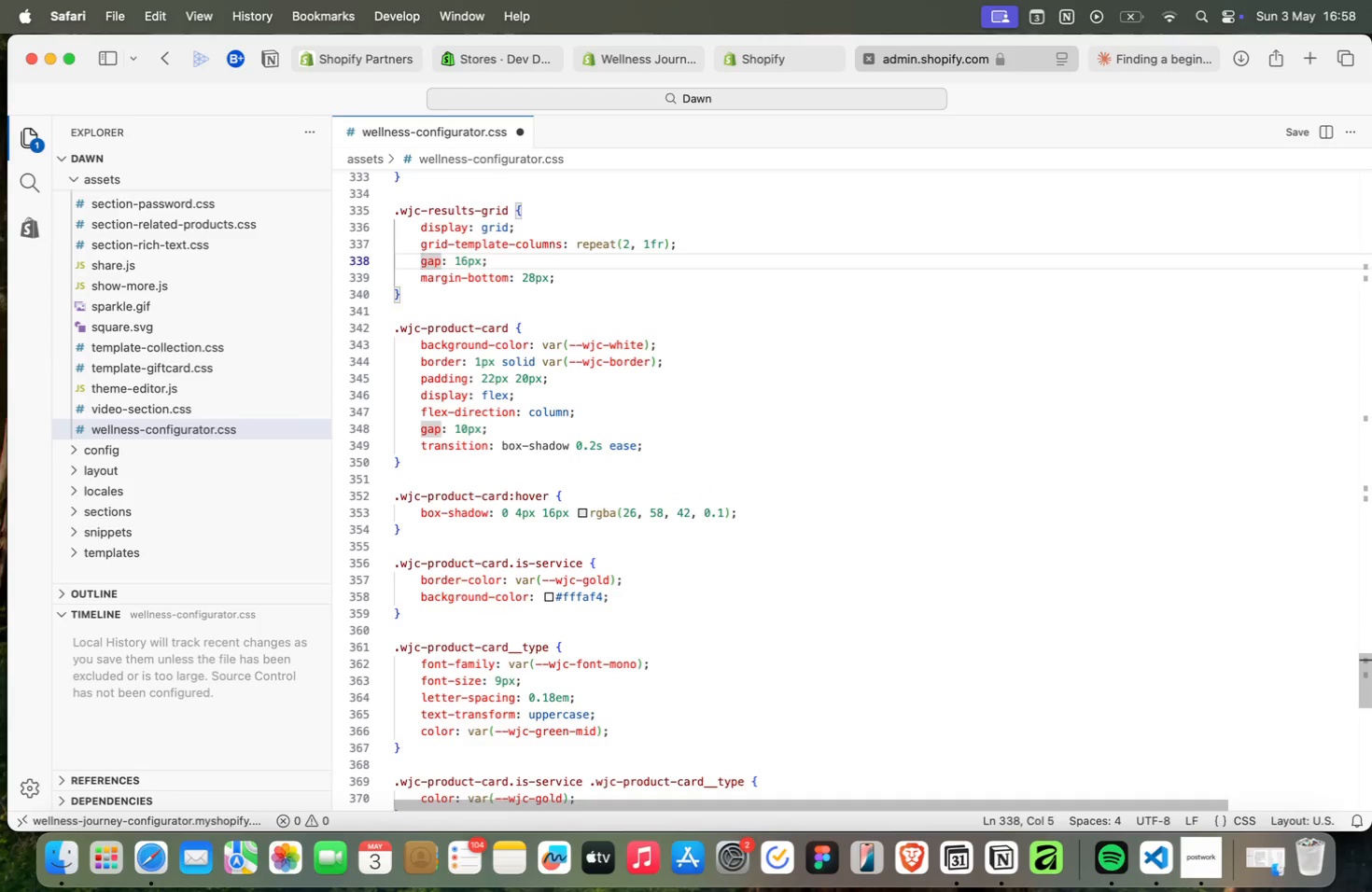 
key(ArrowUp)
 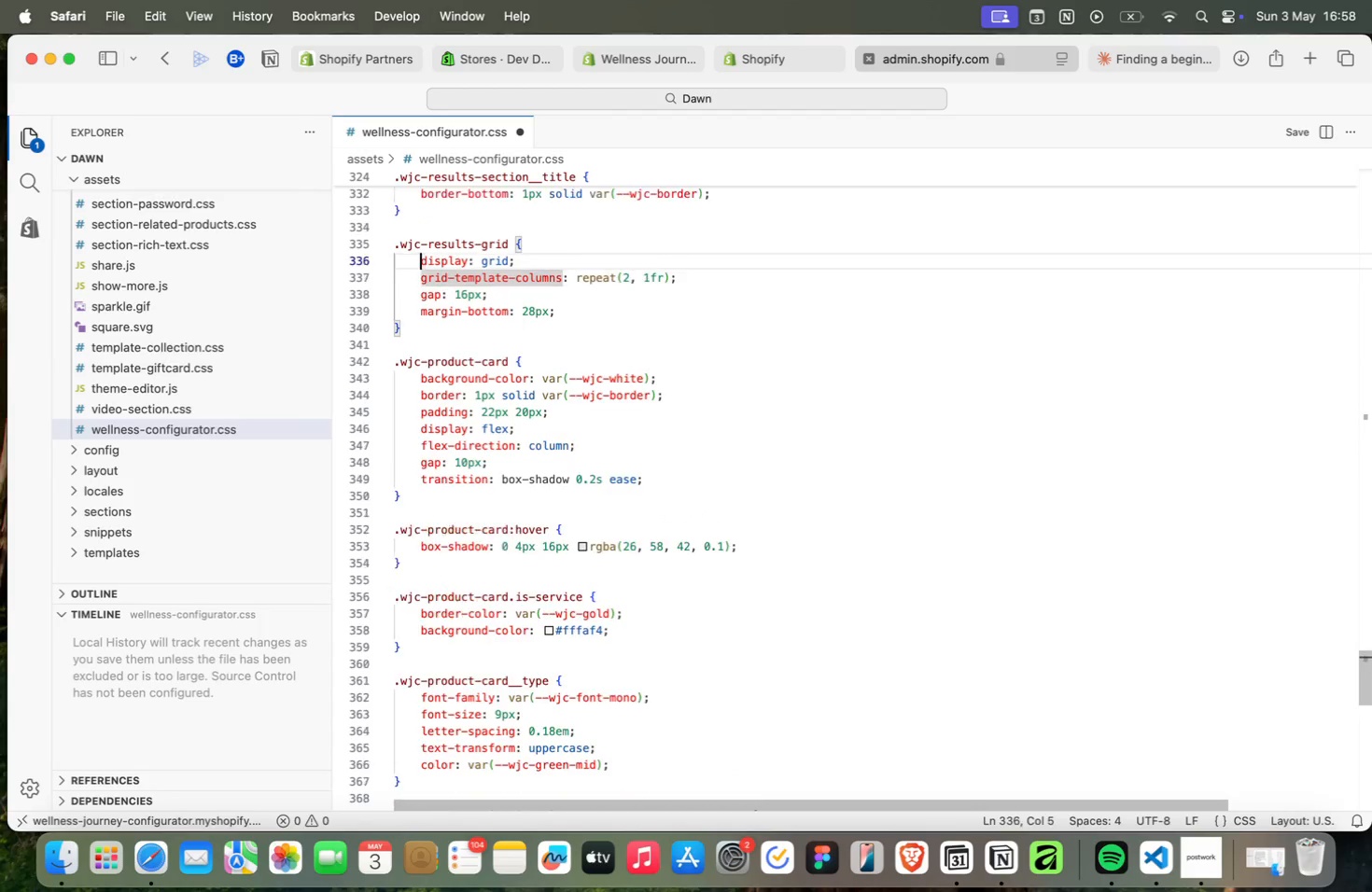 
key(ArrowUp)
 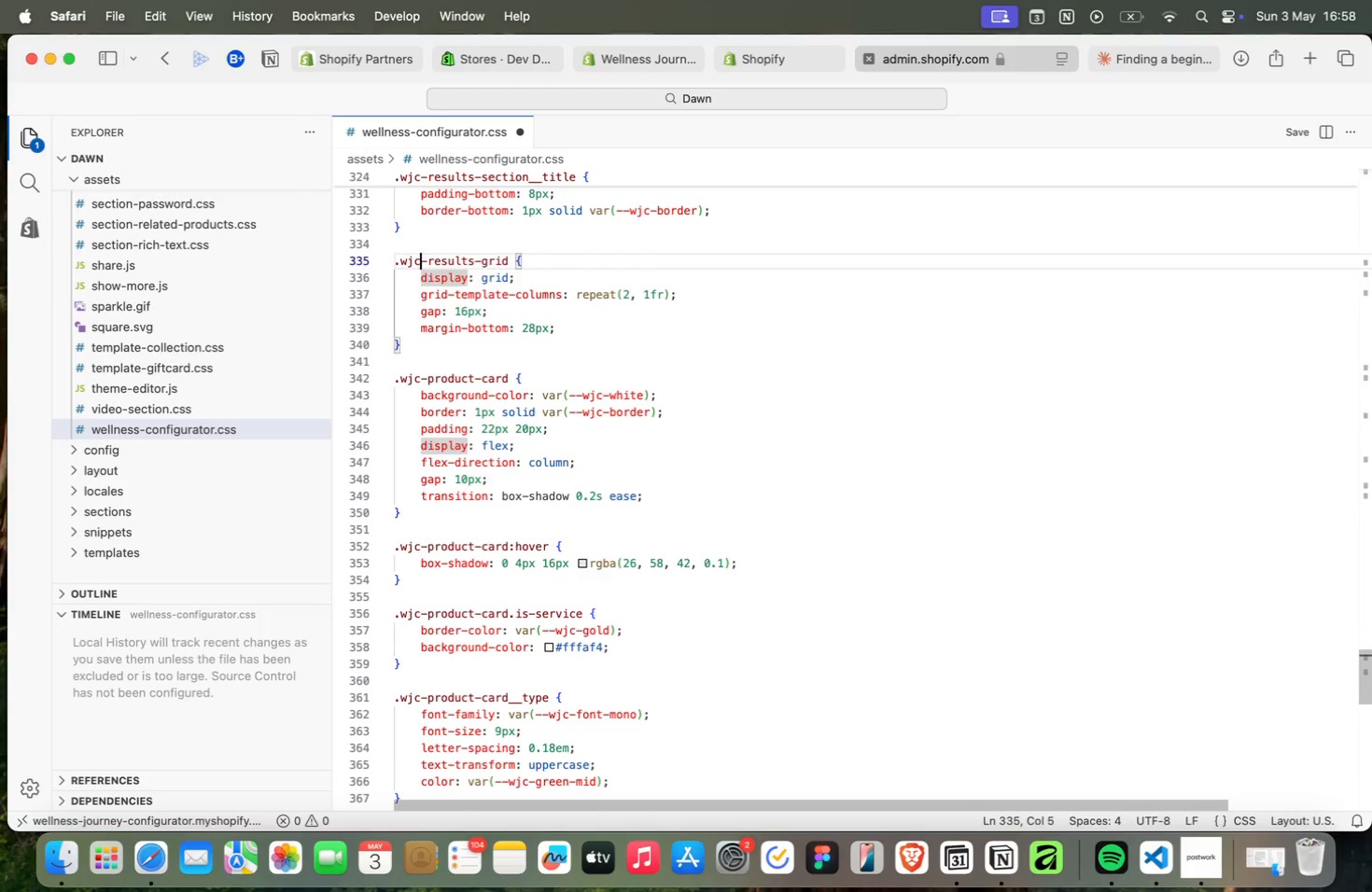 
key(ArrowUp)
 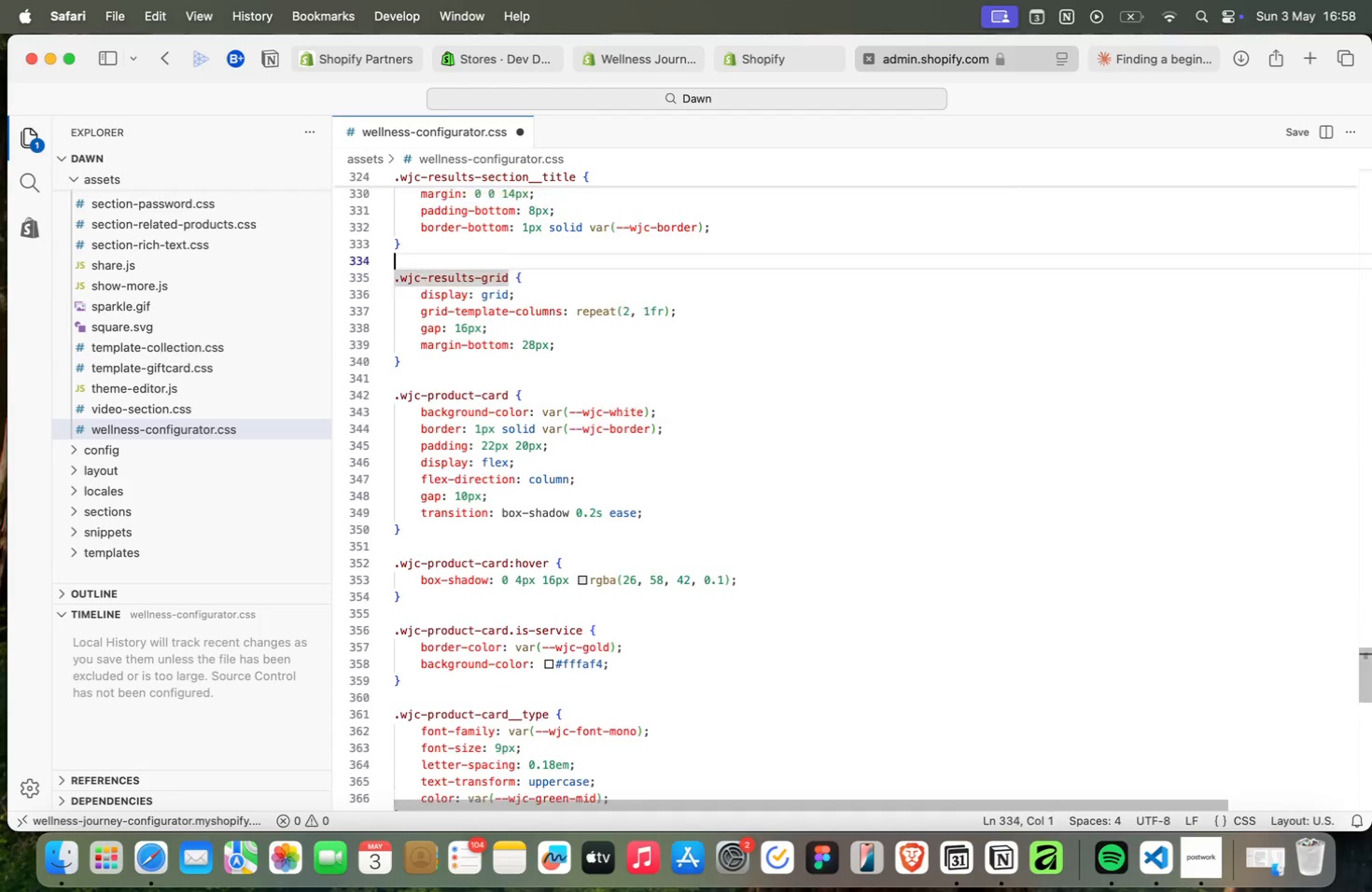 
key(ArrowUp)
 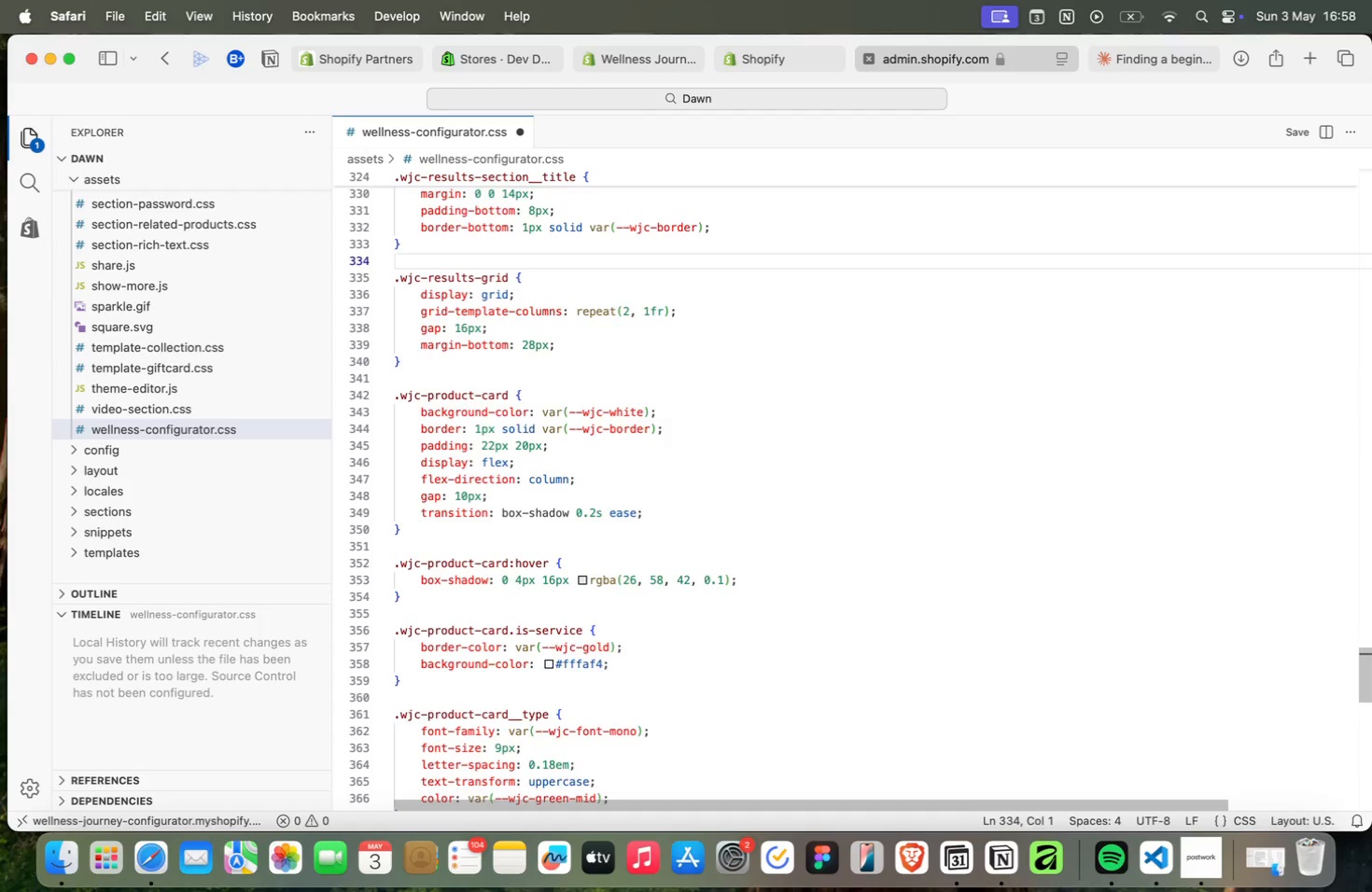 
key(ArrowUp)
 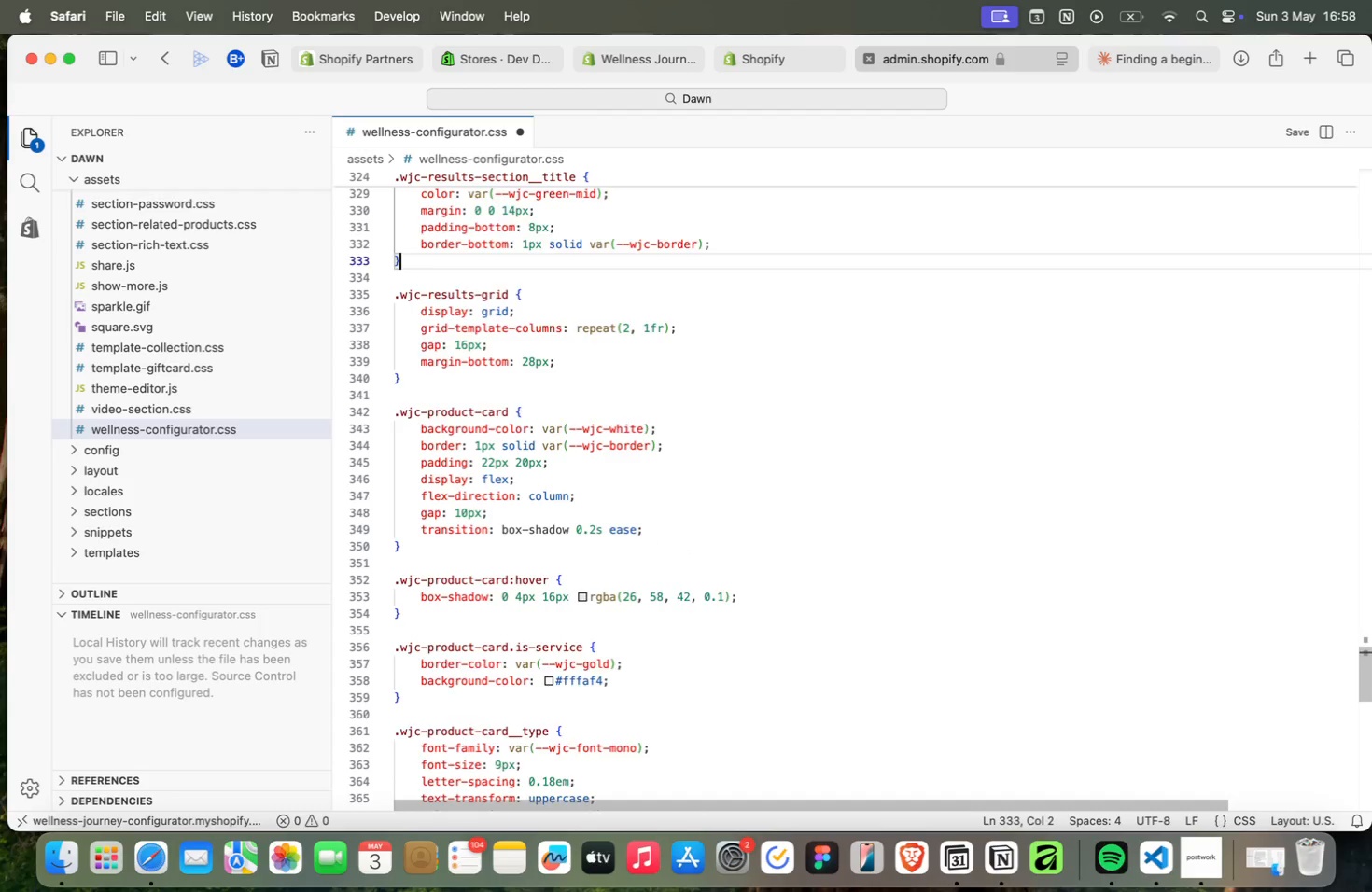 
key(ArrowUp)
 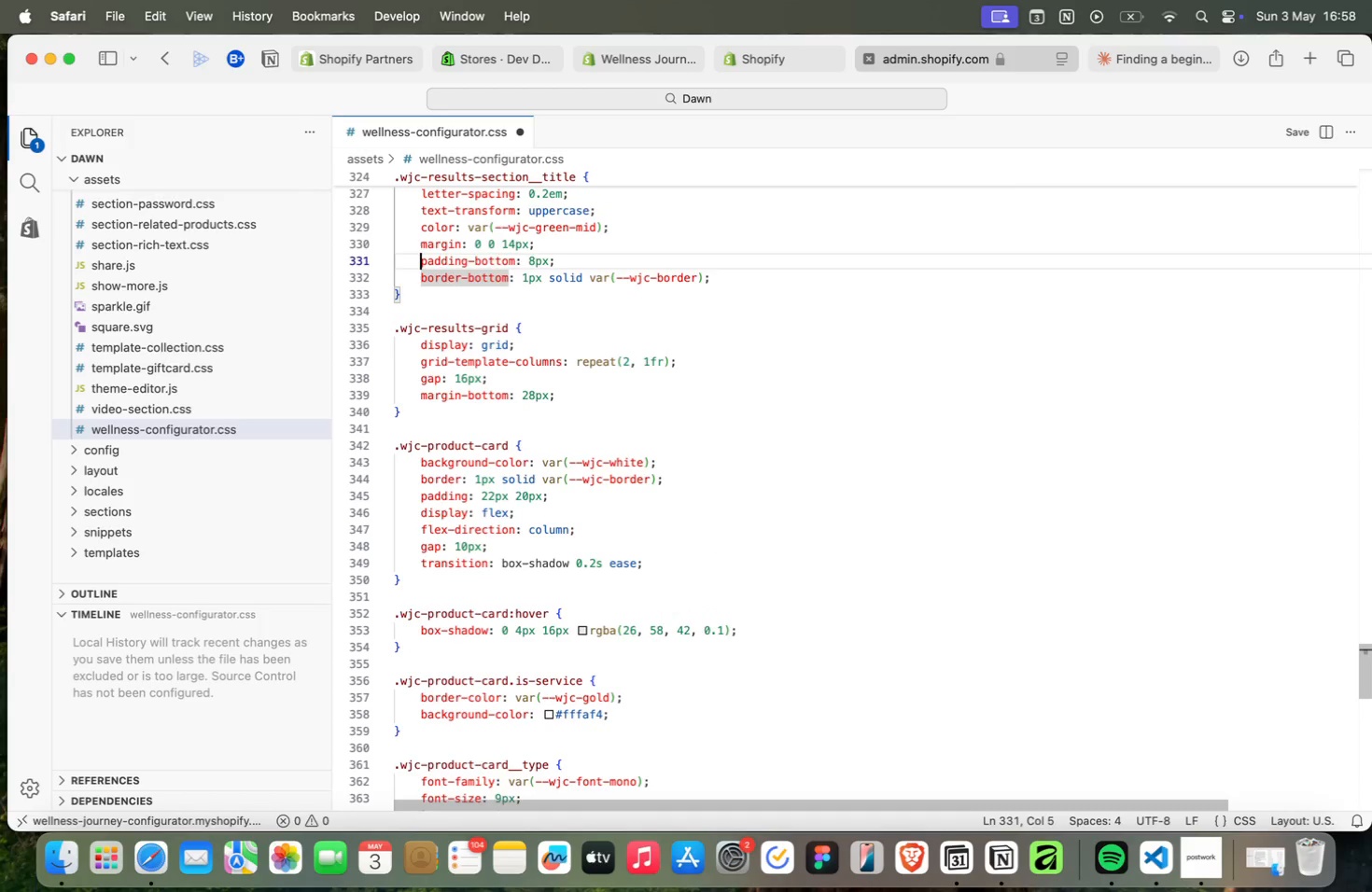 
key(ArrowUp)
 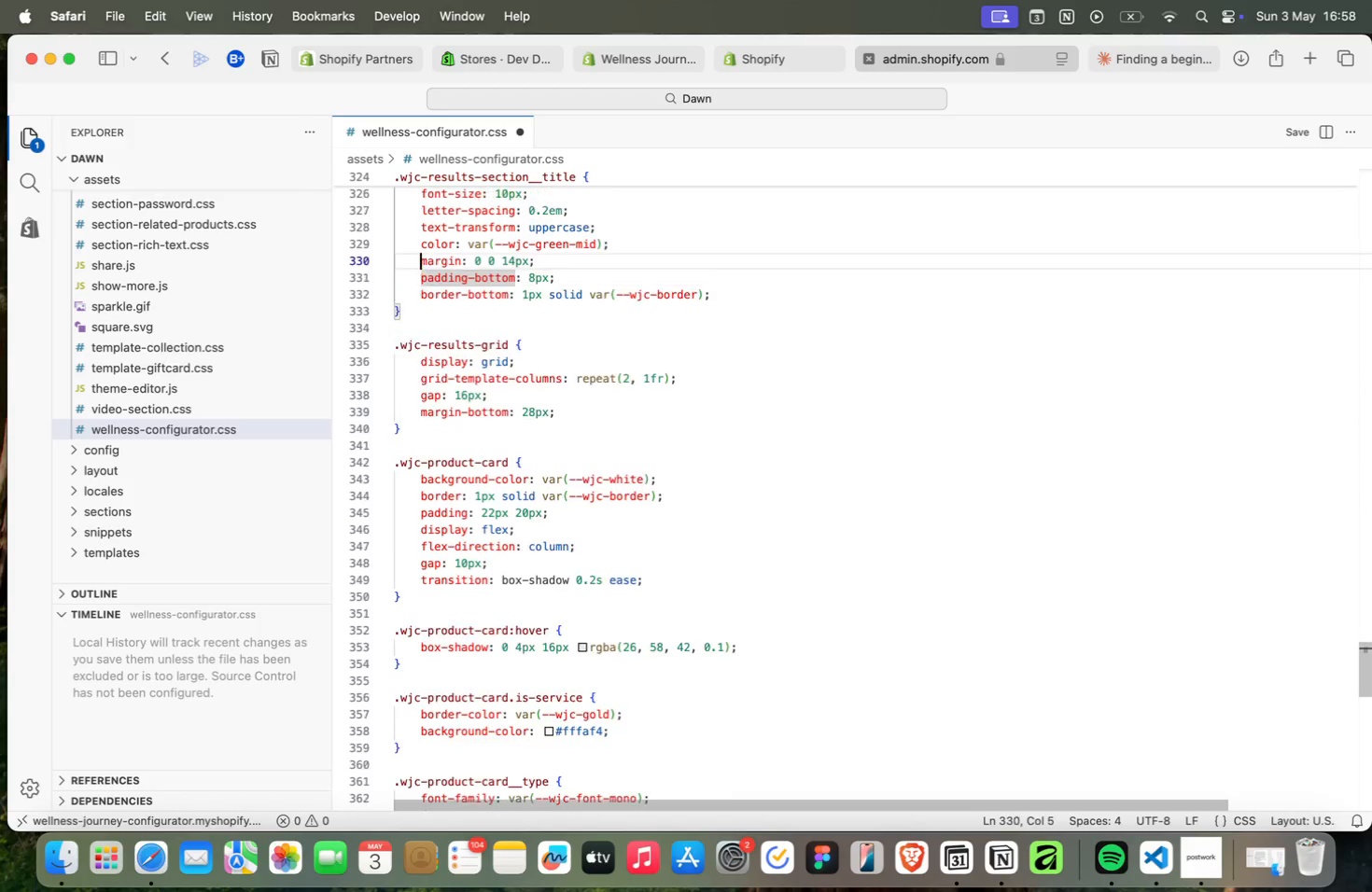 
key(ArrowUp)
 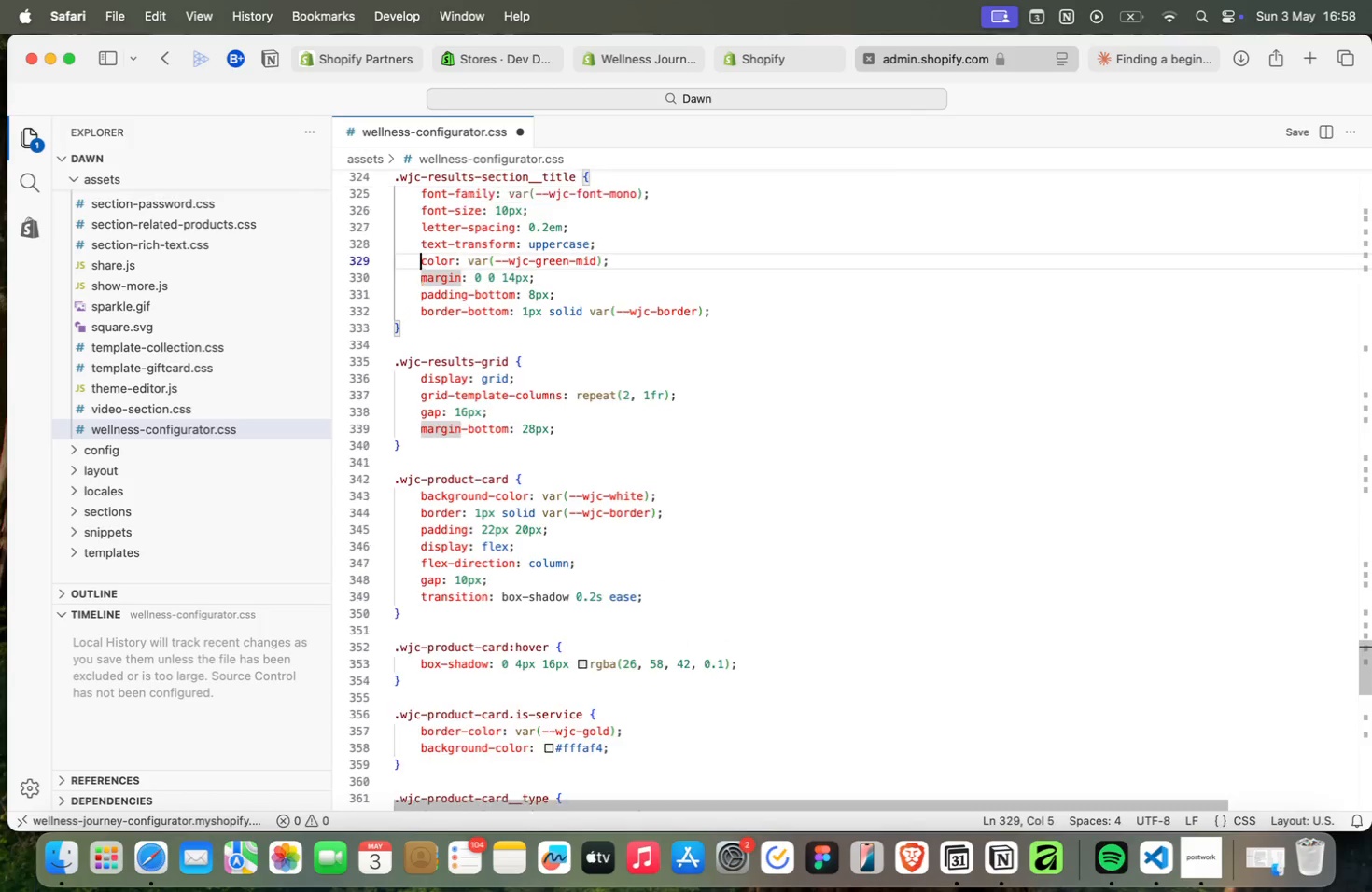 
key(ArrowUp)
 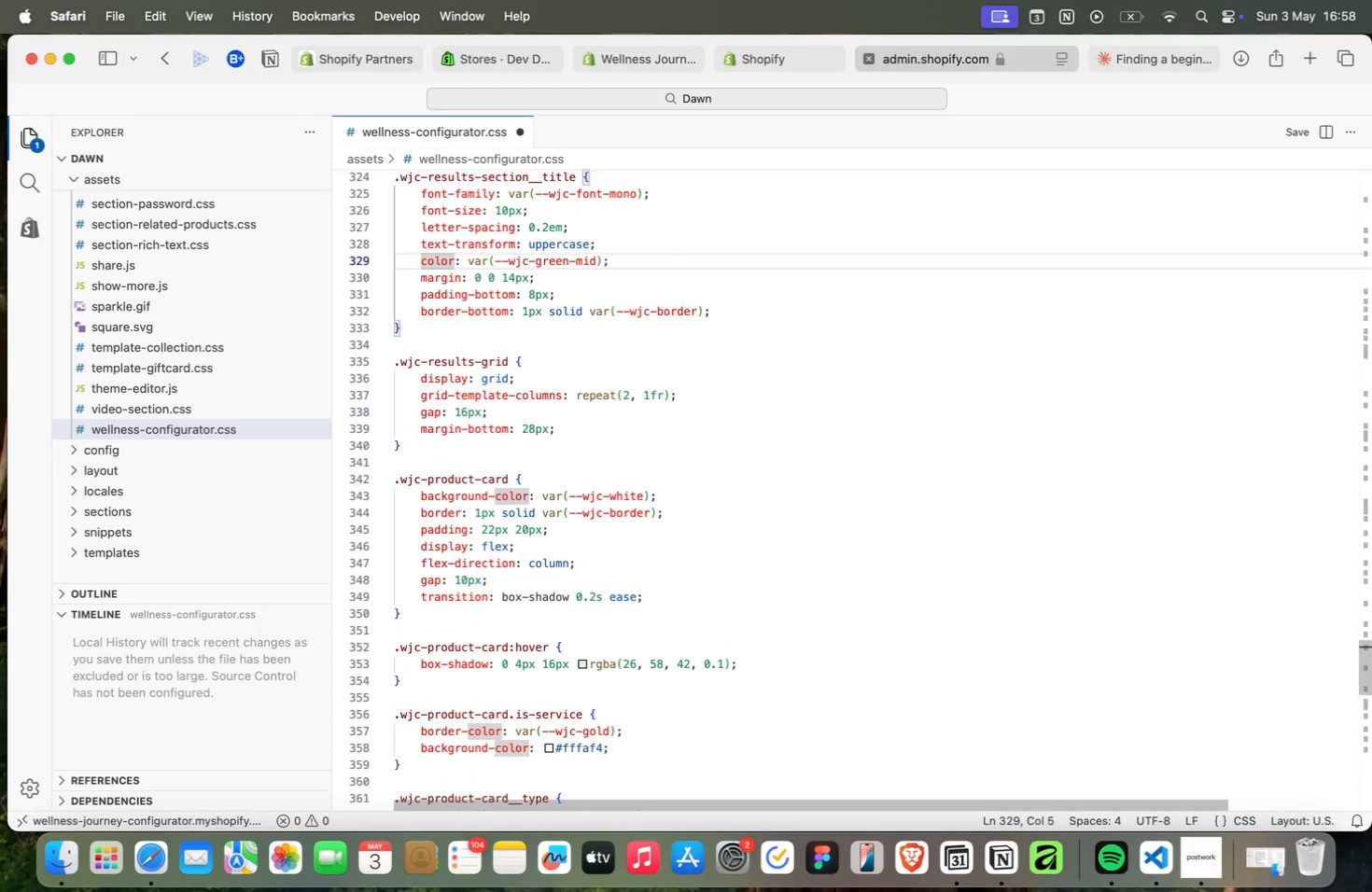 
key(ArrowUp)
 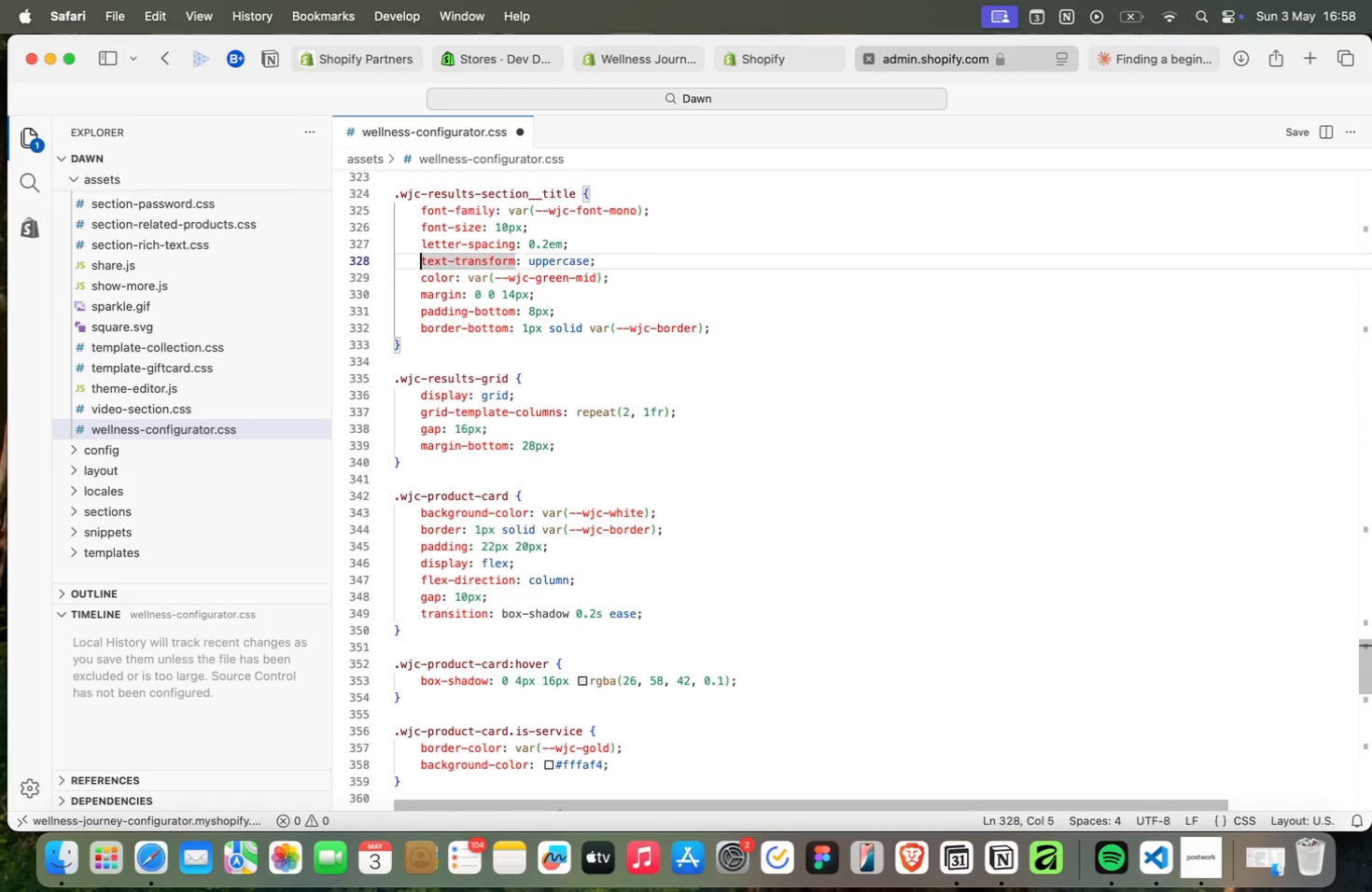 
key(ArrowUp)
 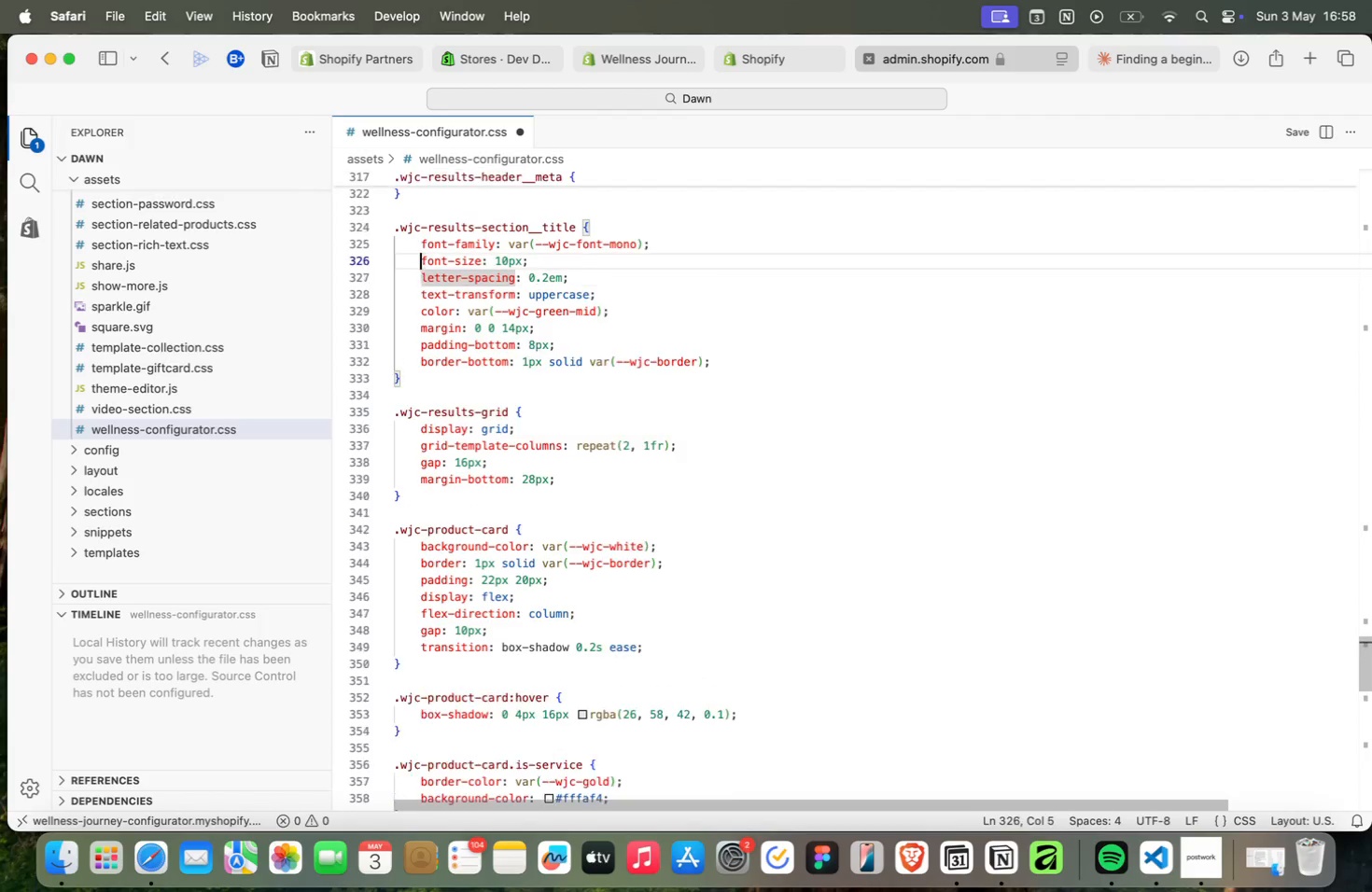 
key(ArrowUp)
 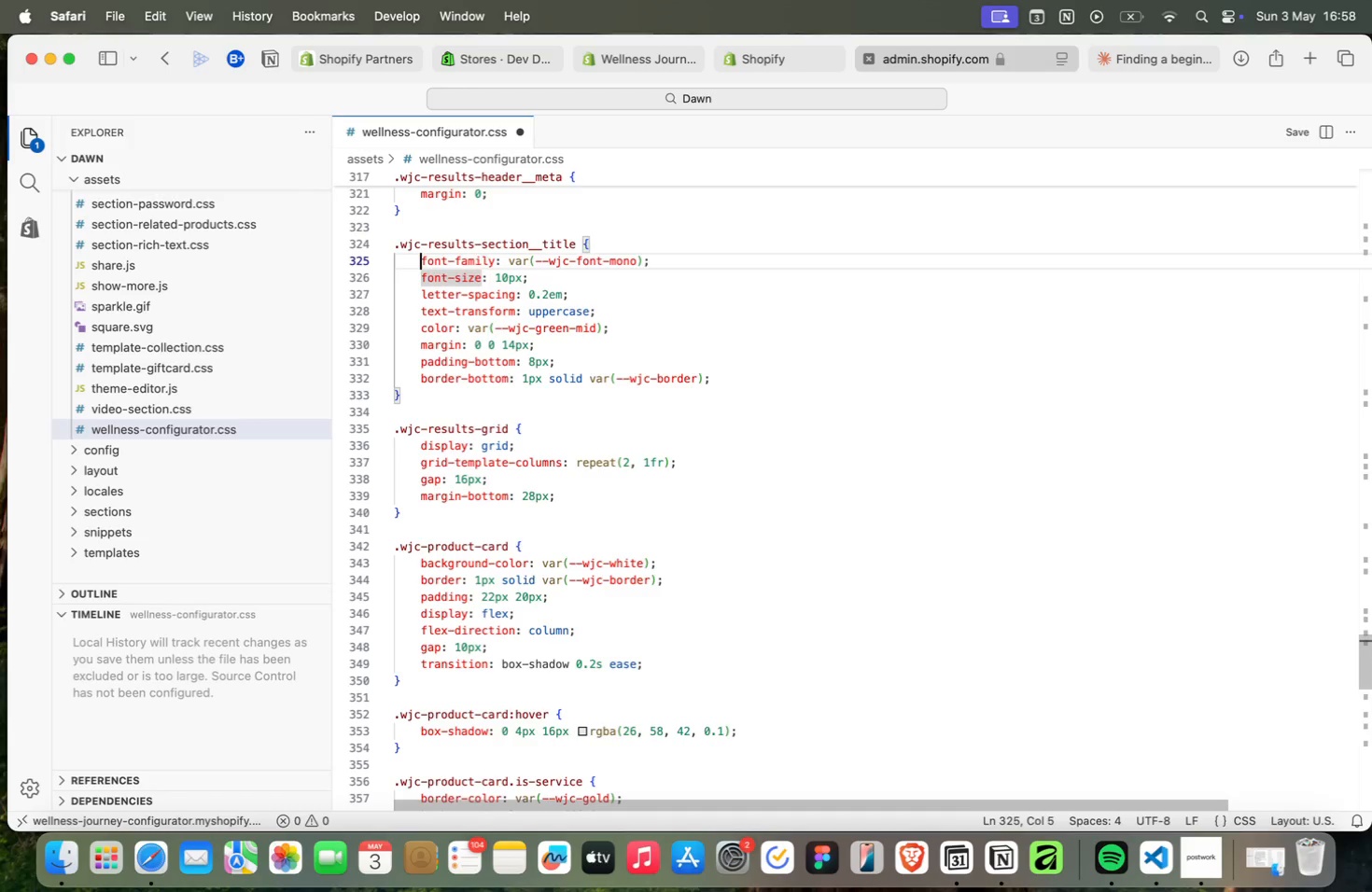 
key(ArrowUp)
 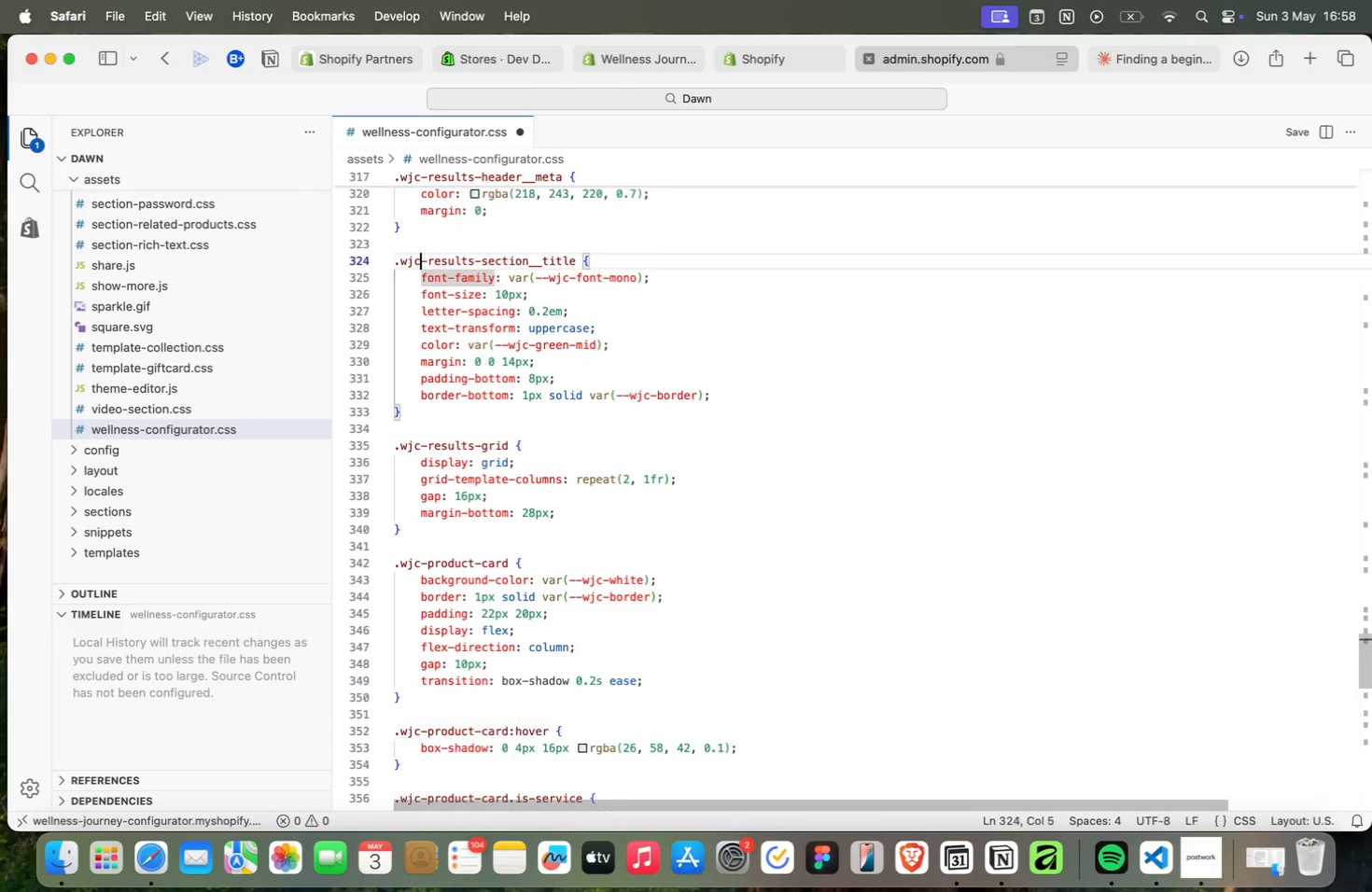 
key(ArrowUp)
 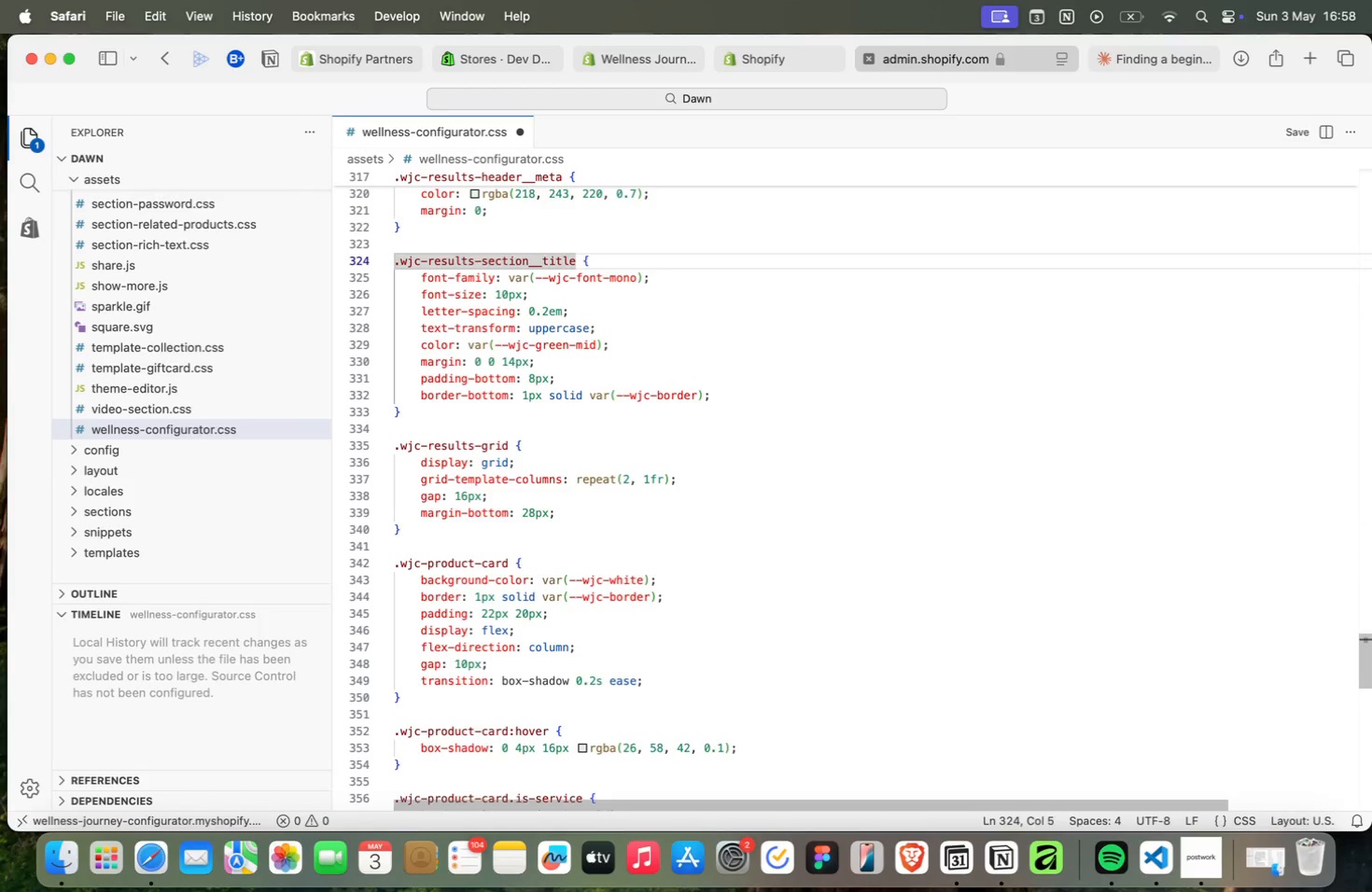 
key(ArrowUp)
 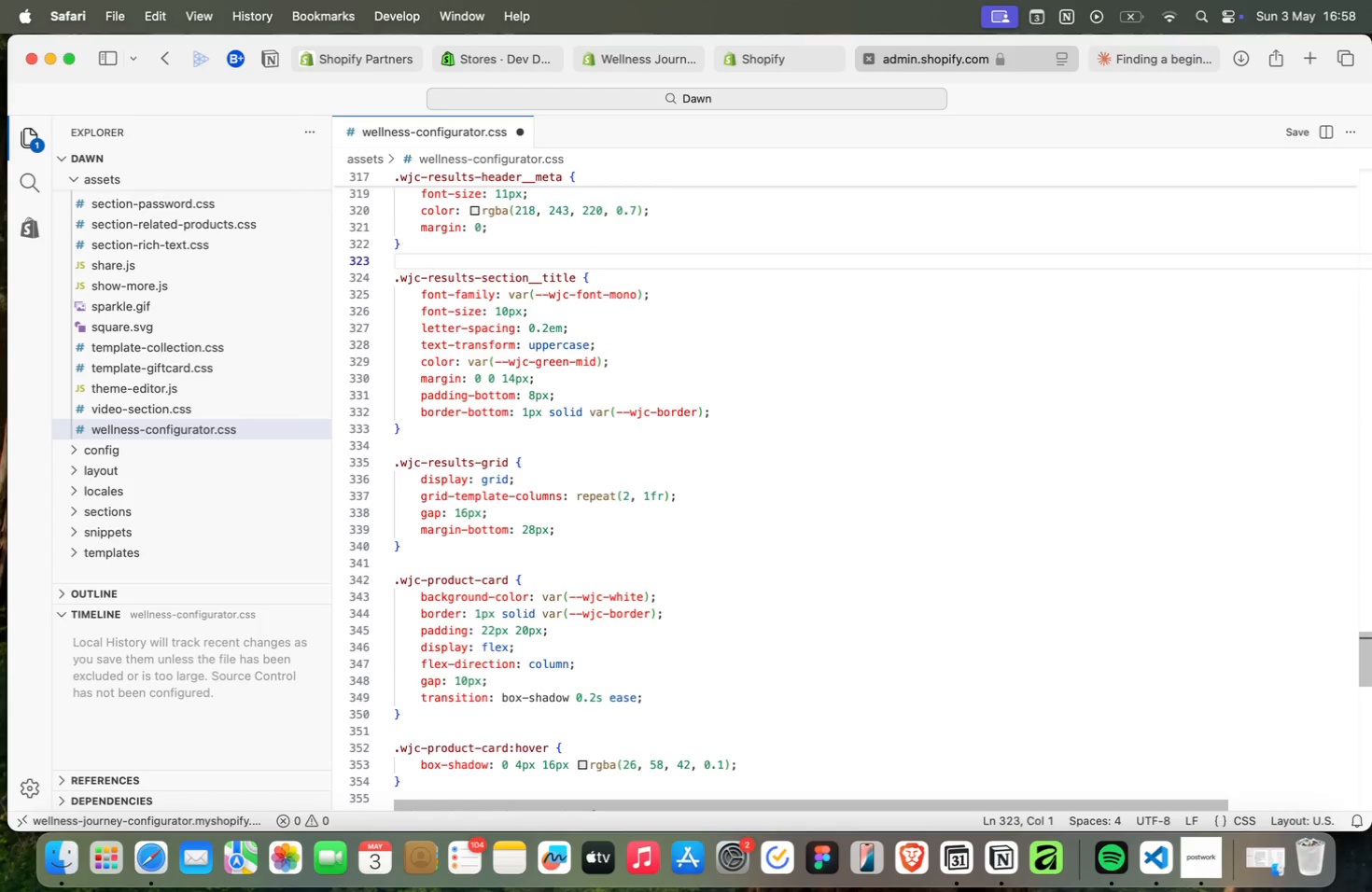 
key(ArrowUp)
 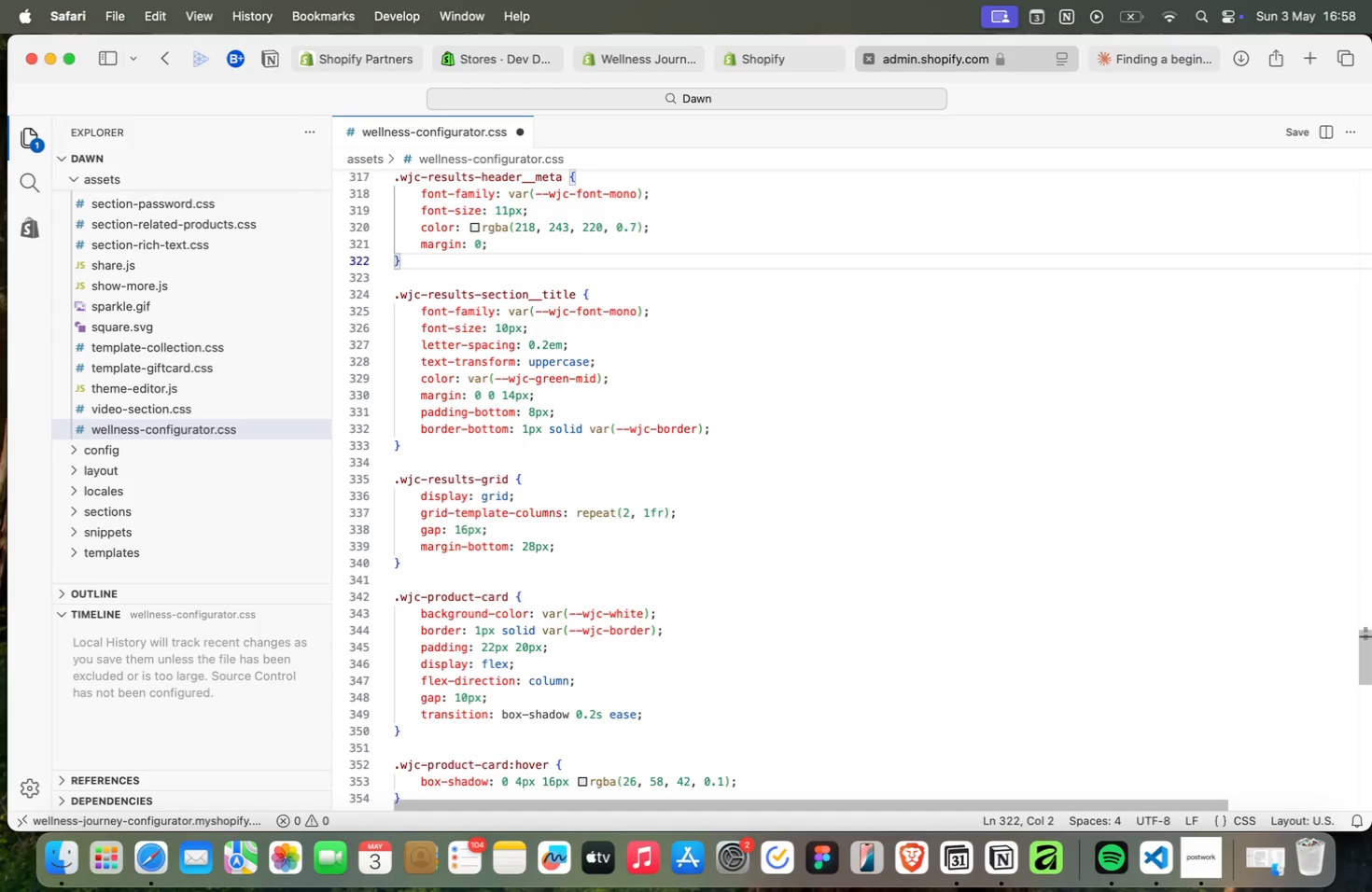 
key(ArrowUp)
 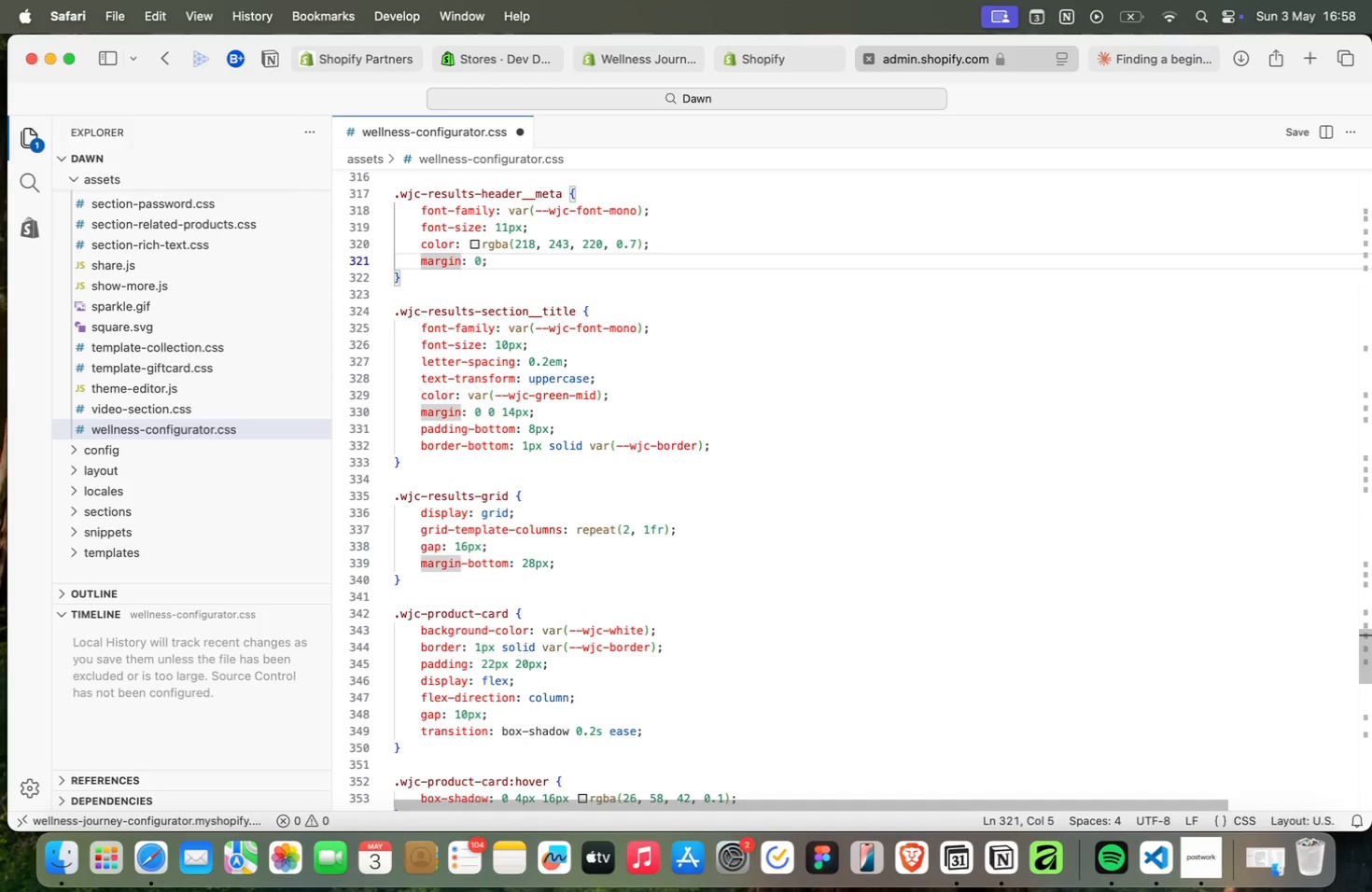 
key(ArrowUp)
 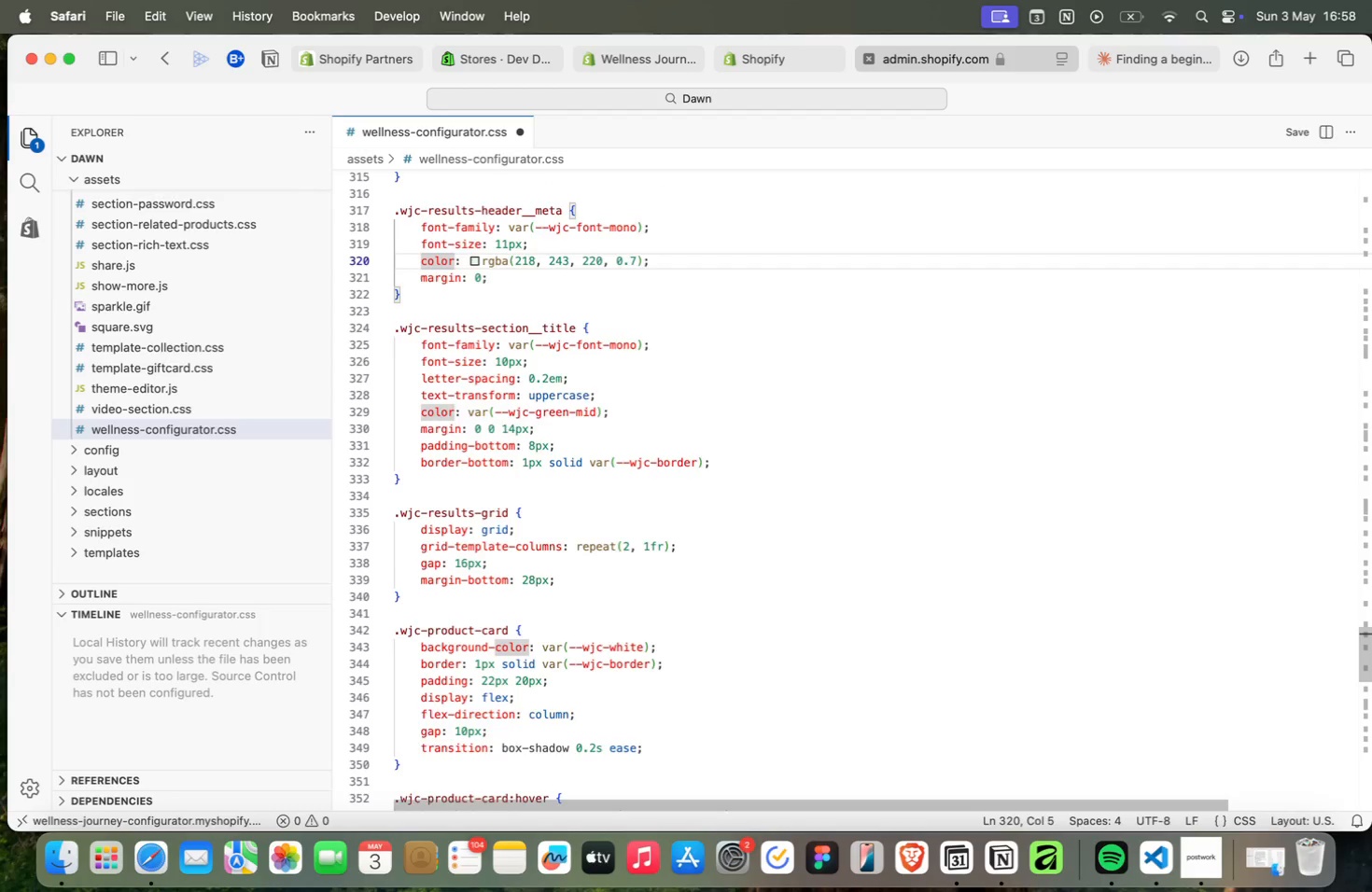 
key(ArrowUp)
 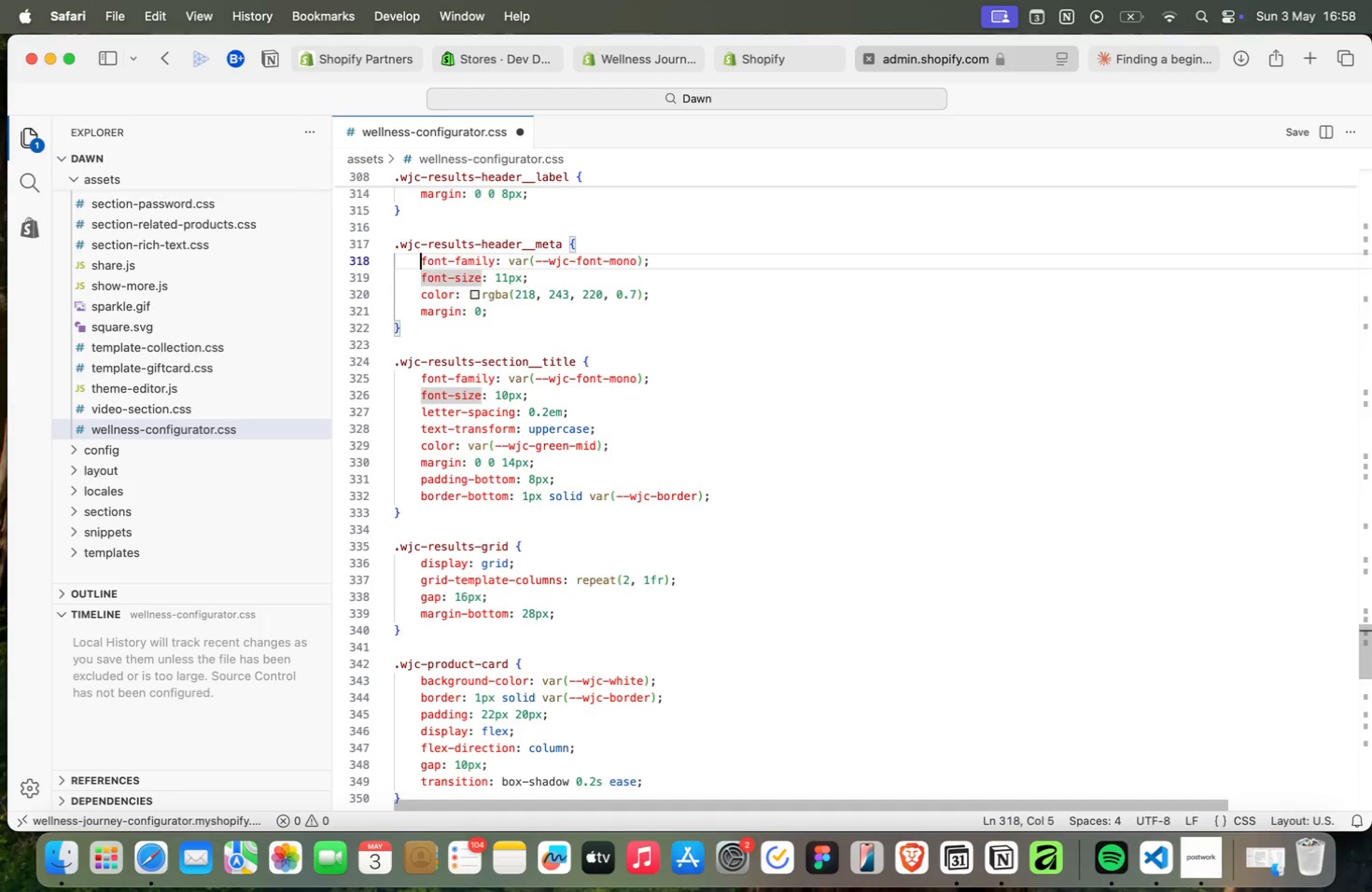 
key(ArrowUp)
 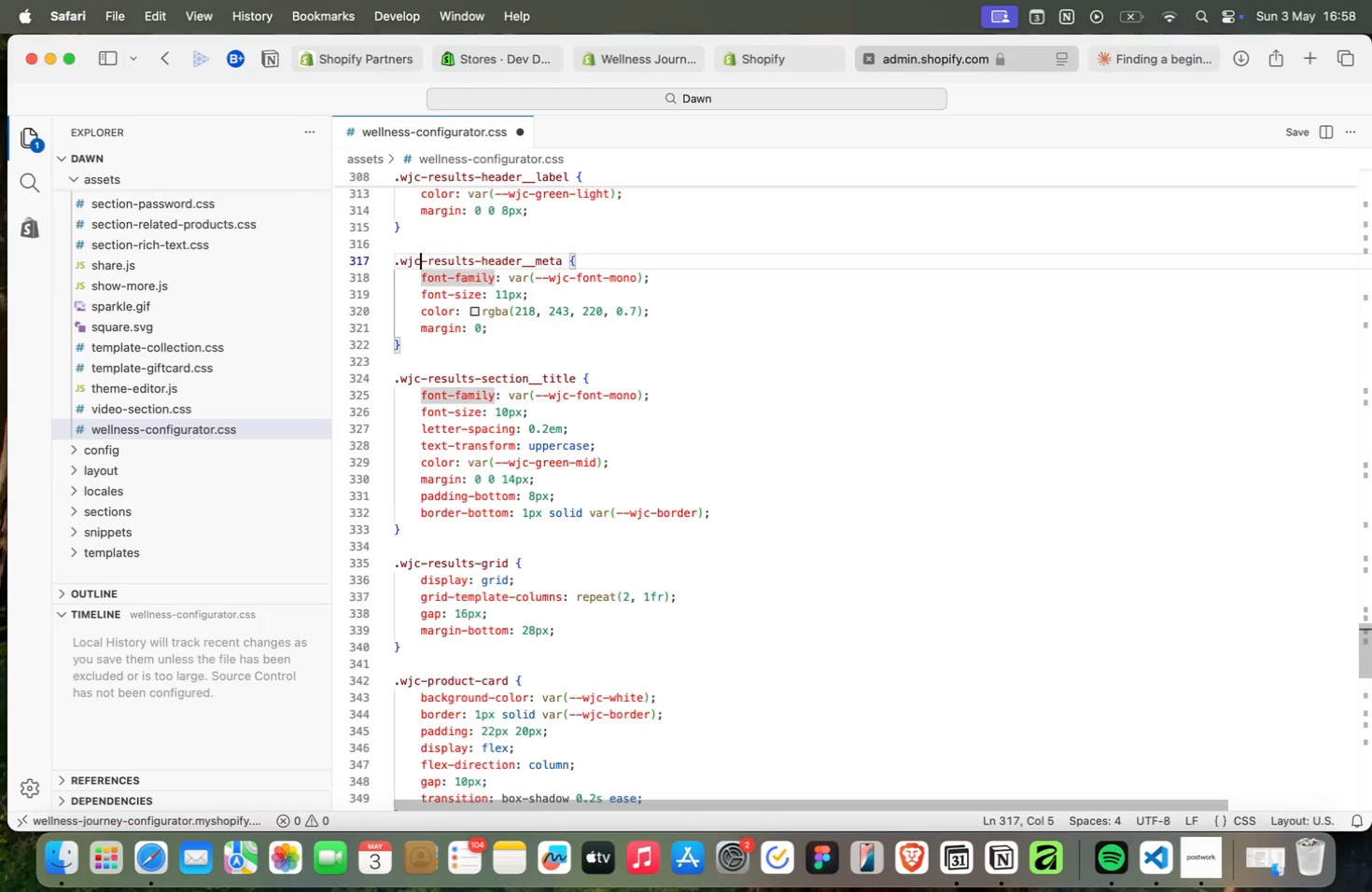 
key(ArrowUp)
 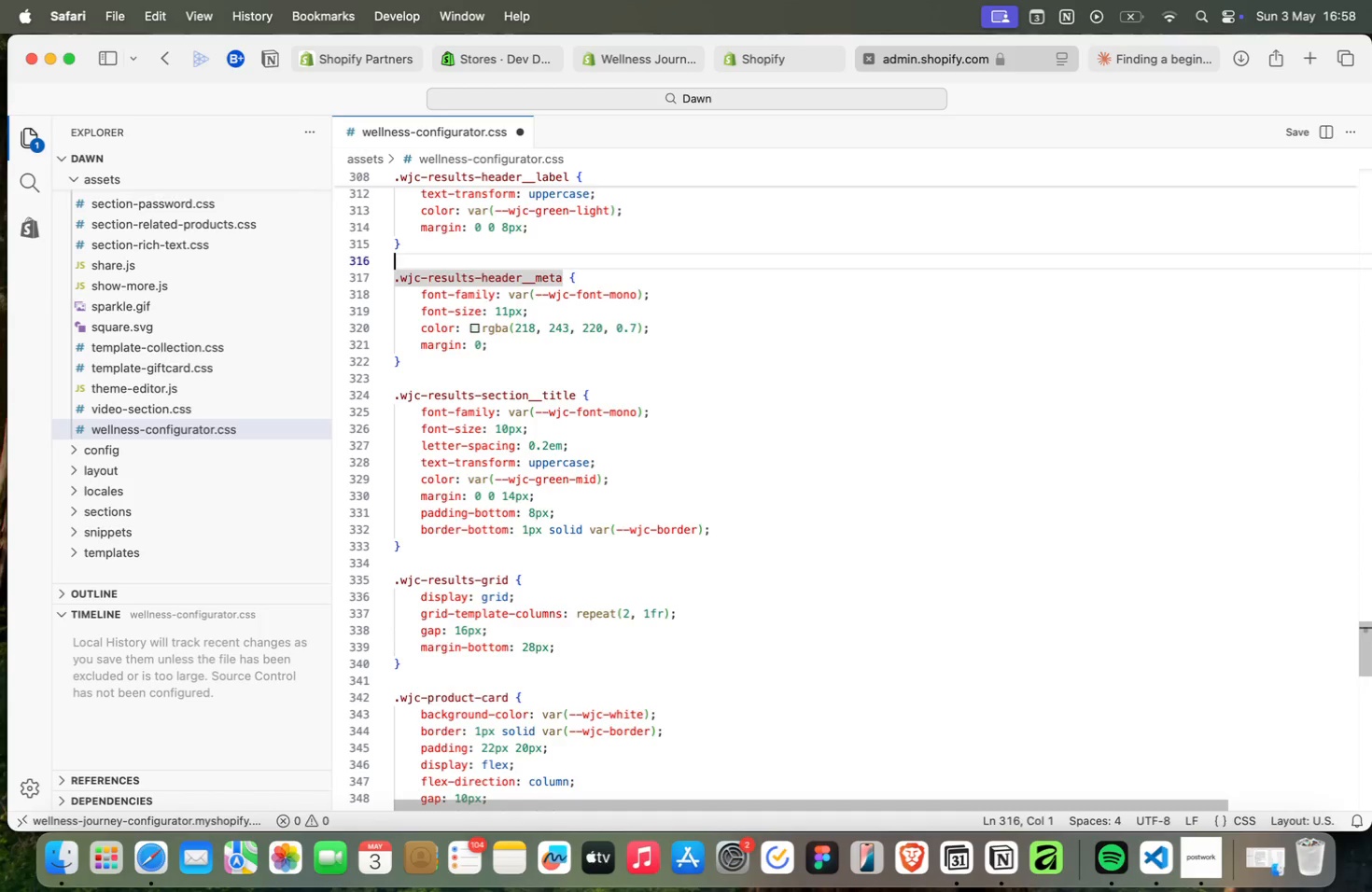 
key(ArrowUp)
 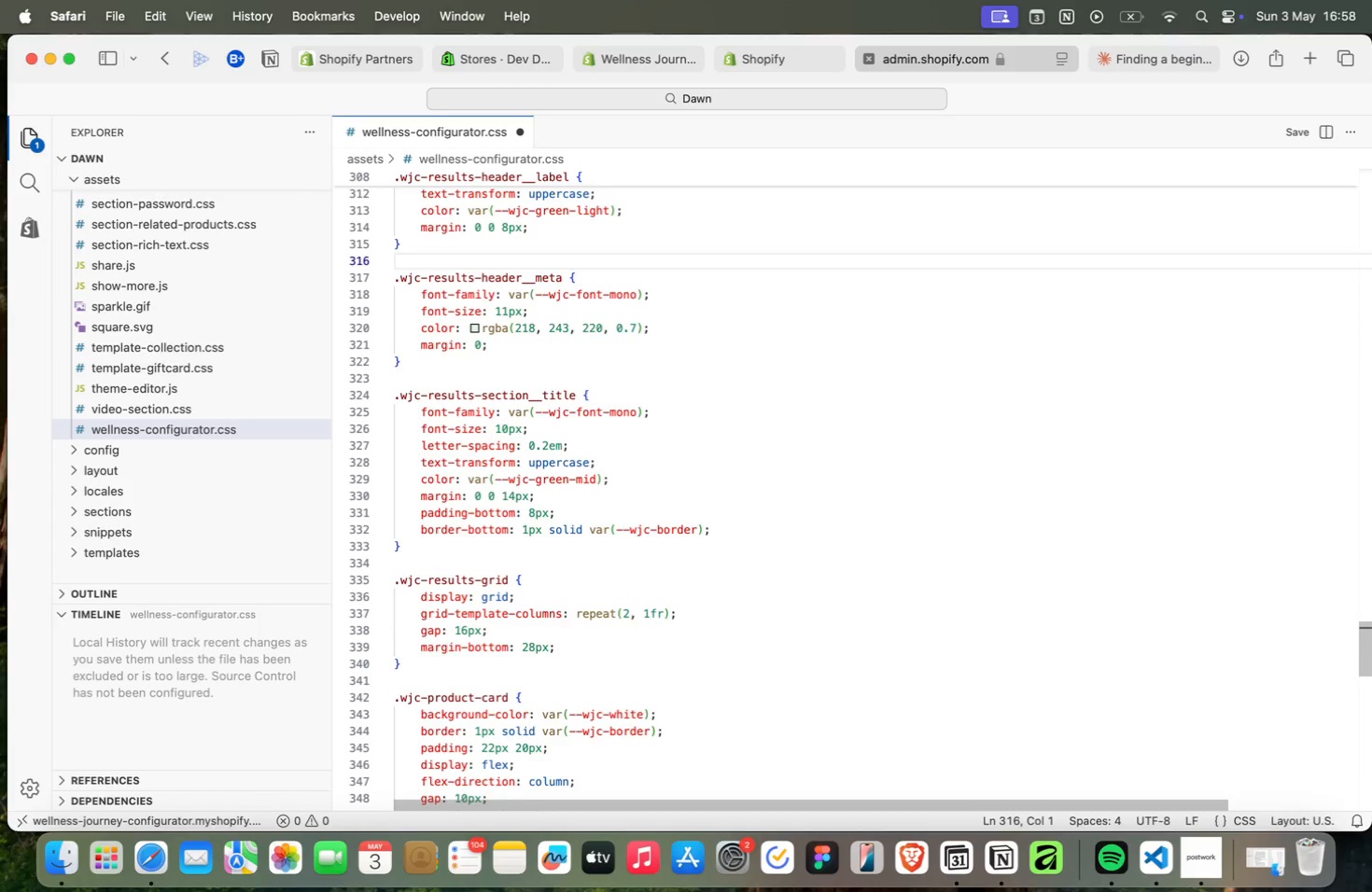 
key(ArrowUp)
 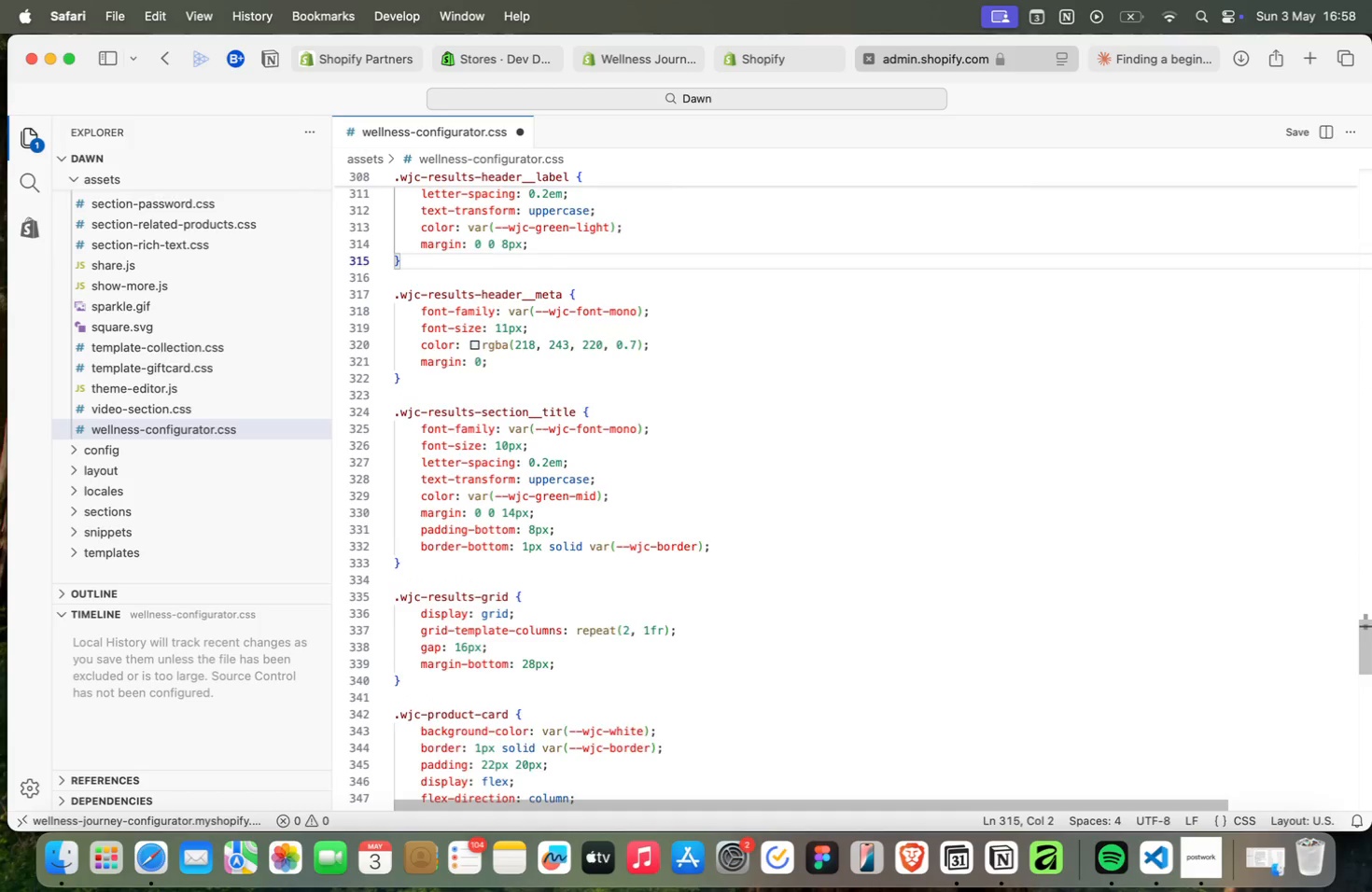 
key(ArrowUp)
 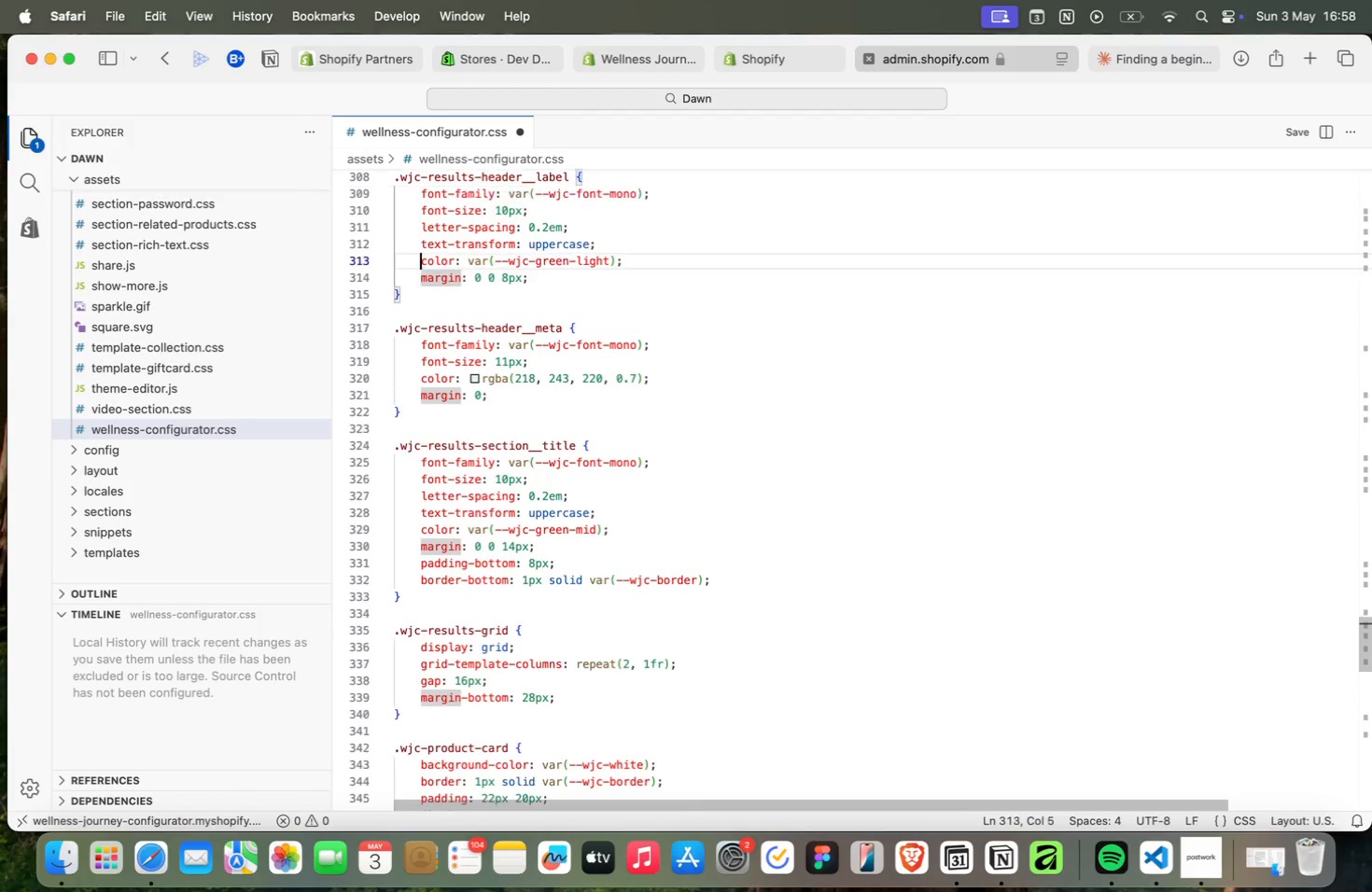 
key(ArrowUp)
 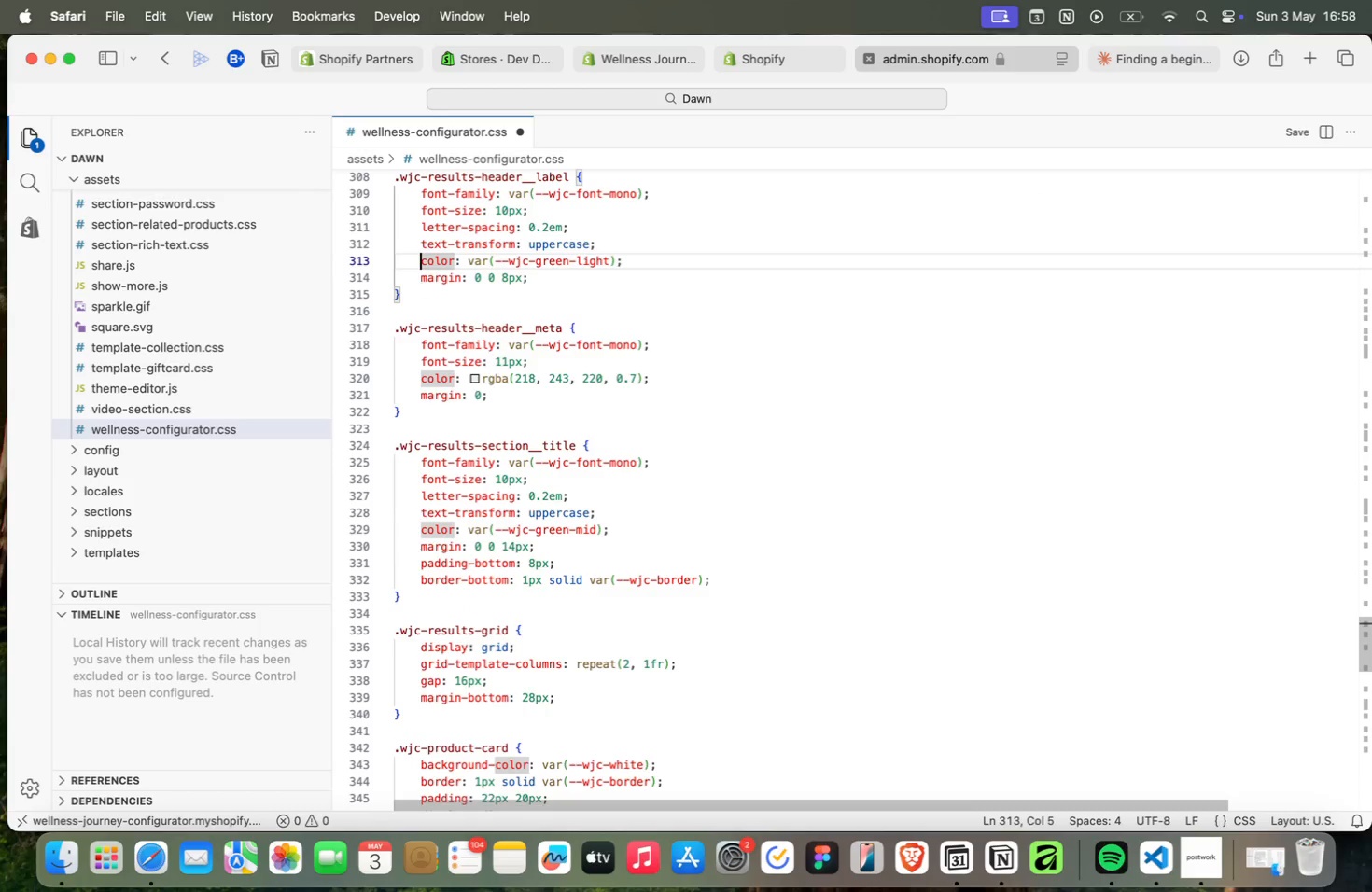 
key(ArrowUp)
 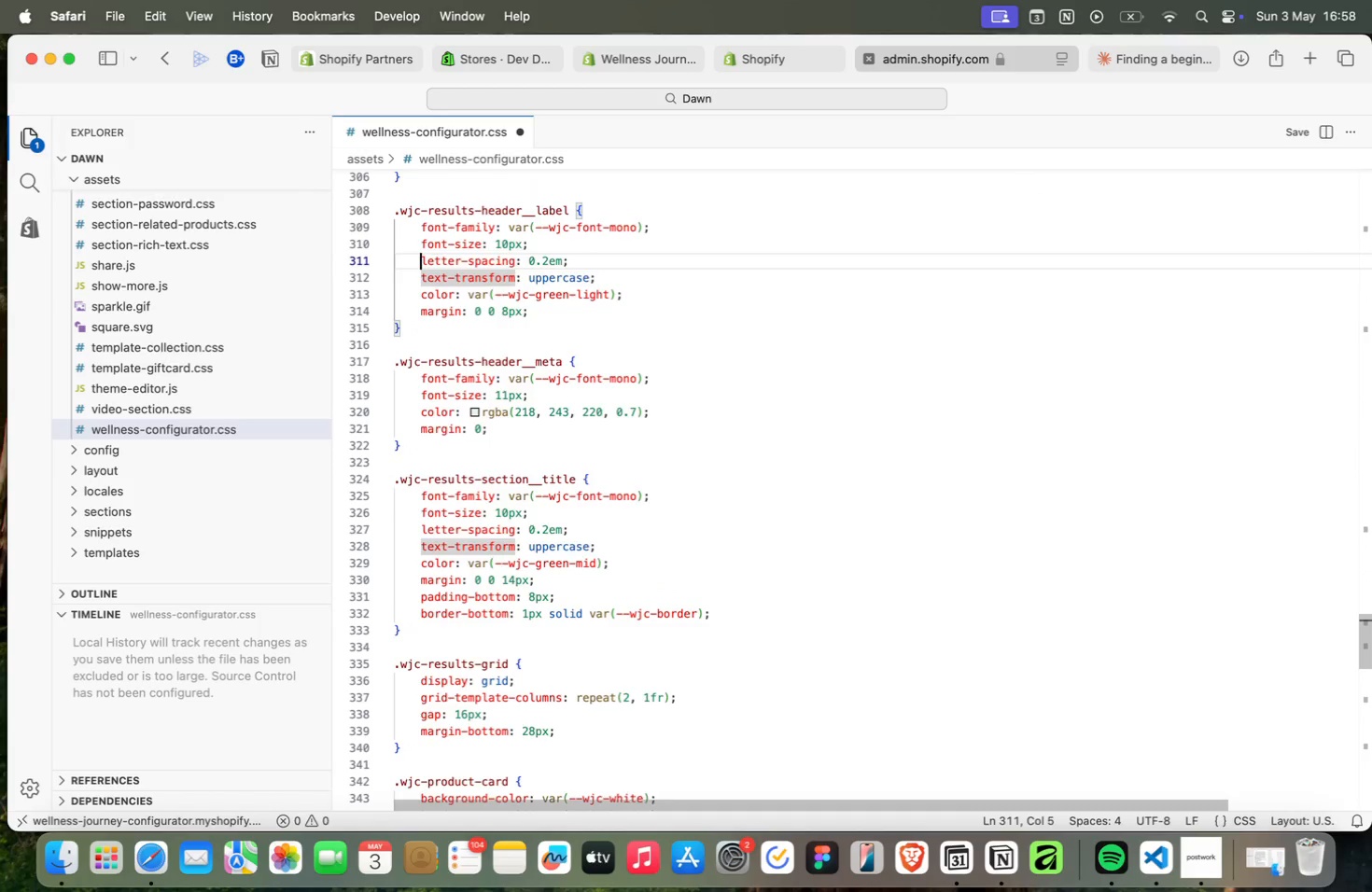 
key(ArrowUp)
 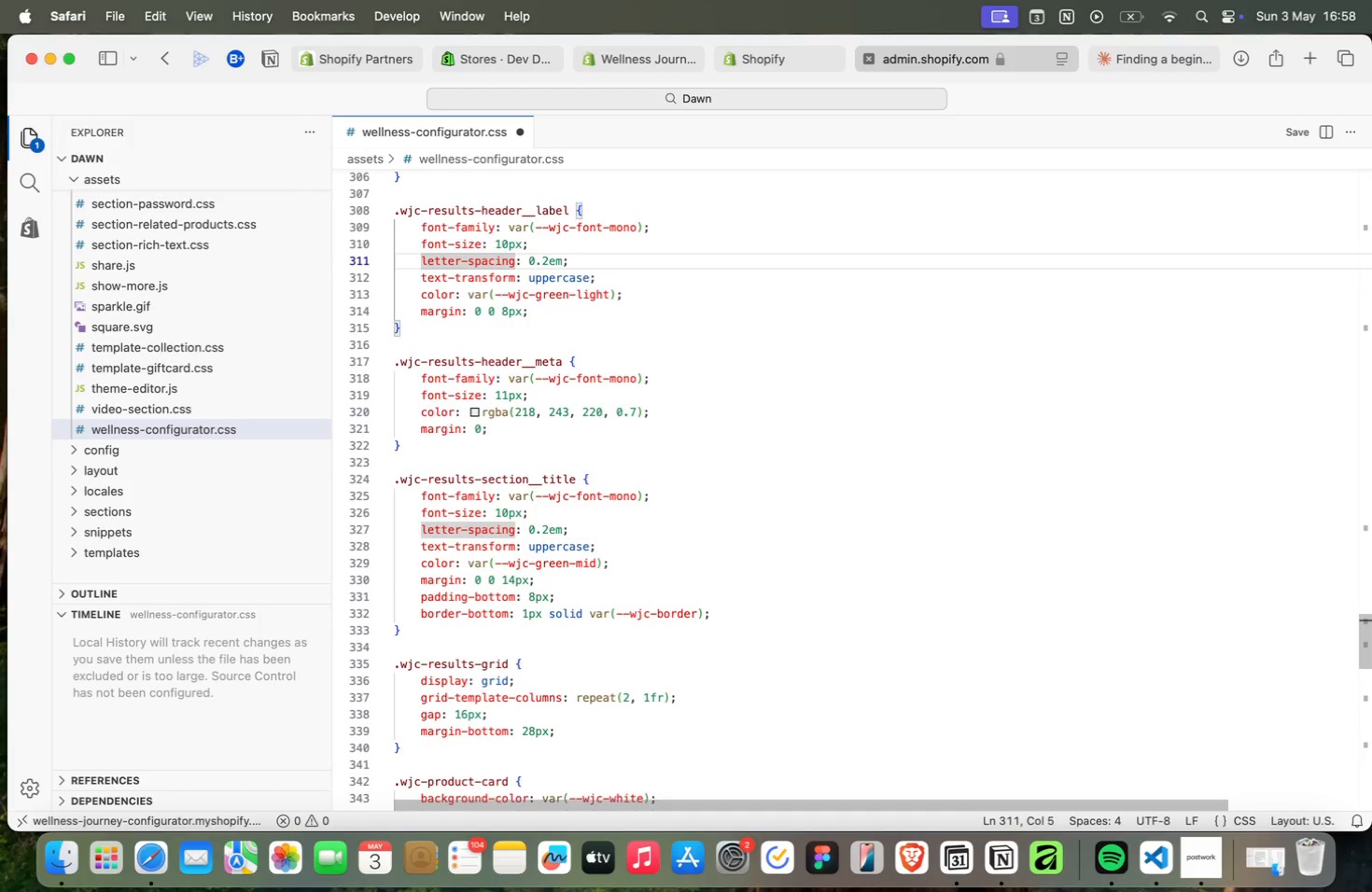 
key(ArrowUp)
 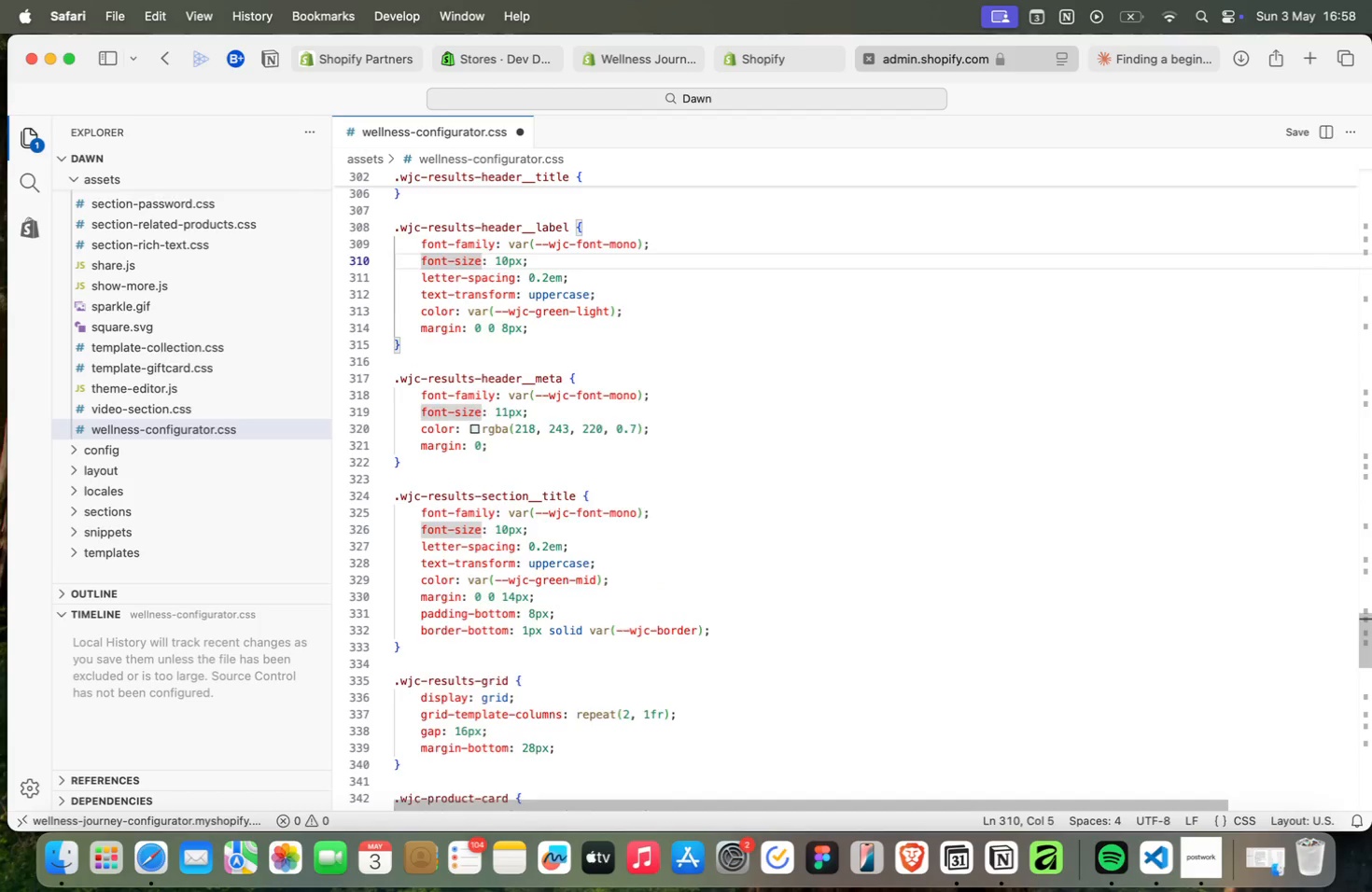 
key(ArrowUp)
 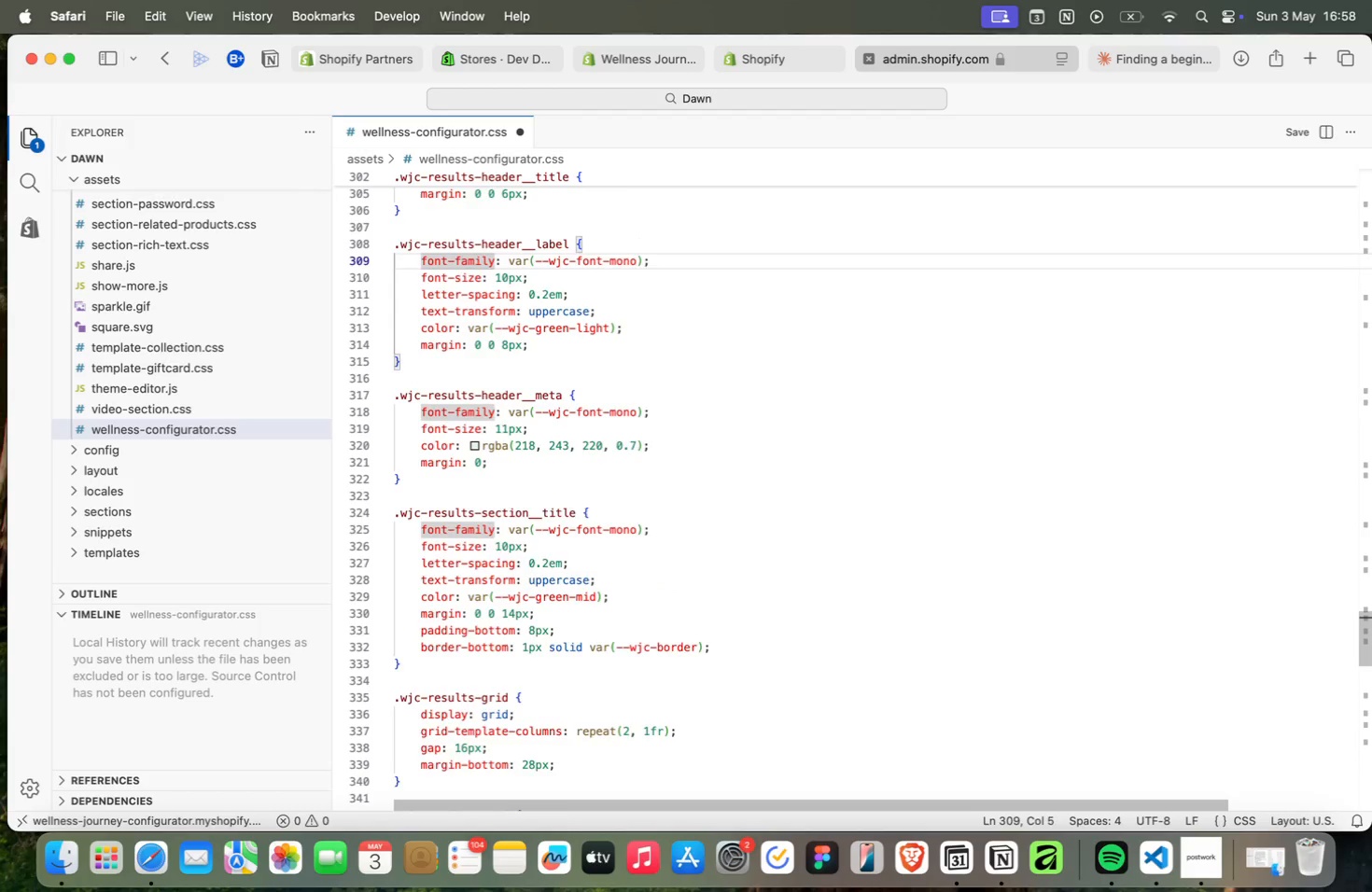 
key(ArrowUp)
 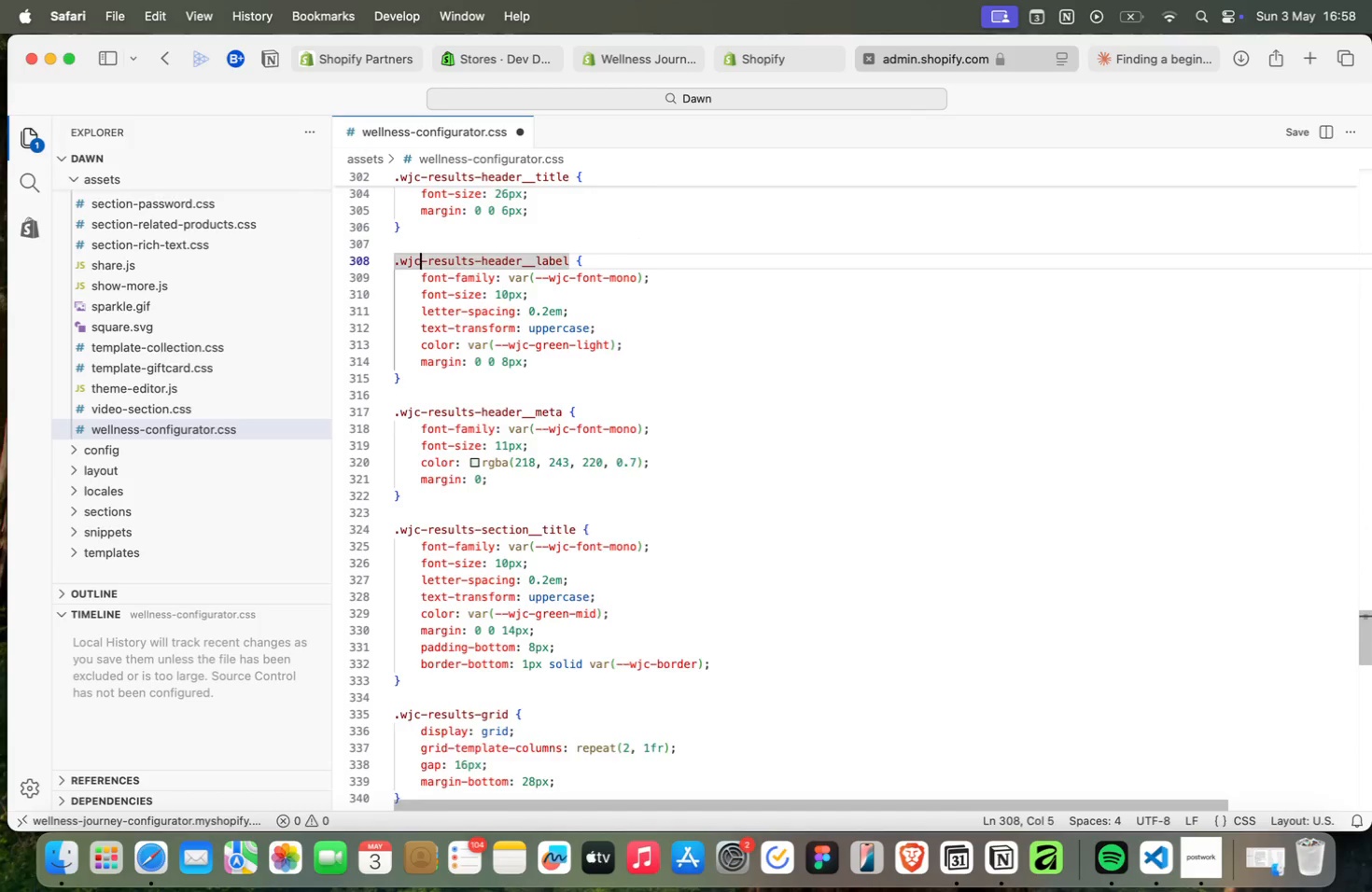 
key(ArrowUp)
 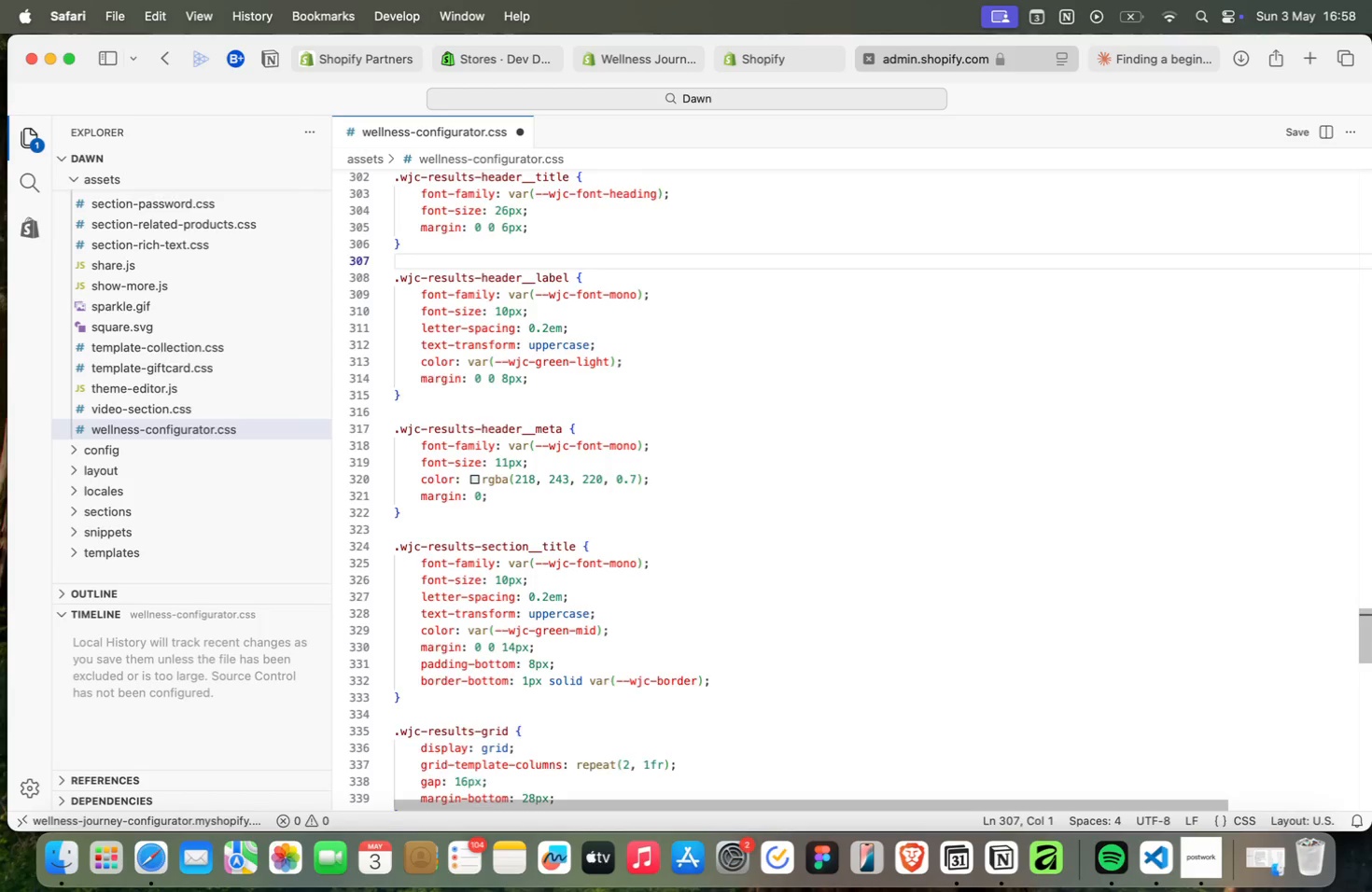 
key(ArrowUp)
 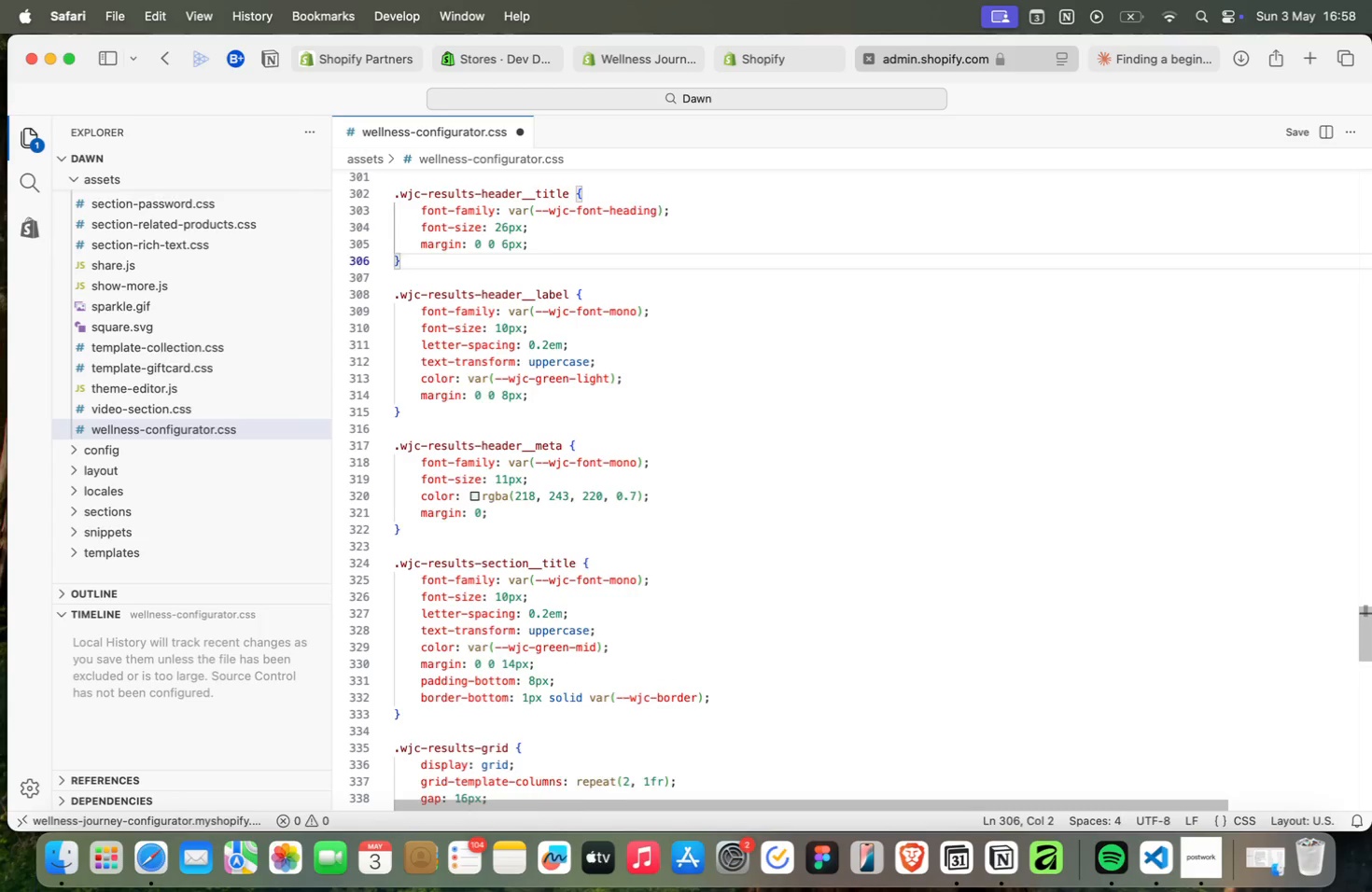 
key(ArrowUp)
 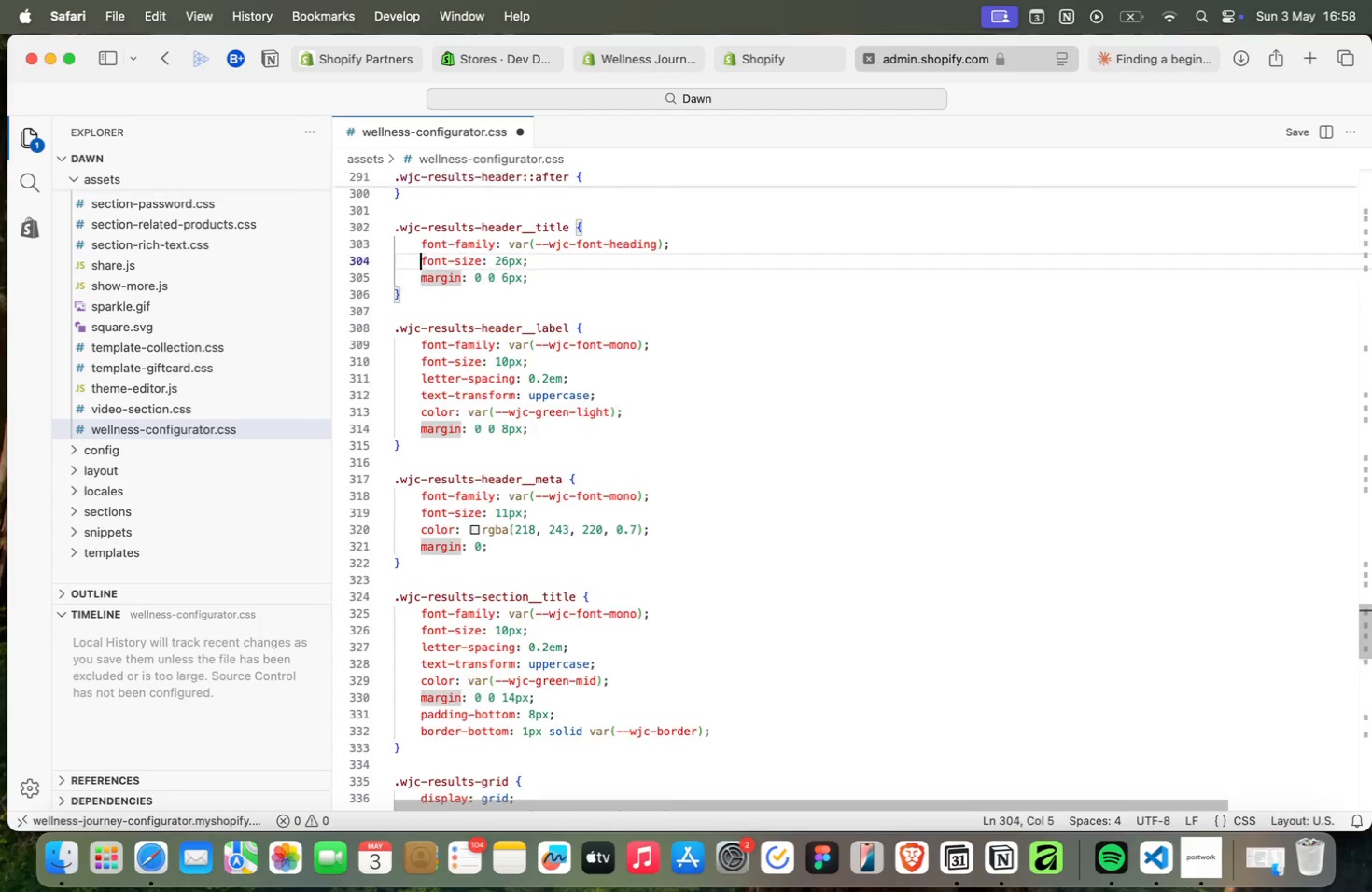 
key(ArrowUp)
 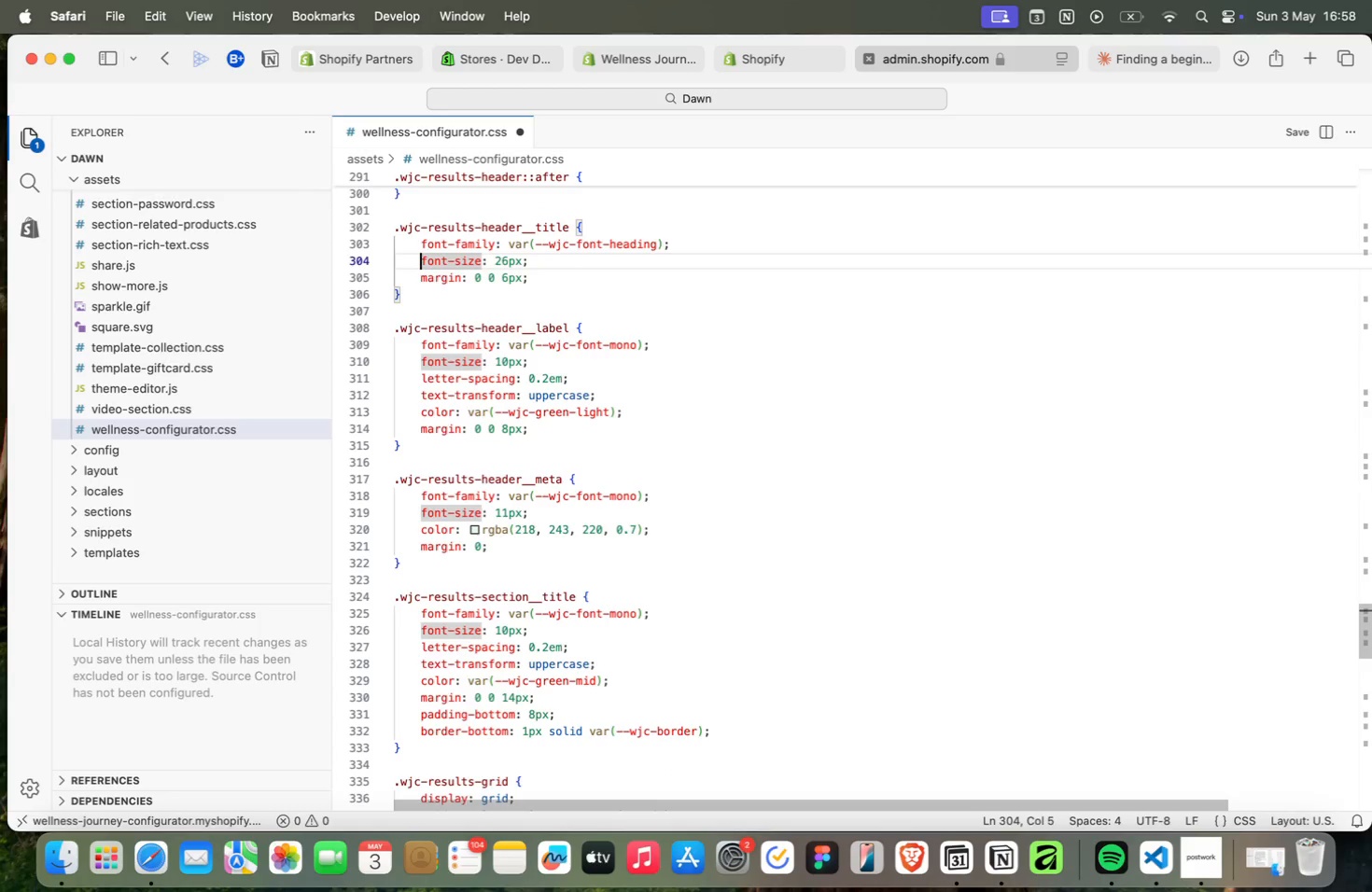 
key(ArrowUp)
 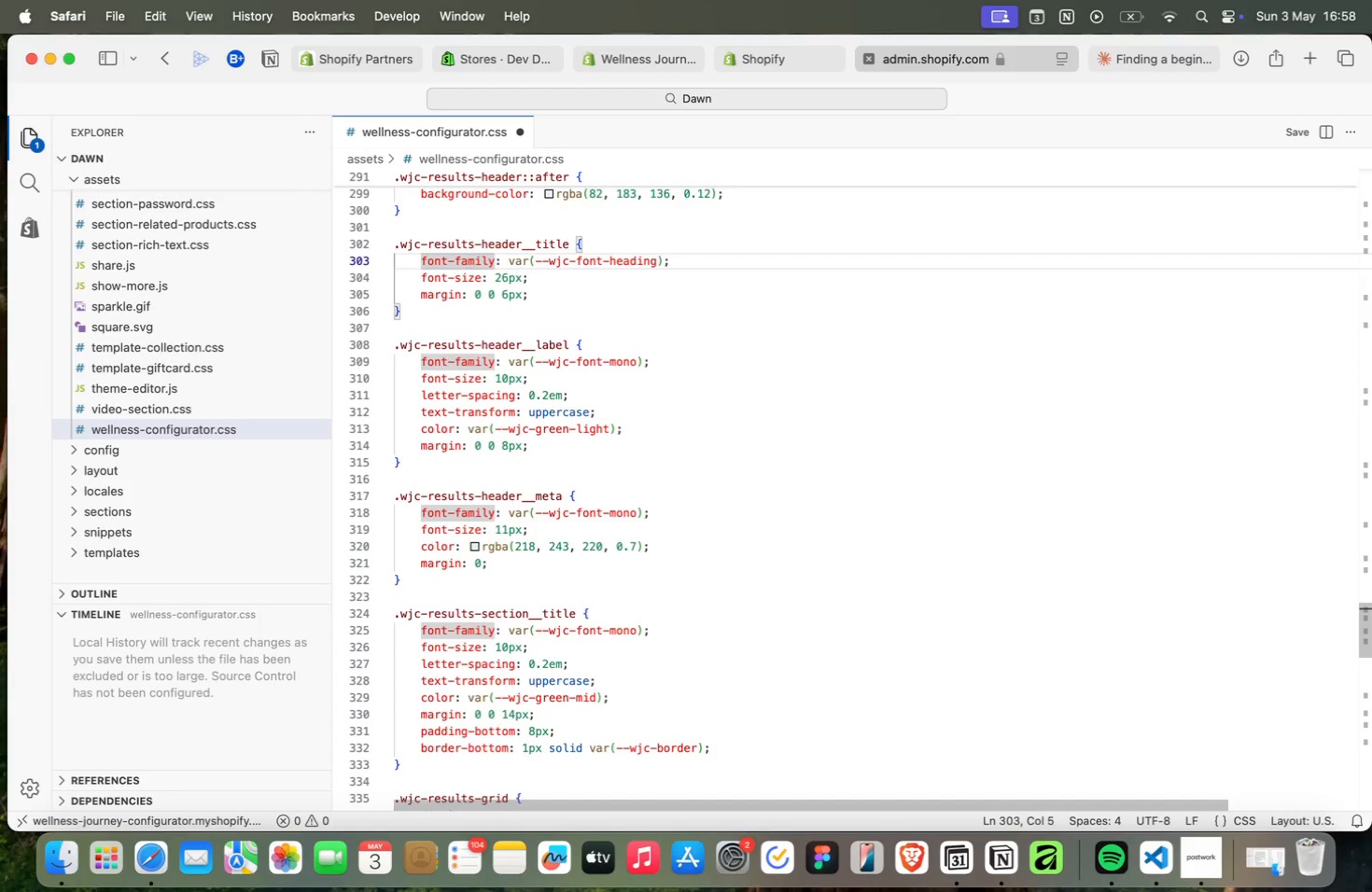 
key(ArrowUp)
 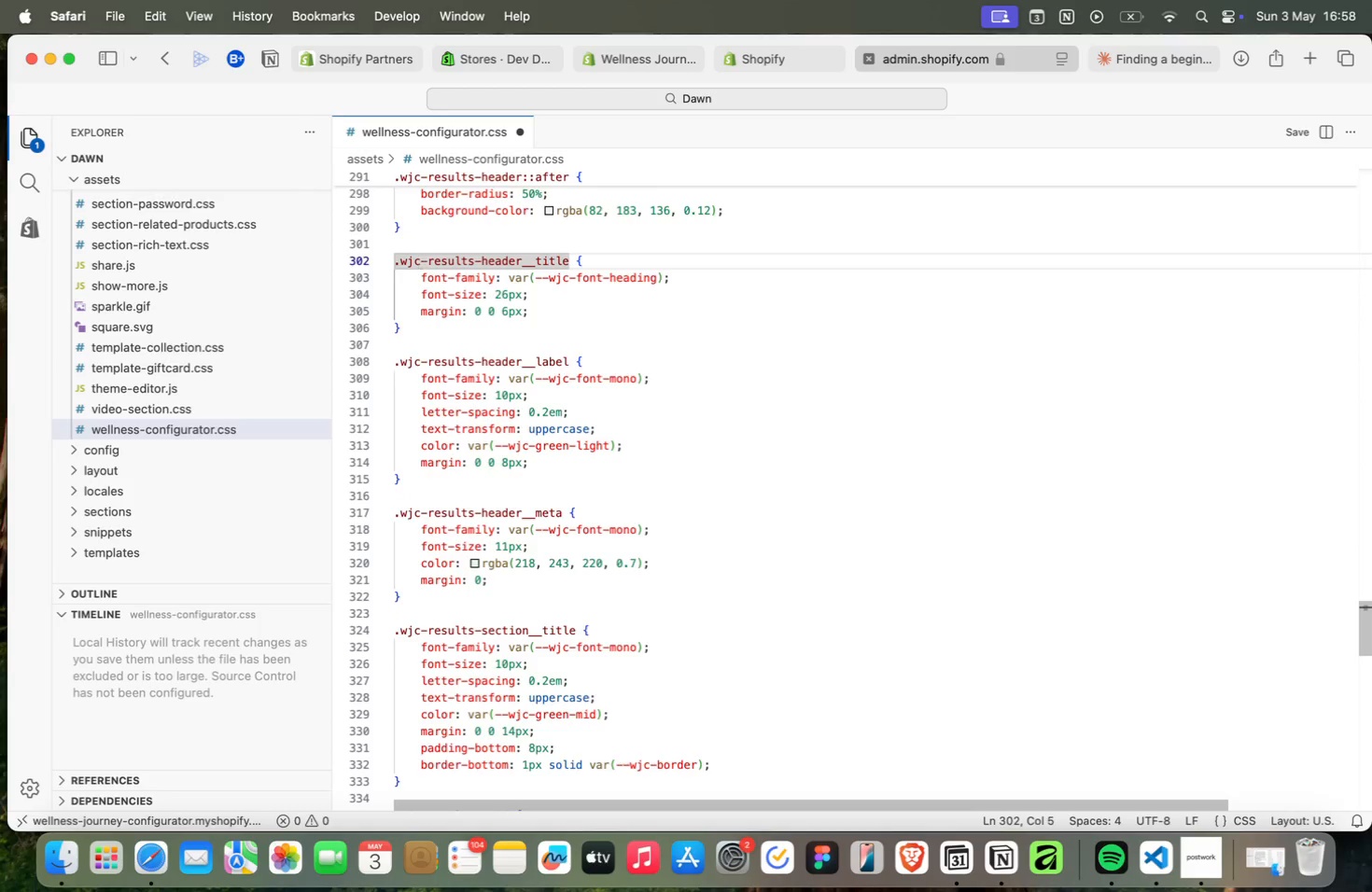 
key(ArrowUp)
 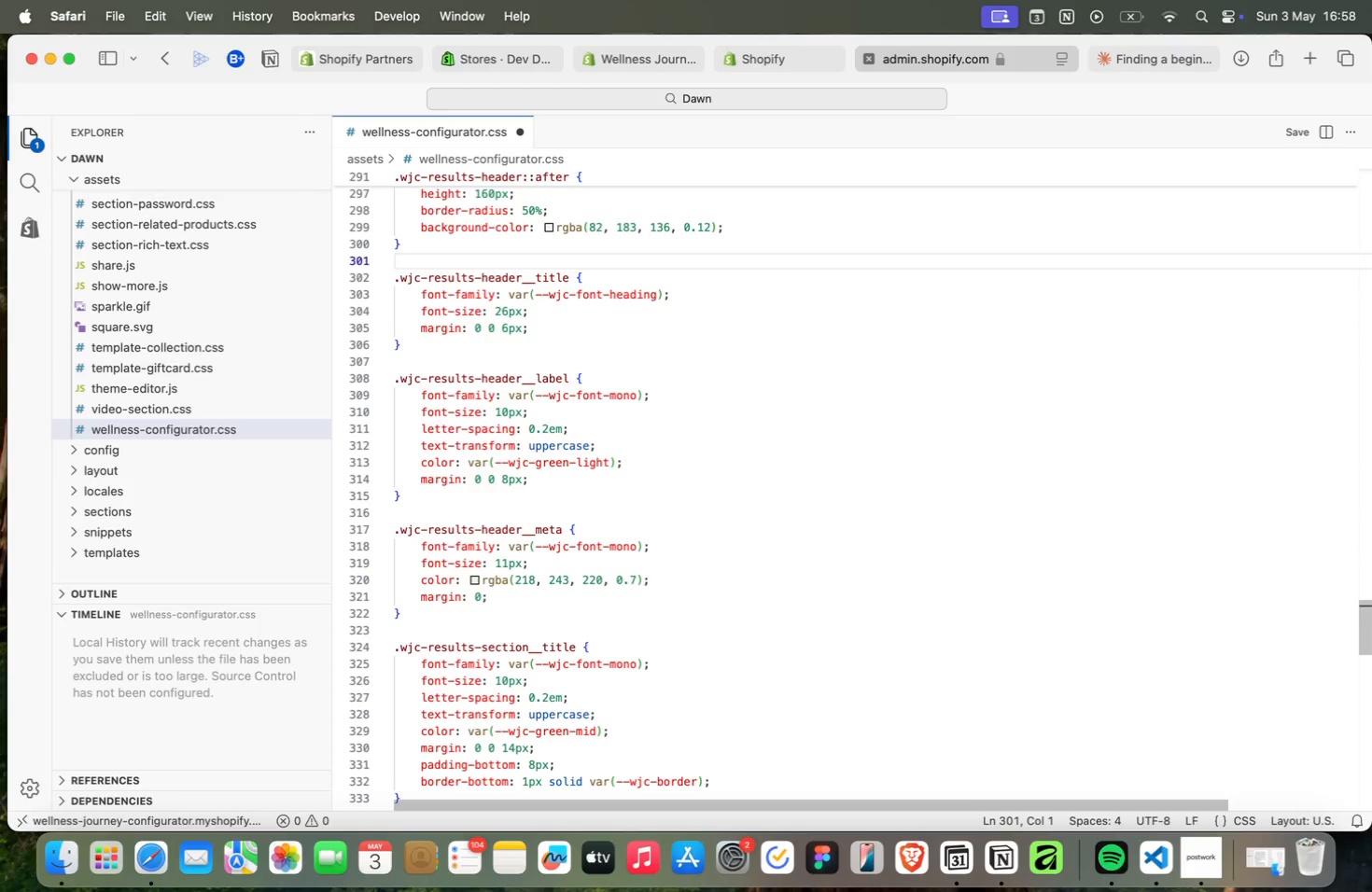 
key(ArrowUp)
 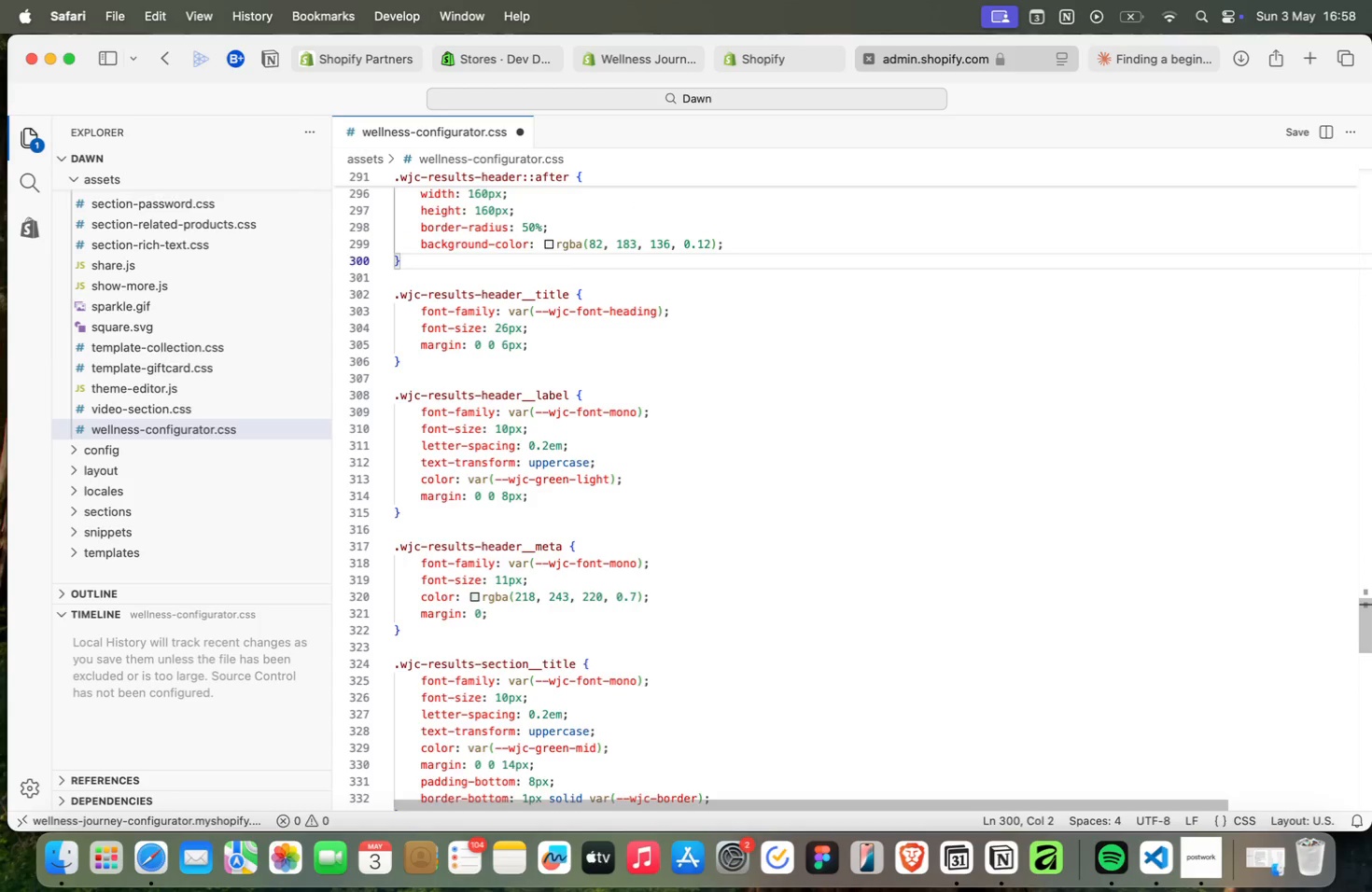 
key(ArrowUp)
 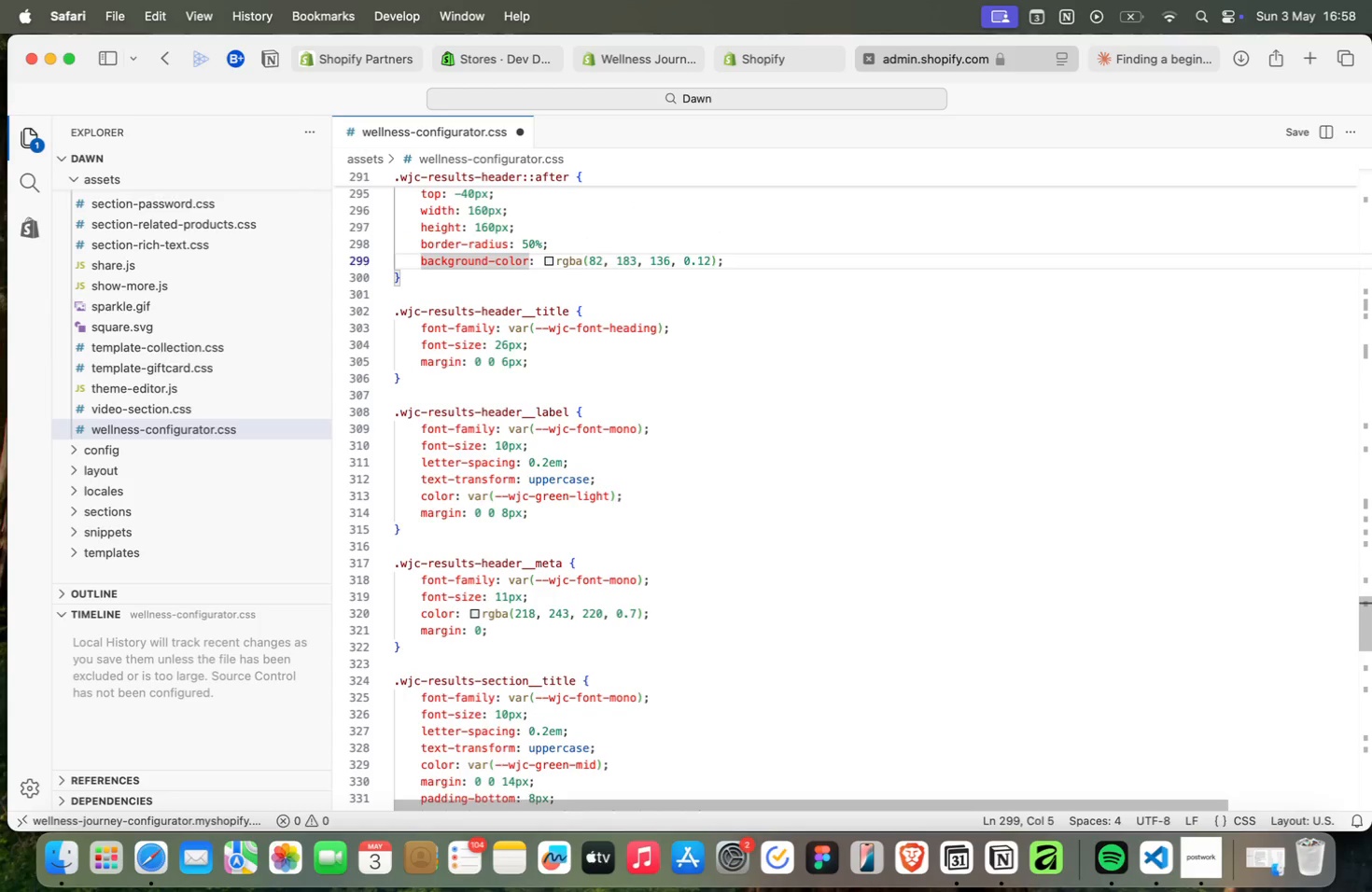 
key(ArrowUp)
 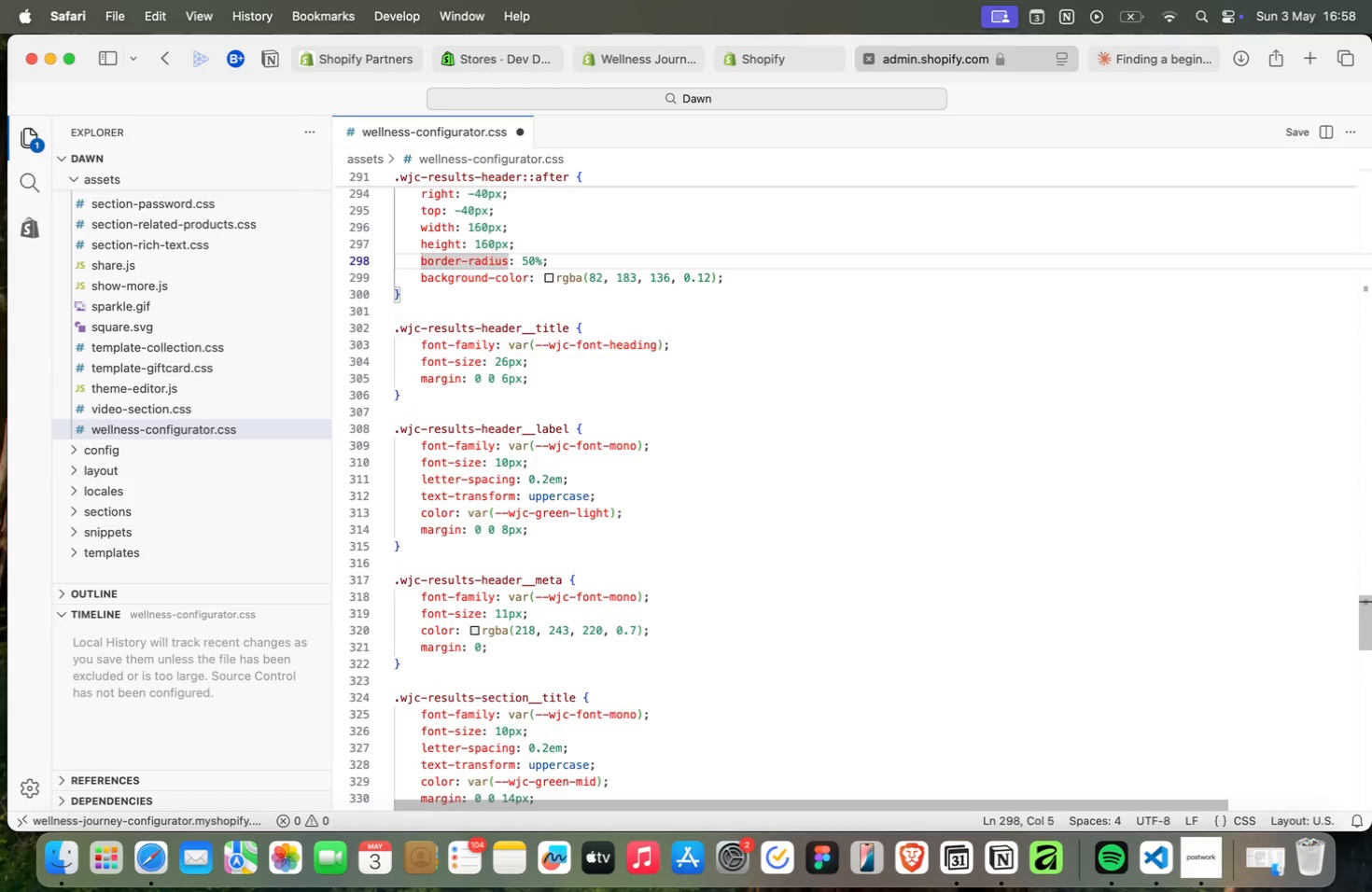 
key(ArrowUp)
 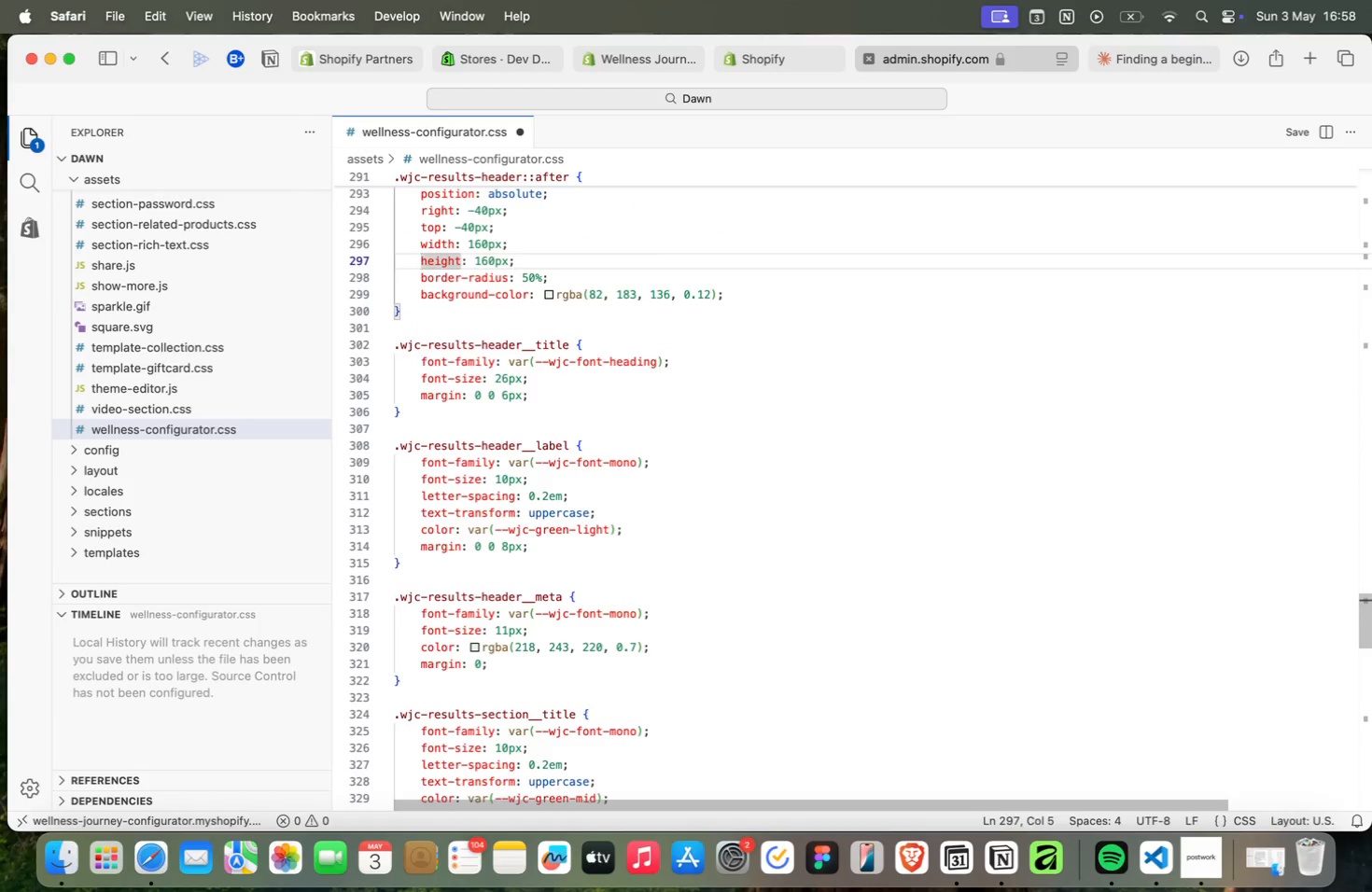 
key(ArrowUp)
 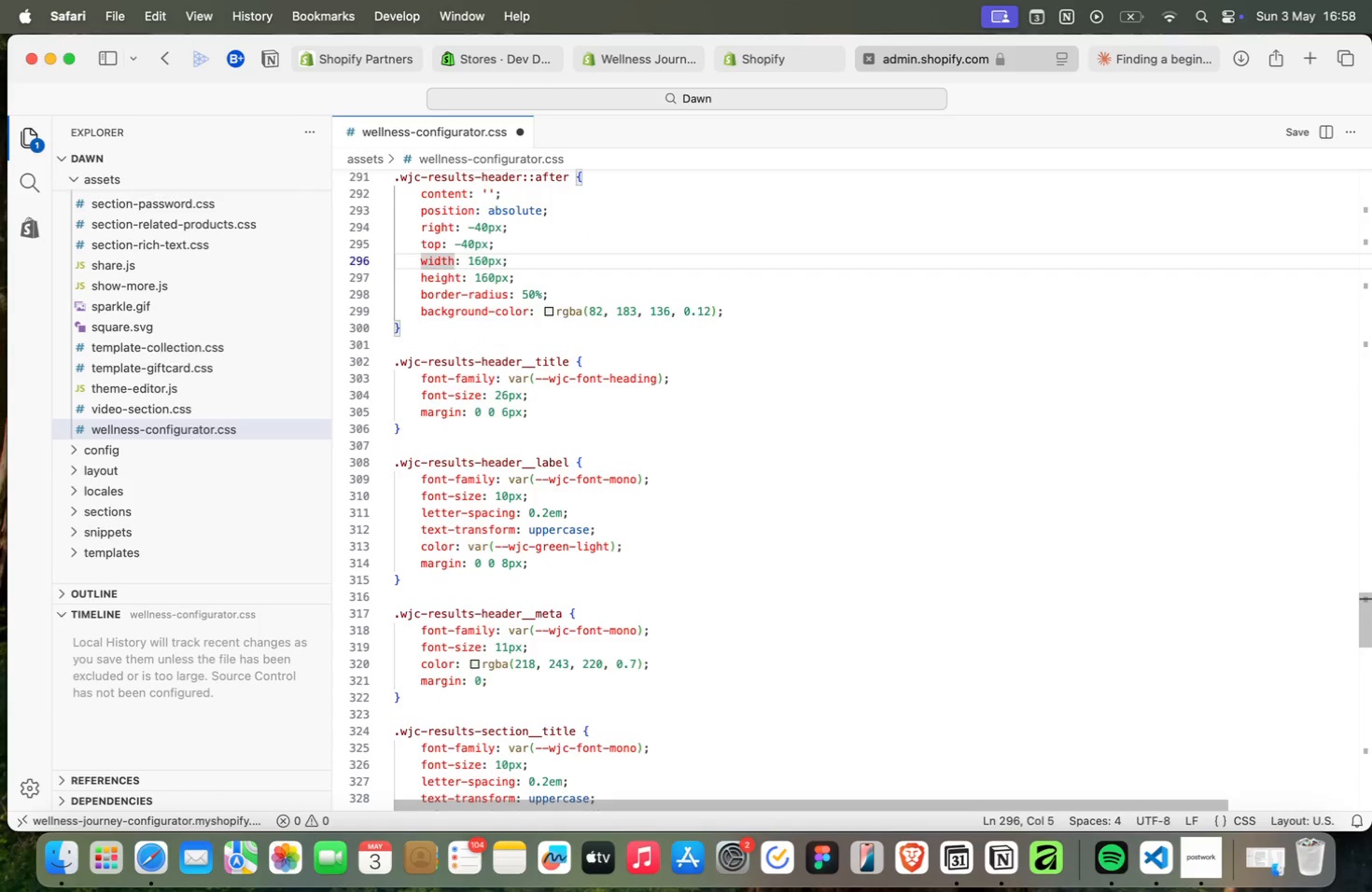 
key(ArrowUp)
 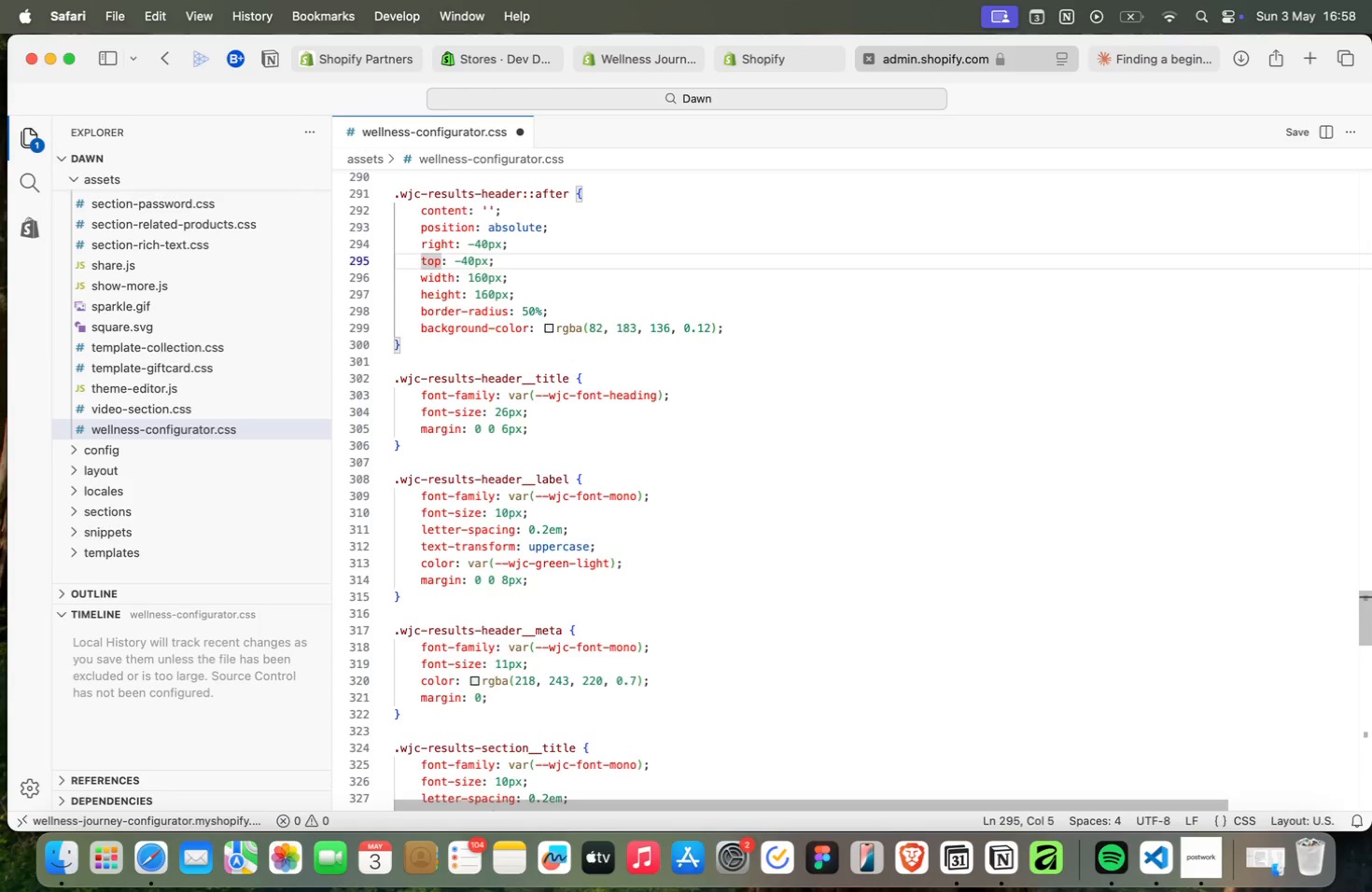 
key(ArrowUp)
 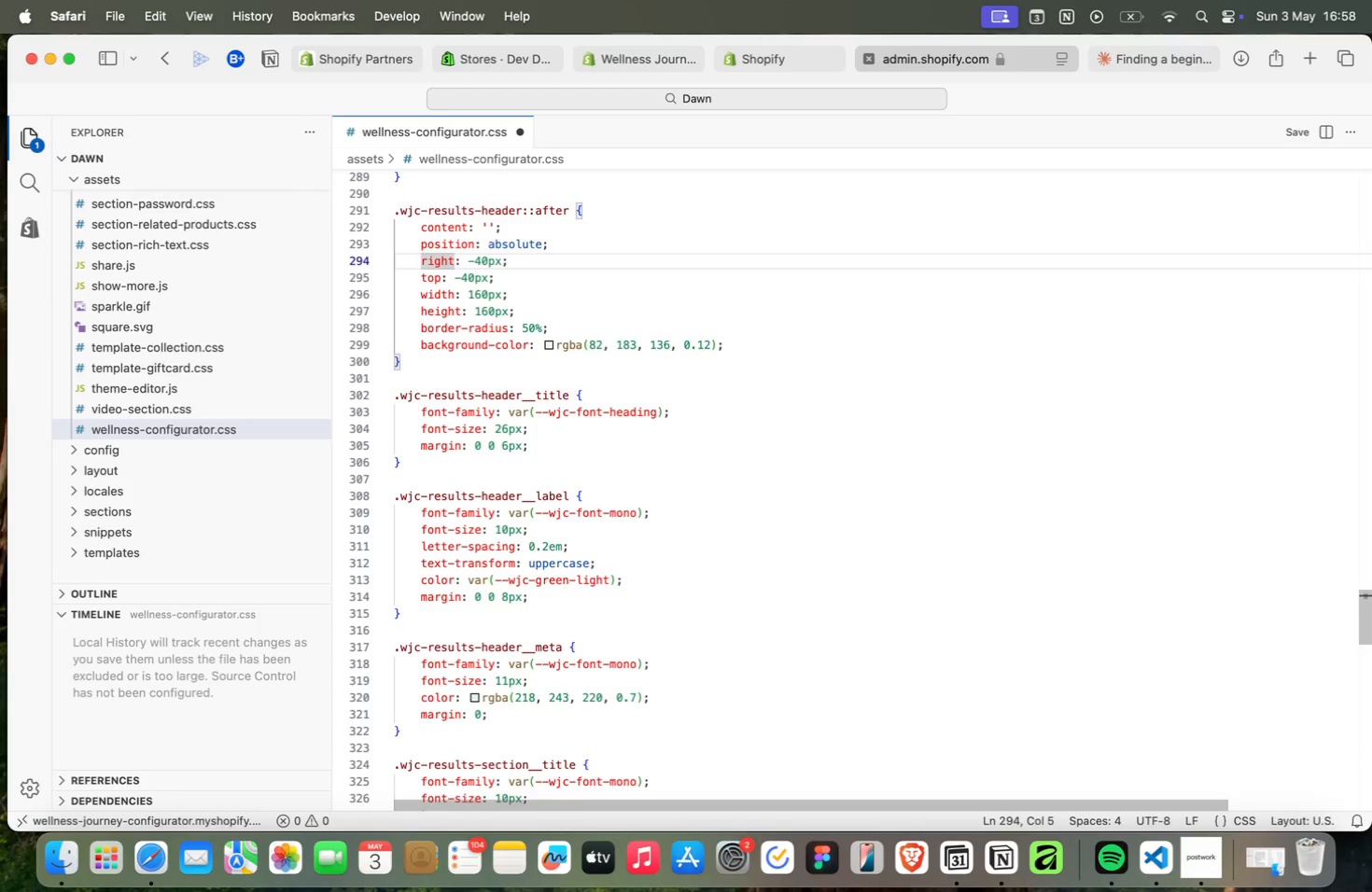 
key(ArrowUp)
 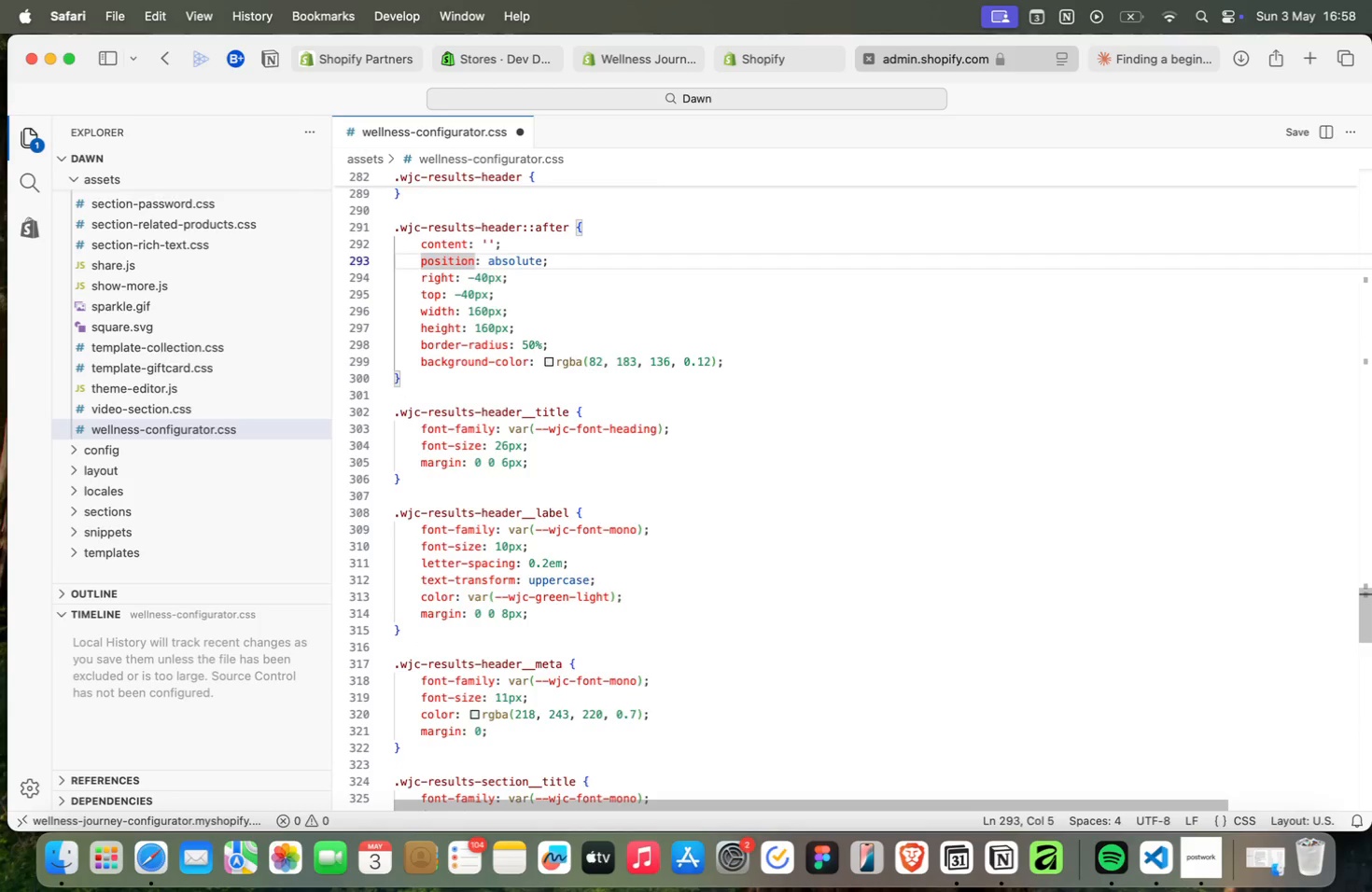 
key(ArrowUp)
 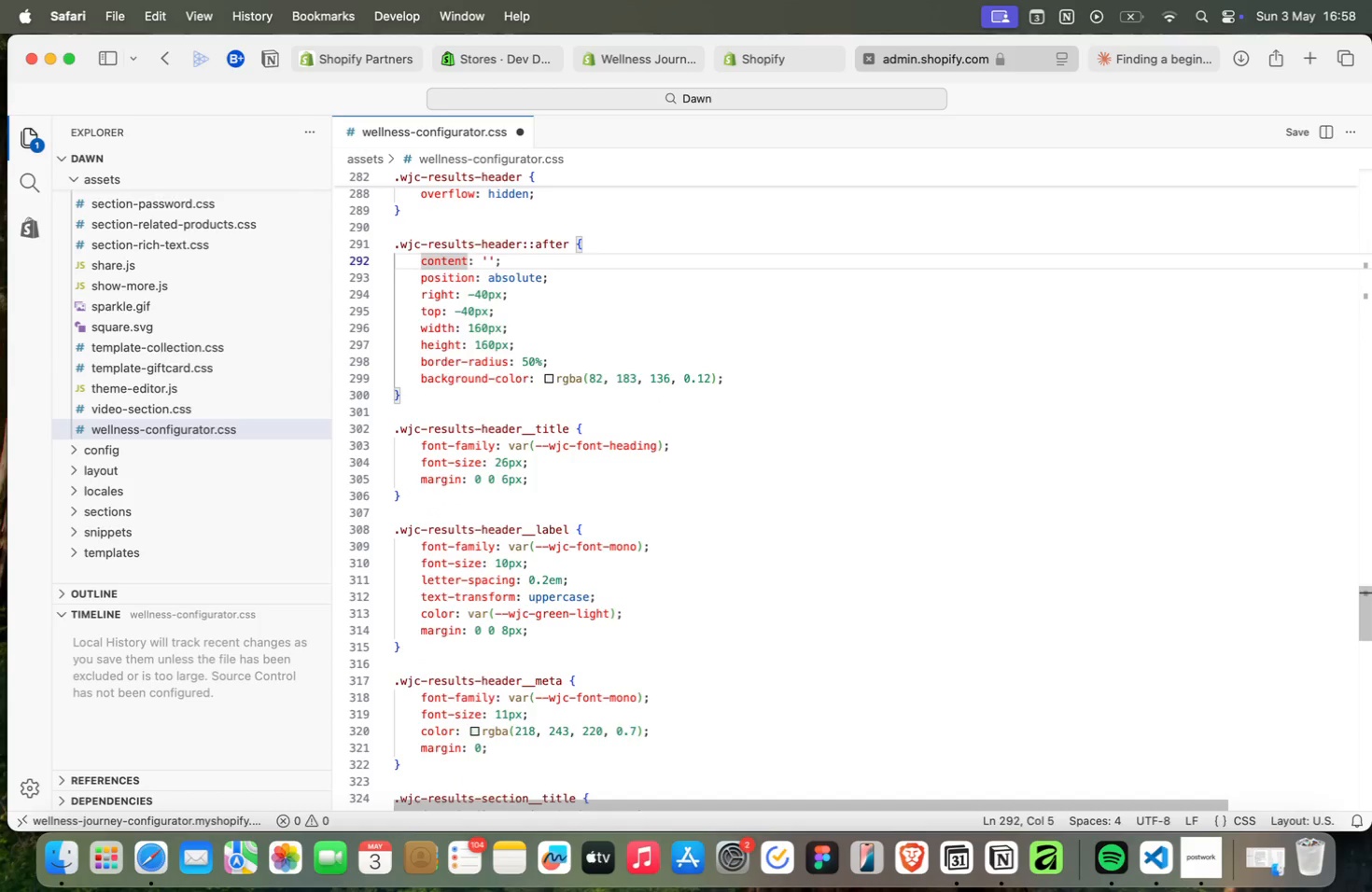 
key(ArrowUp)
 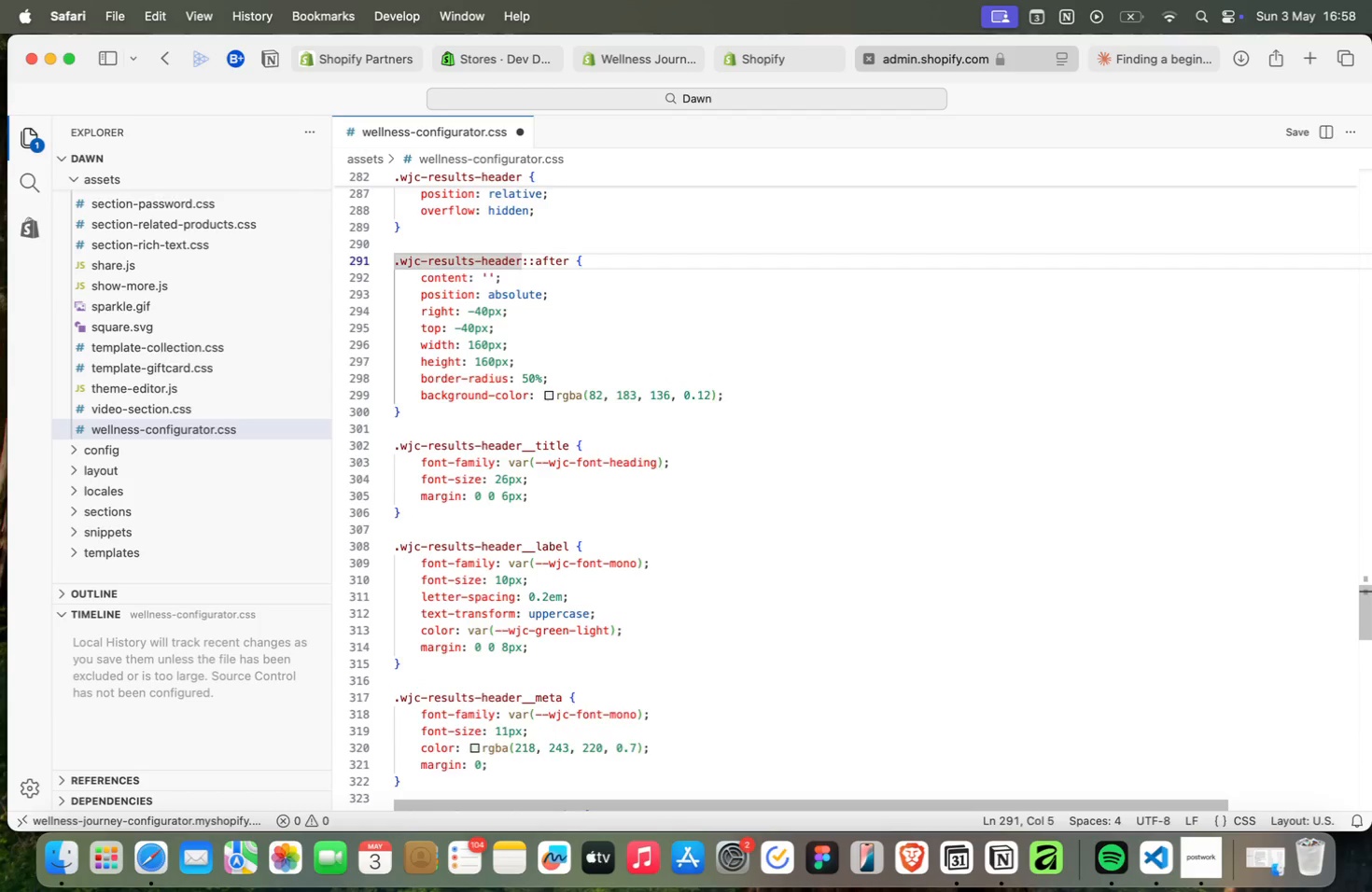 
key(ArrowUp)
 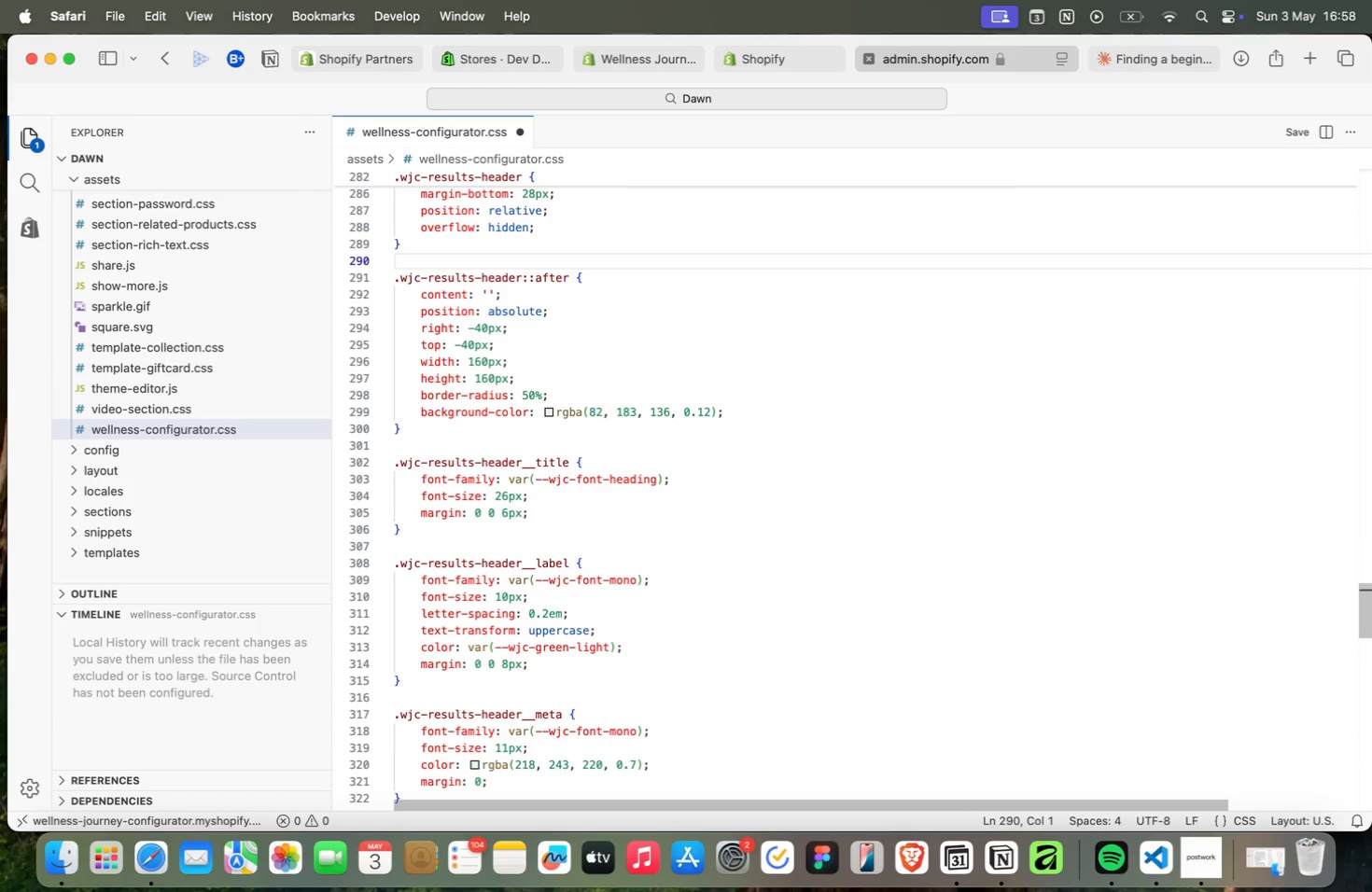 
key(ArrowDown)
 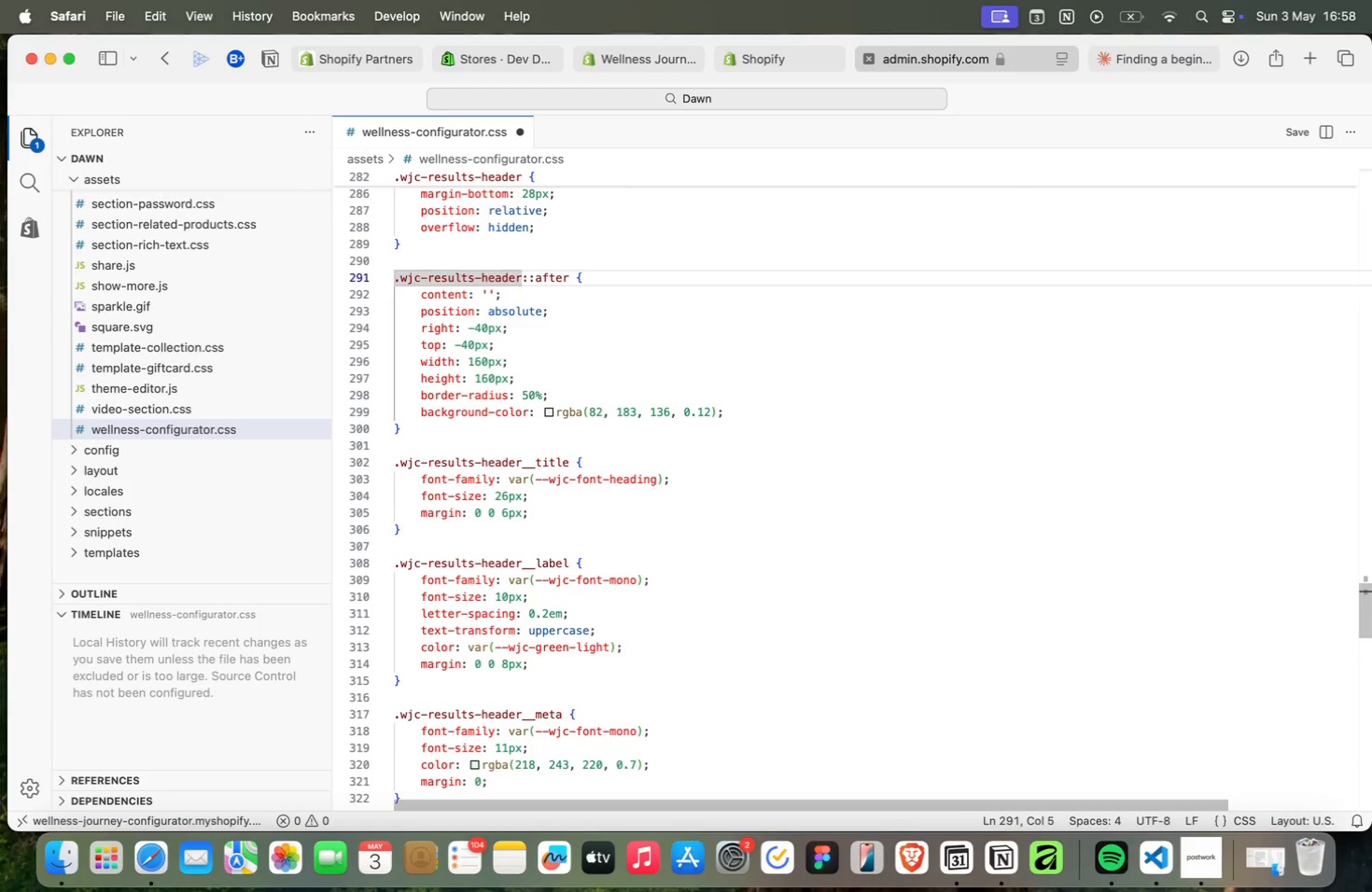 
key(ArrowUp)
 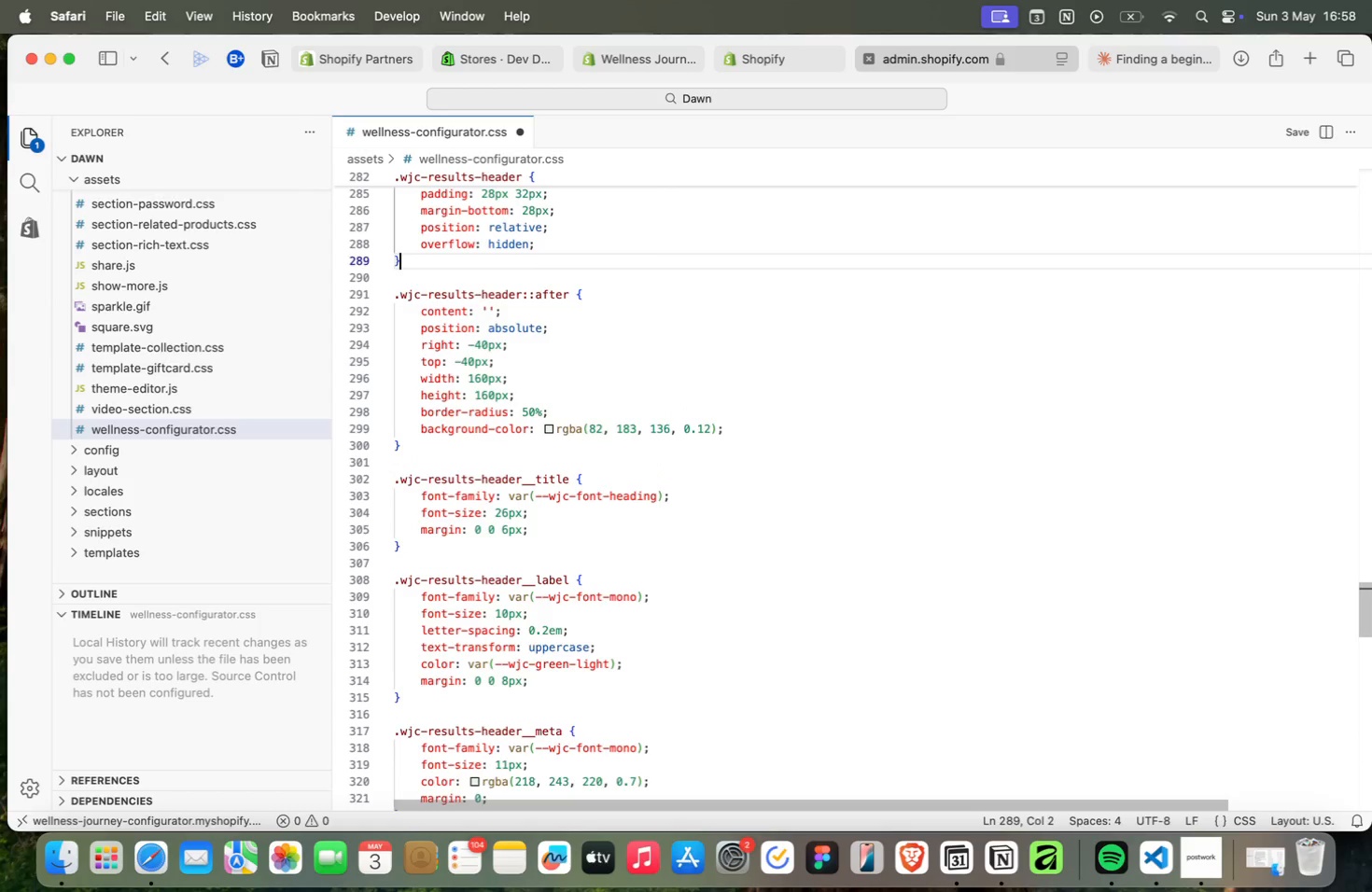 
key(ArrowUp)
 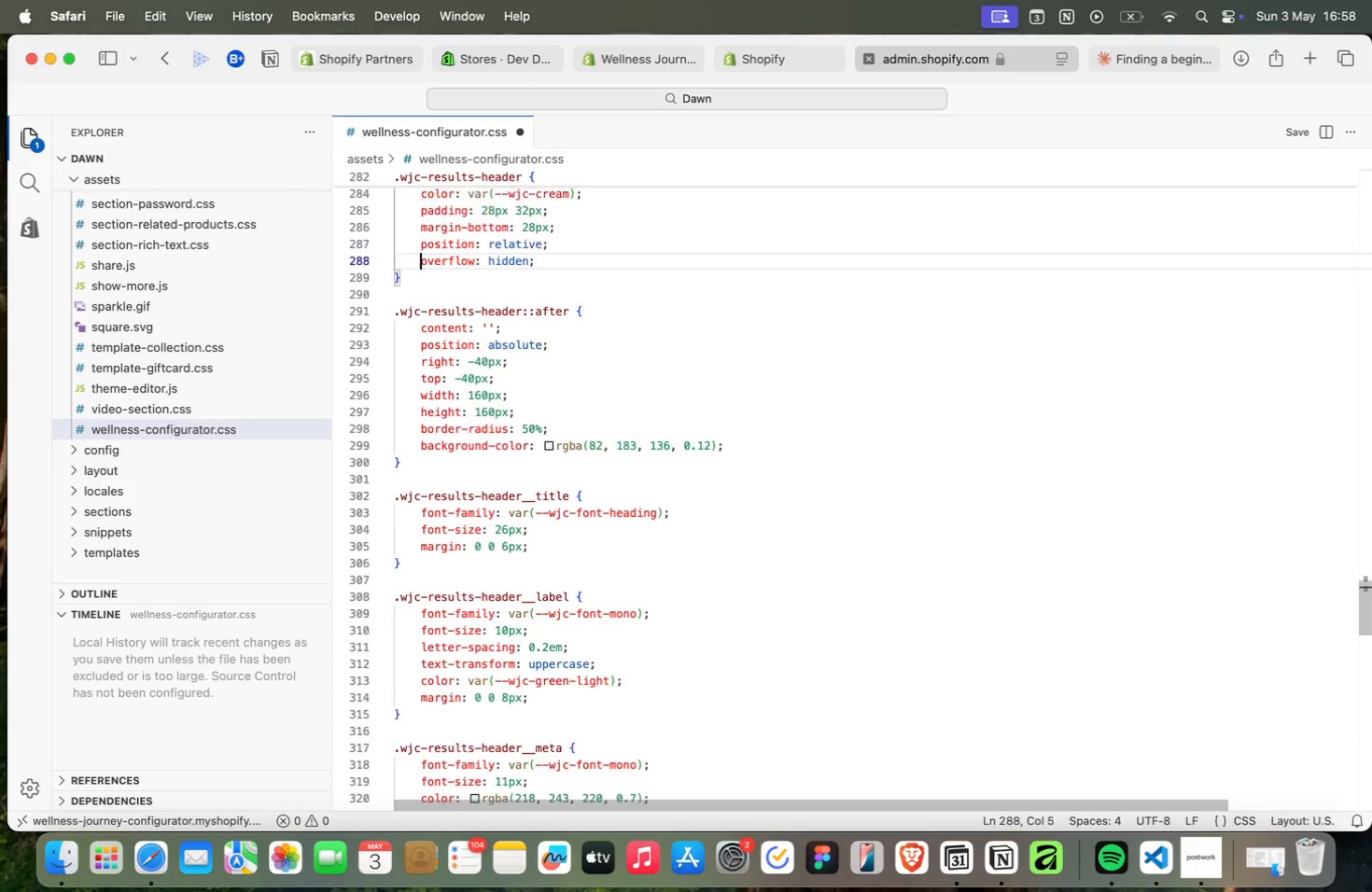 
key(ArrowUp)
 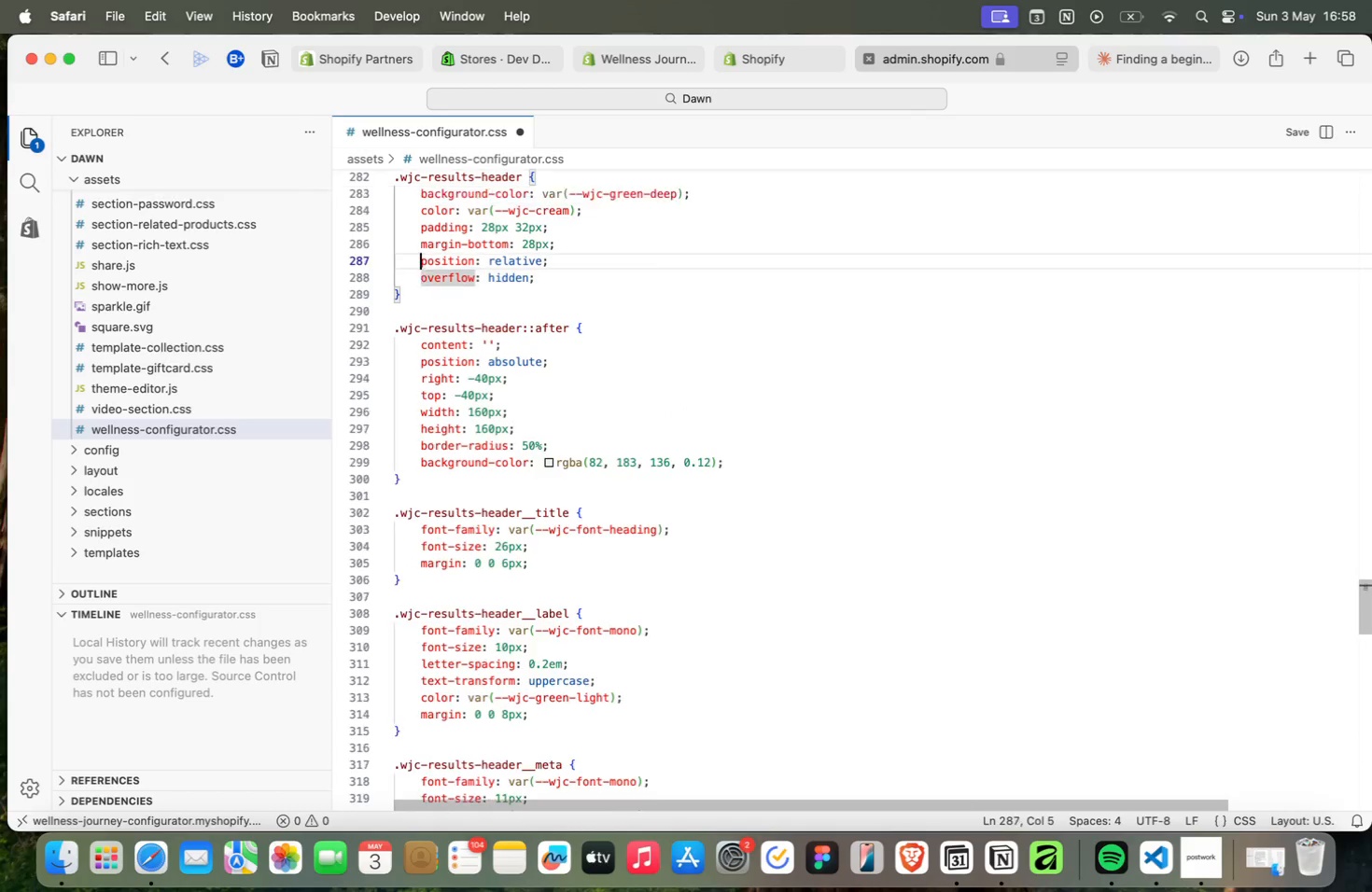 
key(ArrowUp)
 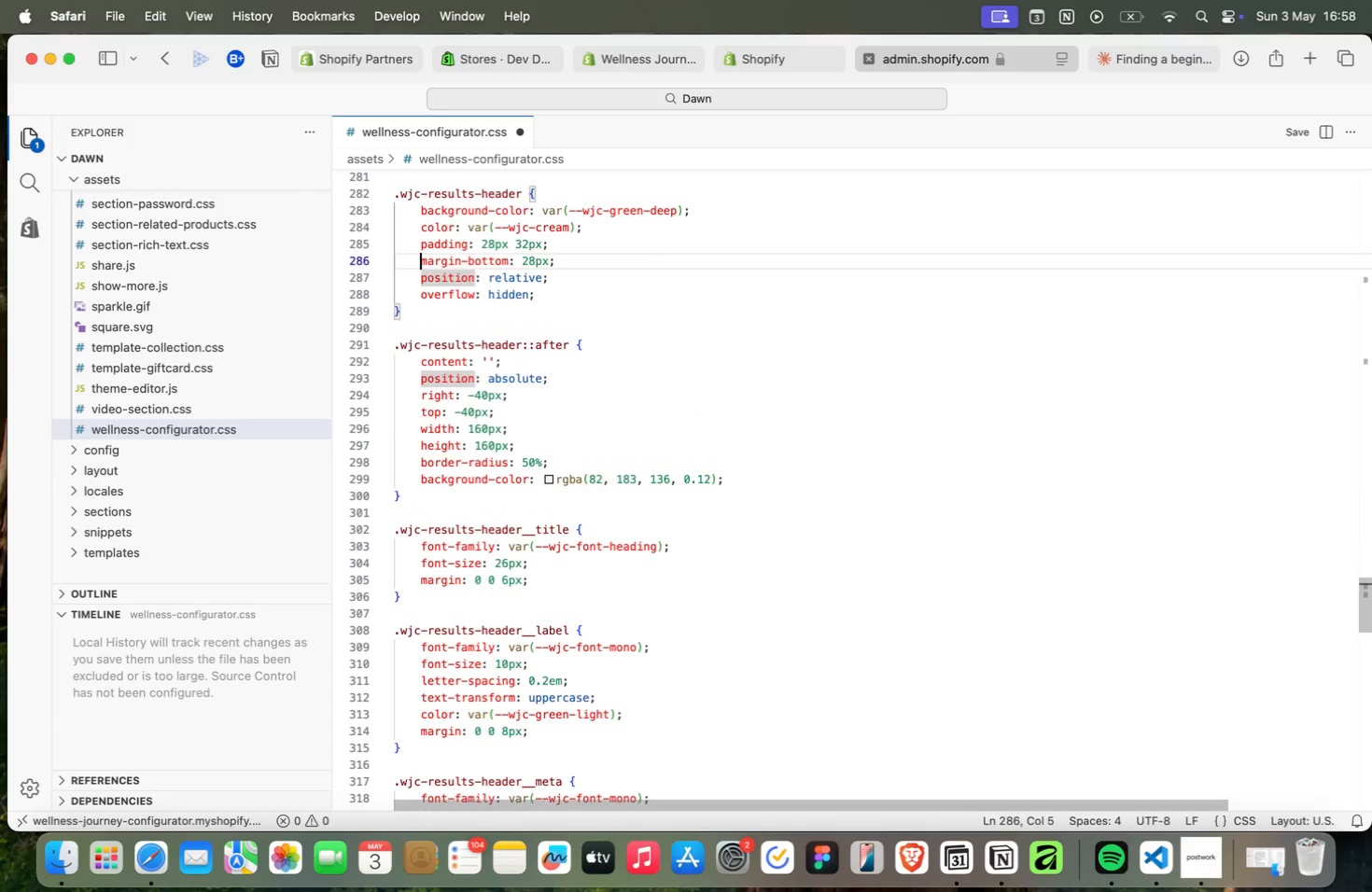 
key(ArrowUp)
 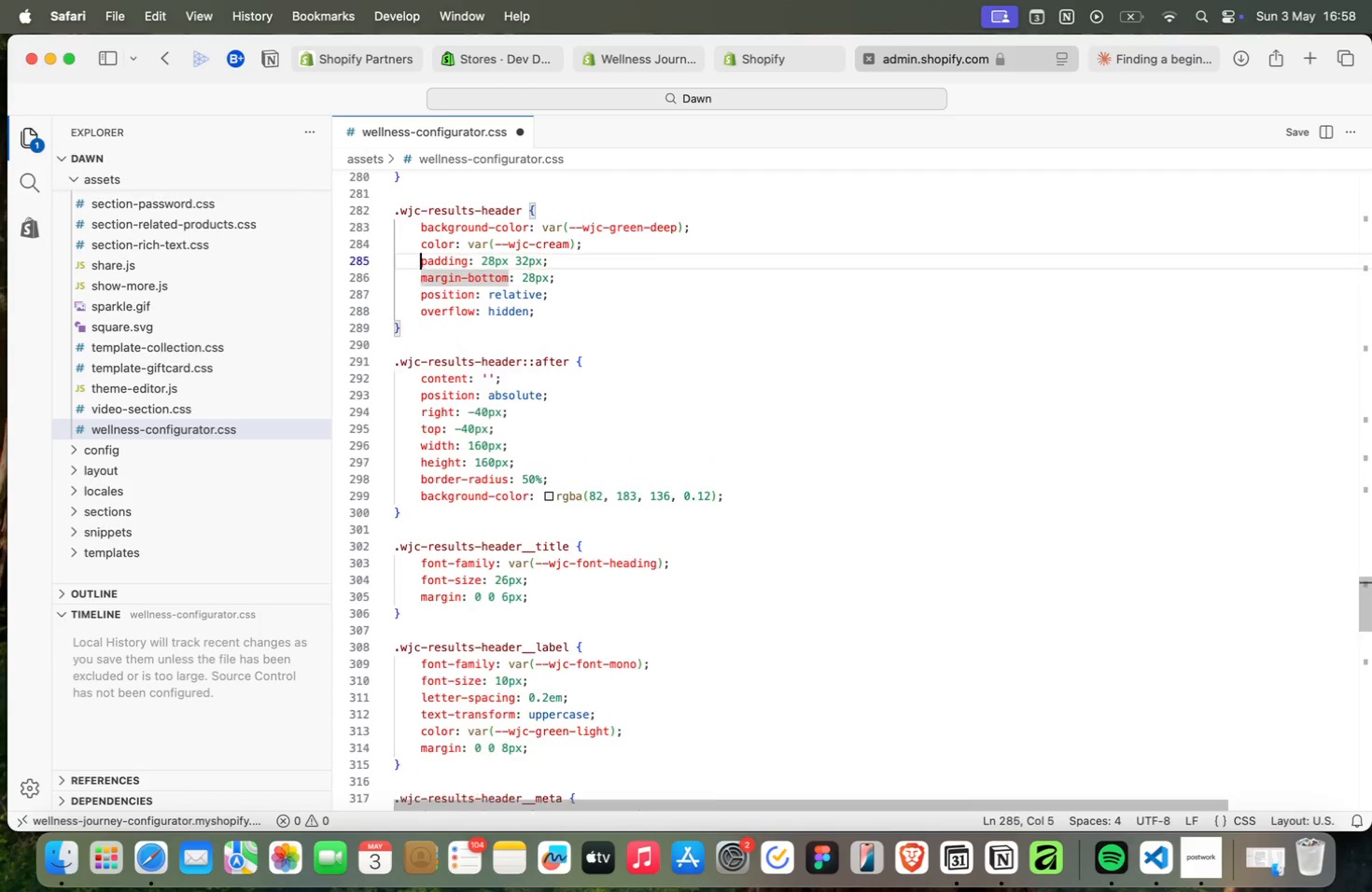 
key(ArrowUp)
 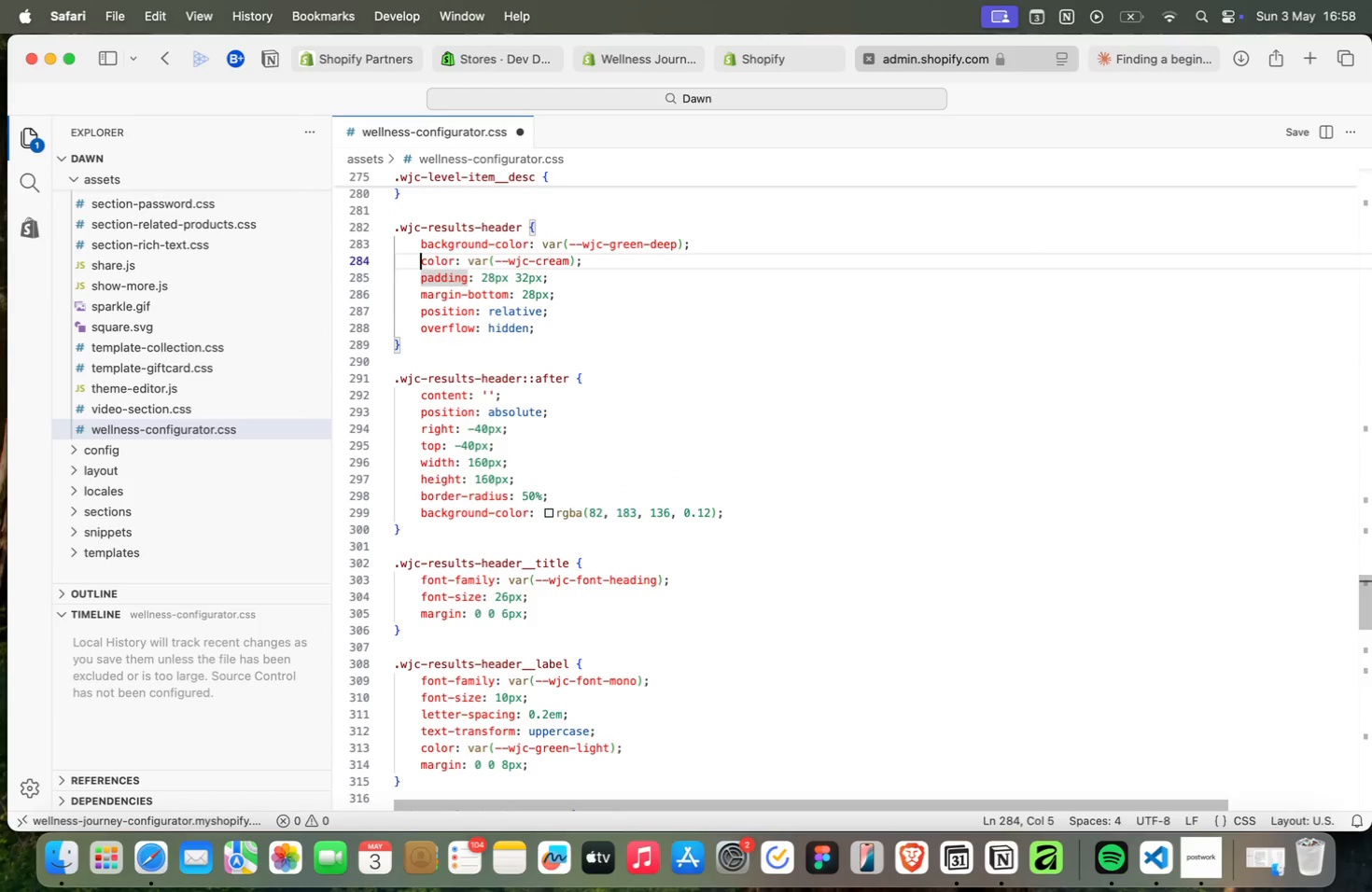 
key(ArrowUp)
 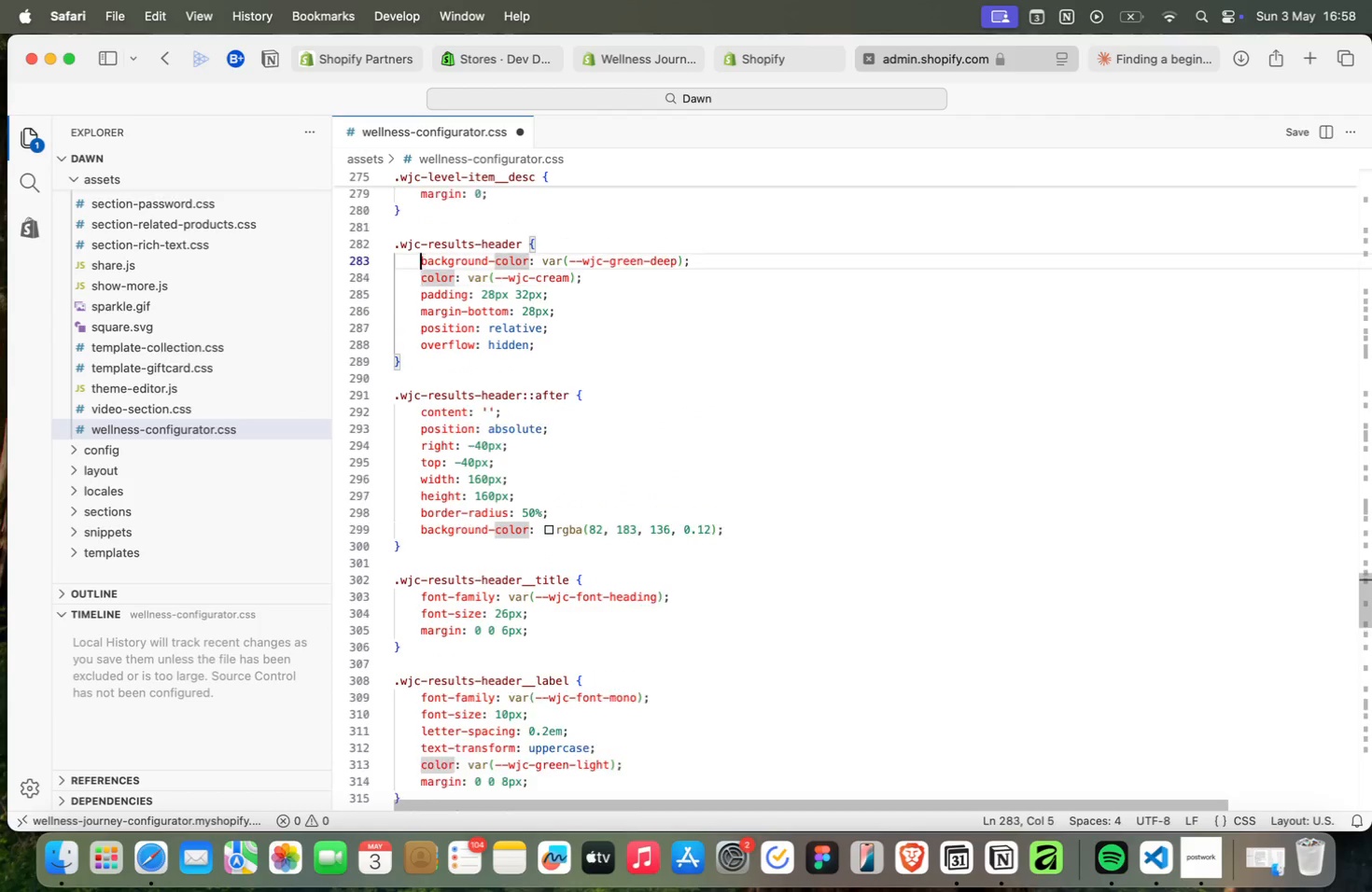 
key(ArrowUp)
 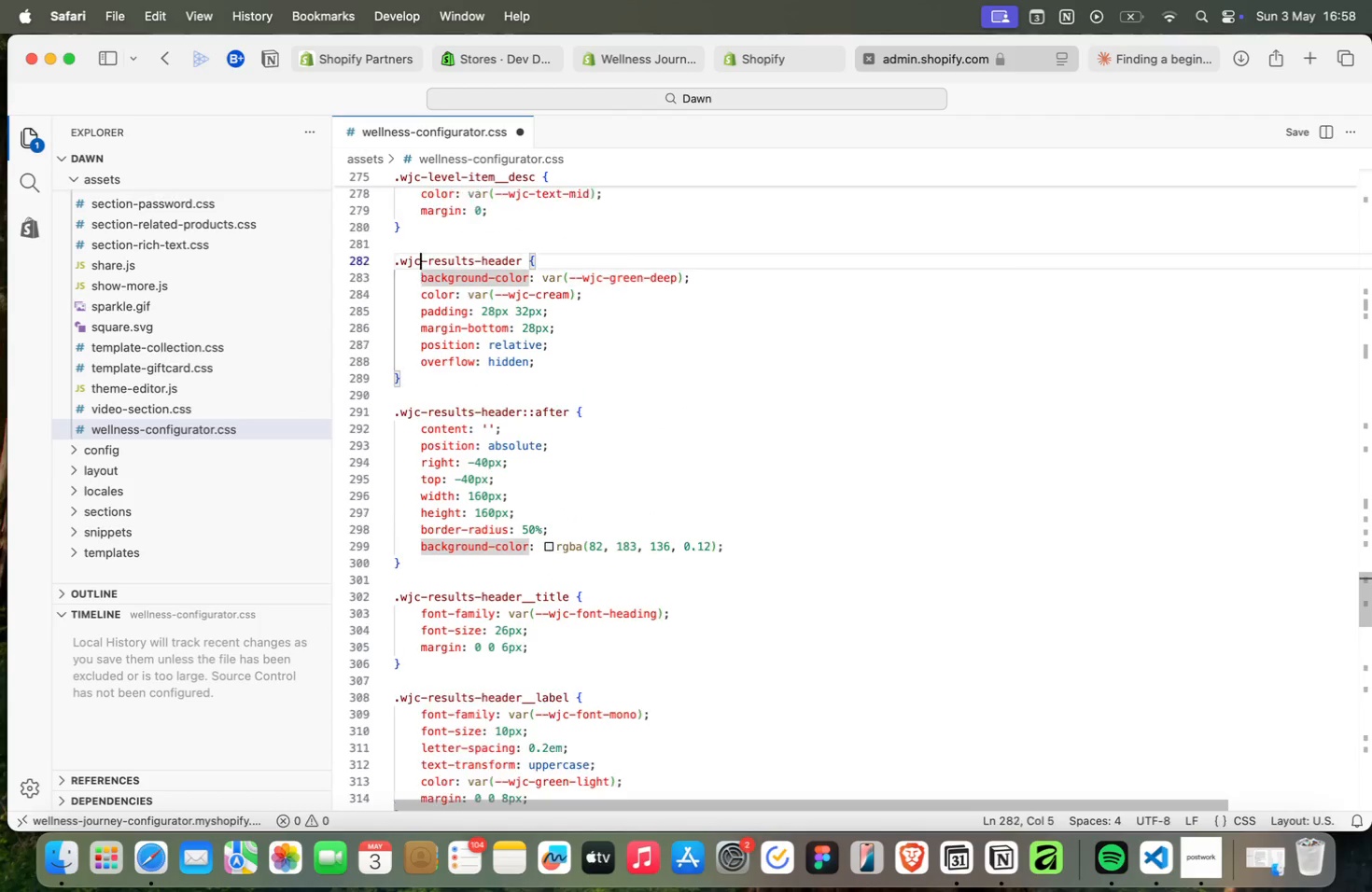 
key(ArrowUp)
 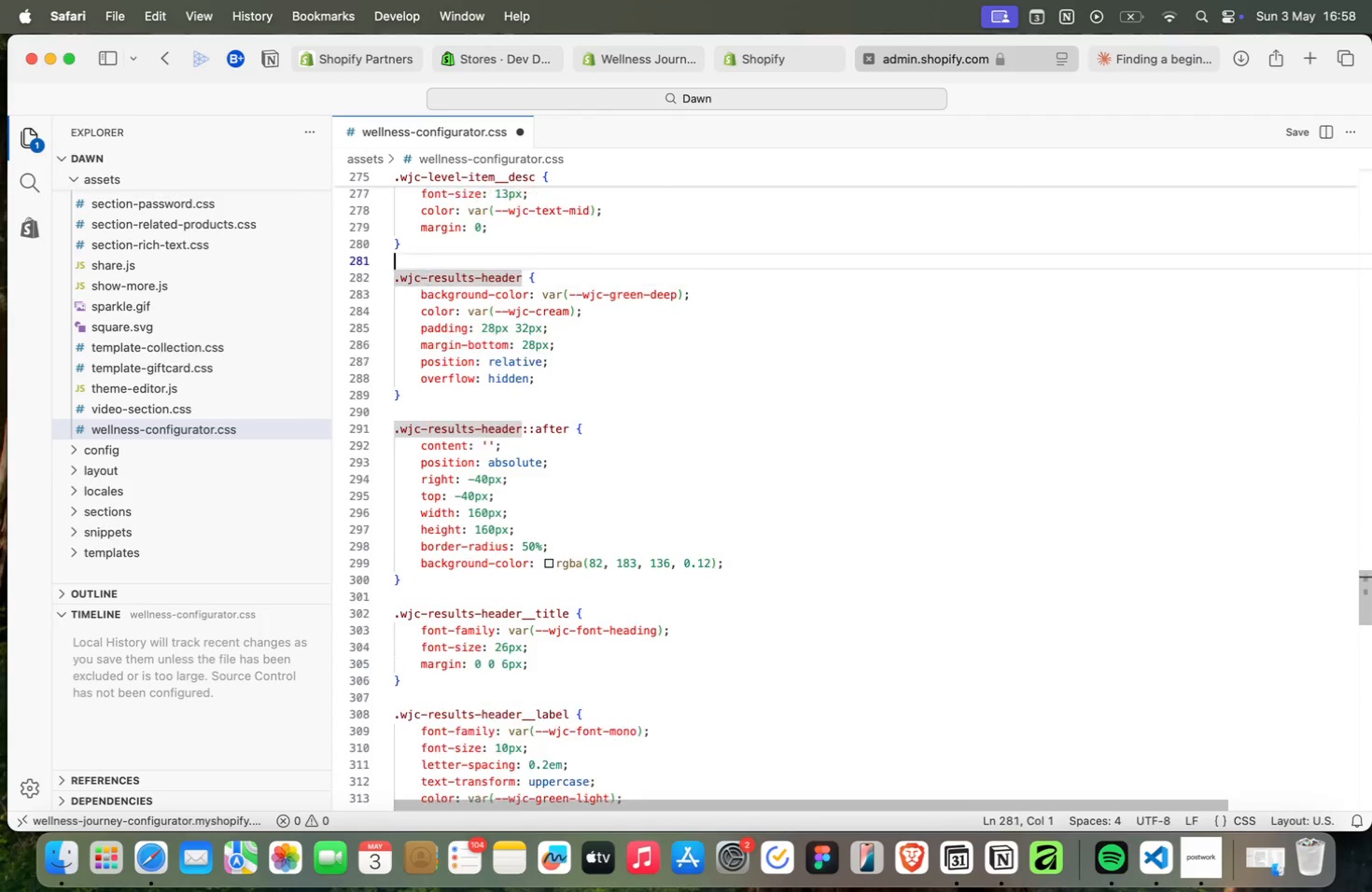 
key(ArrowUp)
 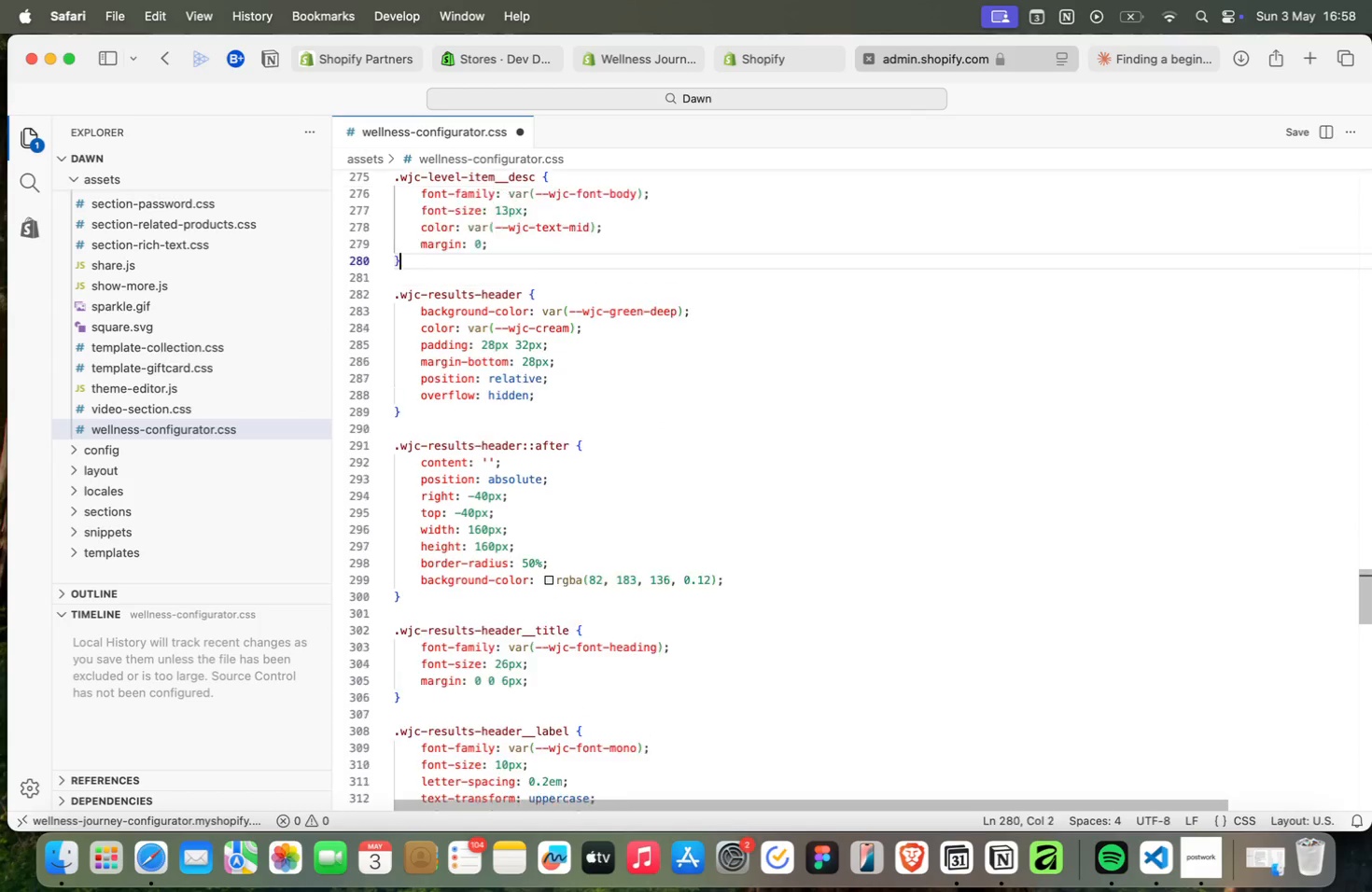 
key(ArrowUp)
 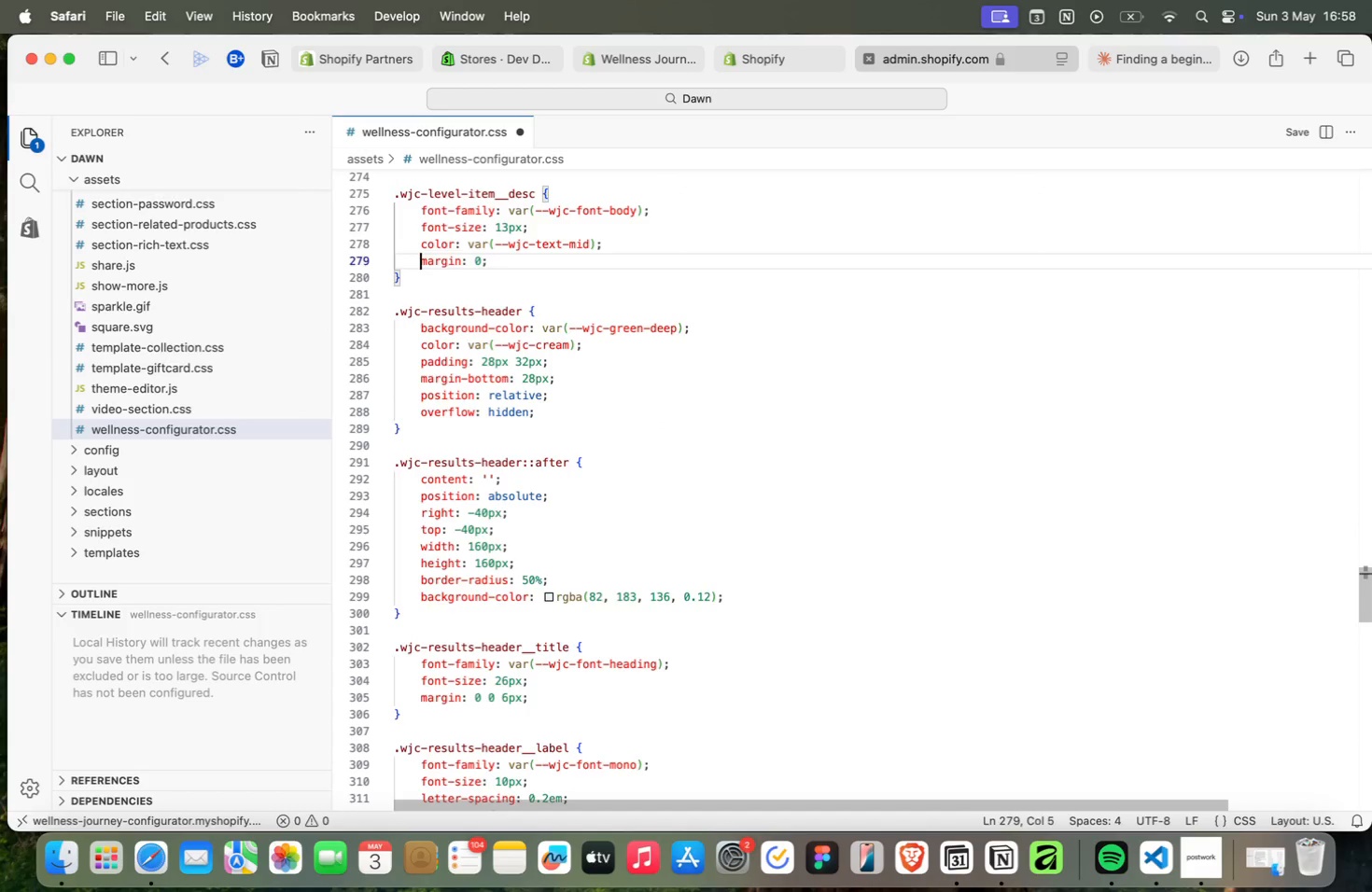 
key(ArrowUp)
 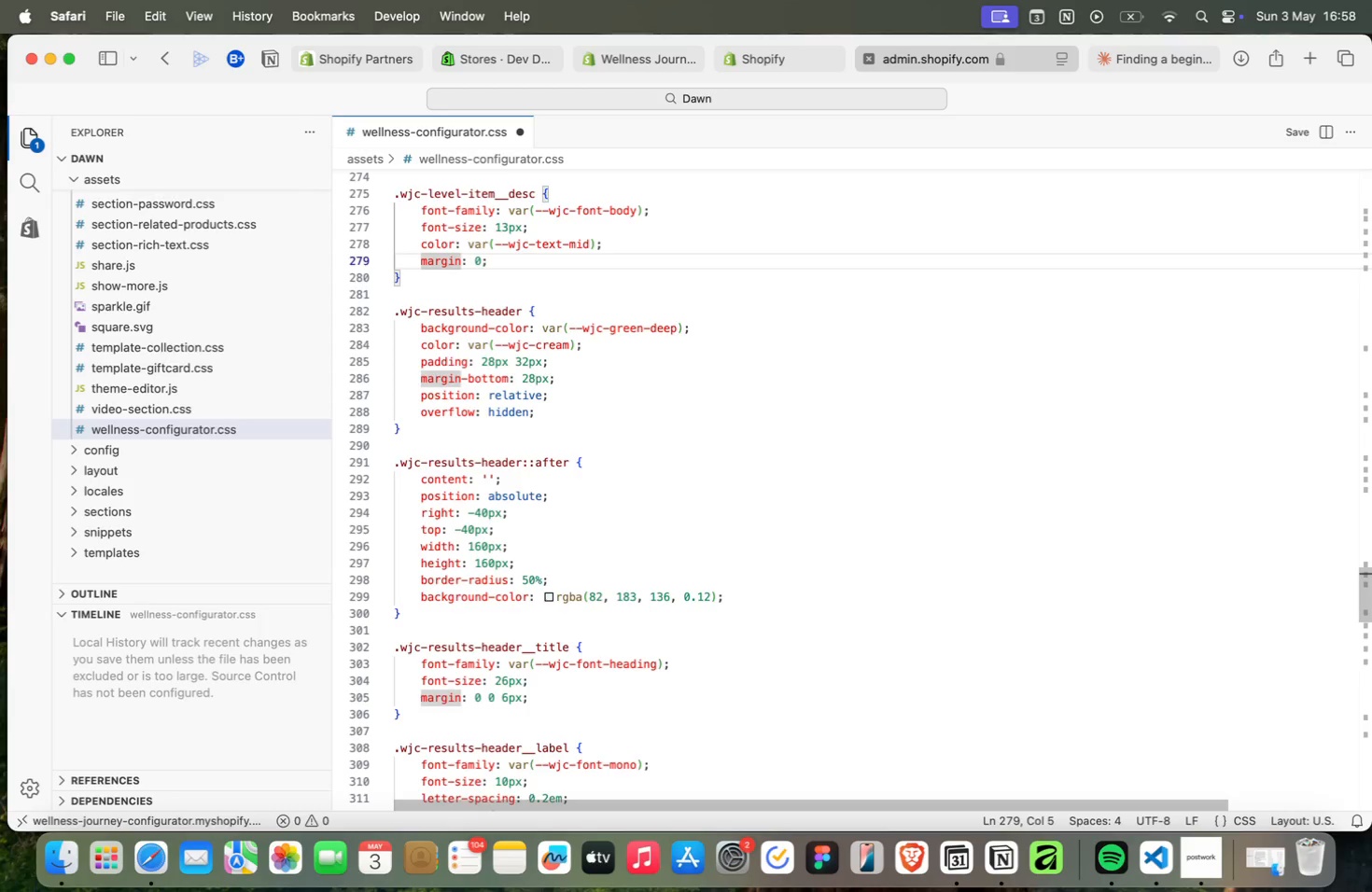 
key(ArrowUp)
 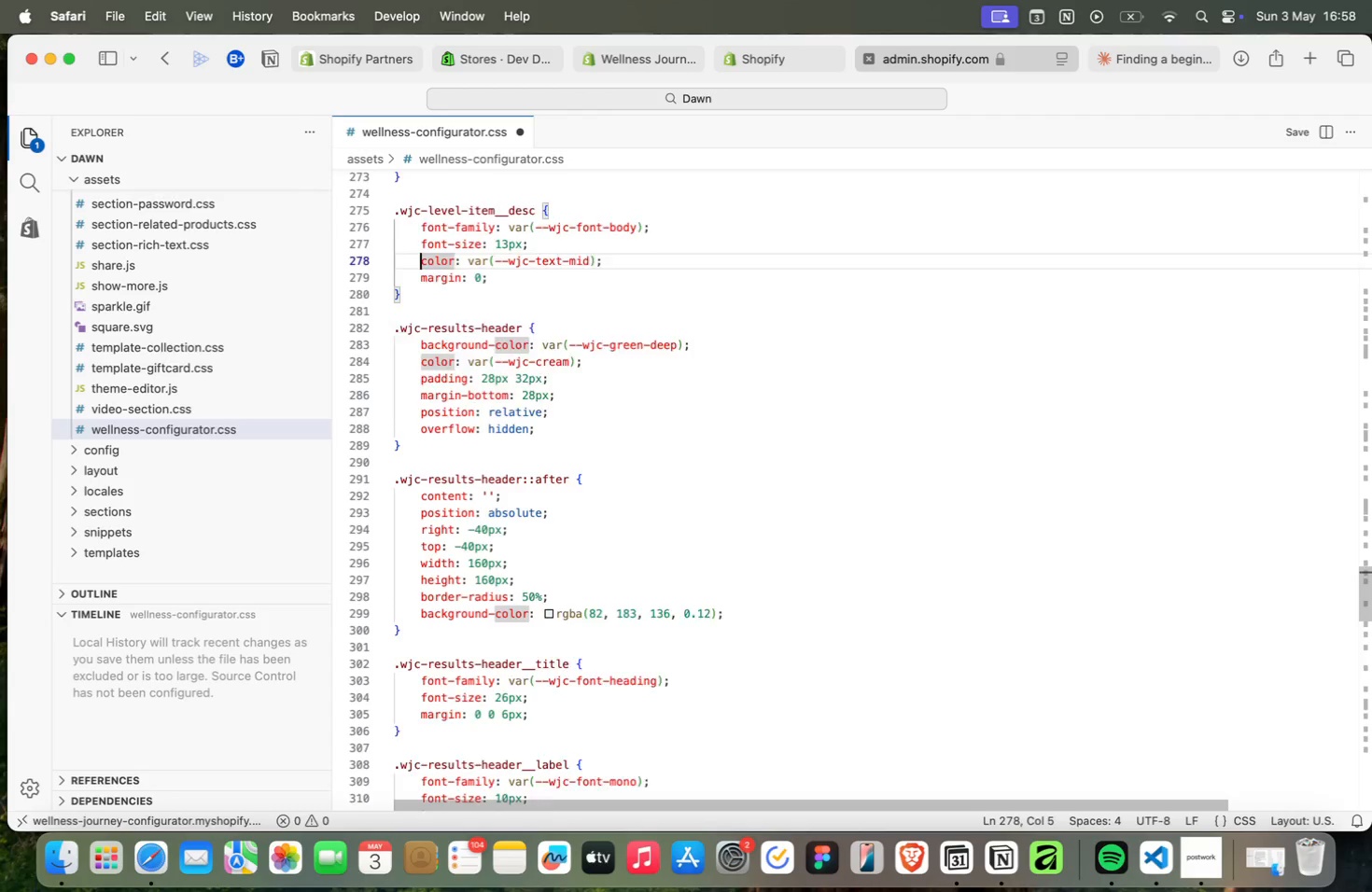 
key(ArrowUp)
 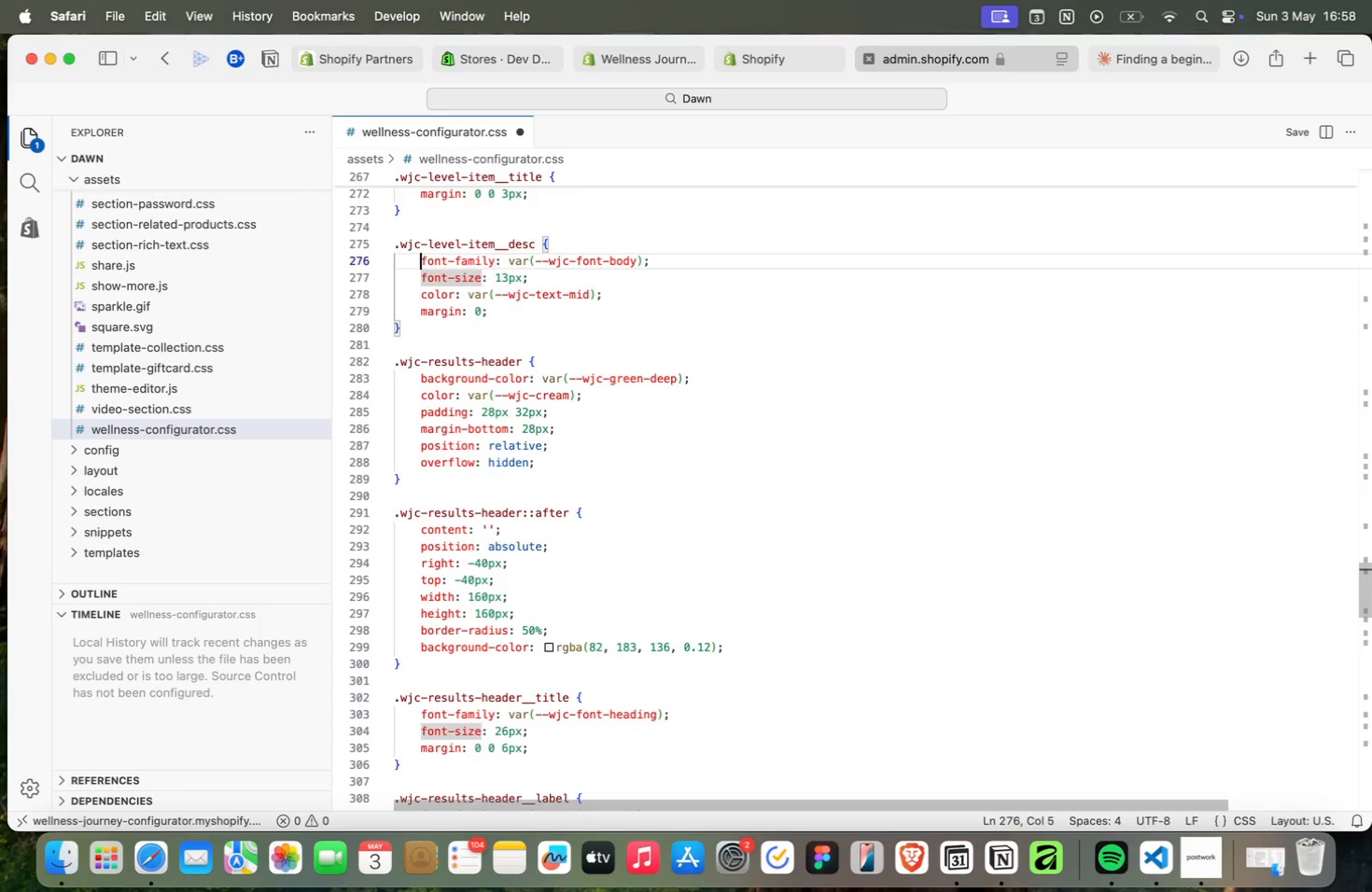 
key(ArrowUp)
 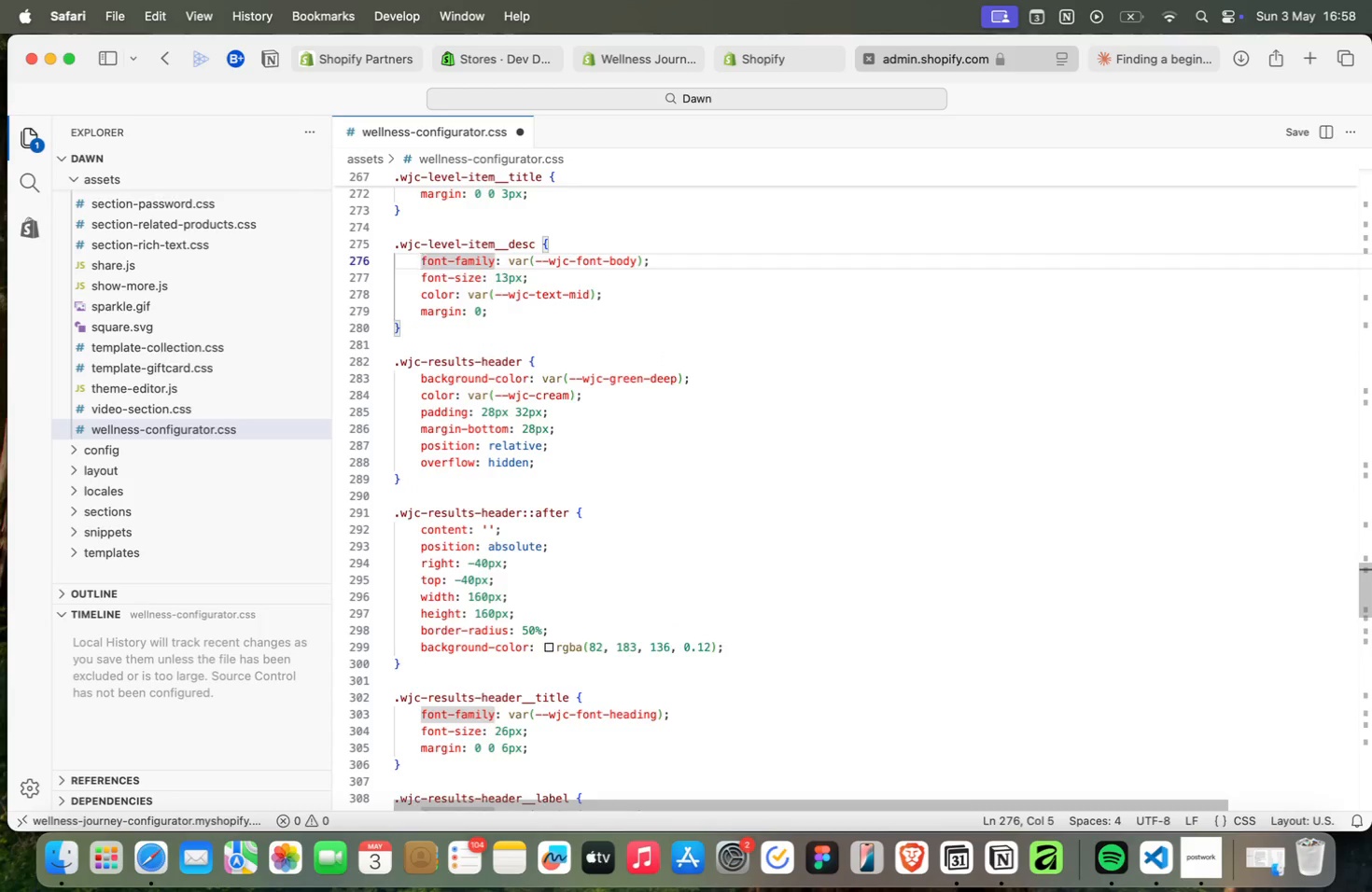 
key(ArrowUp)
 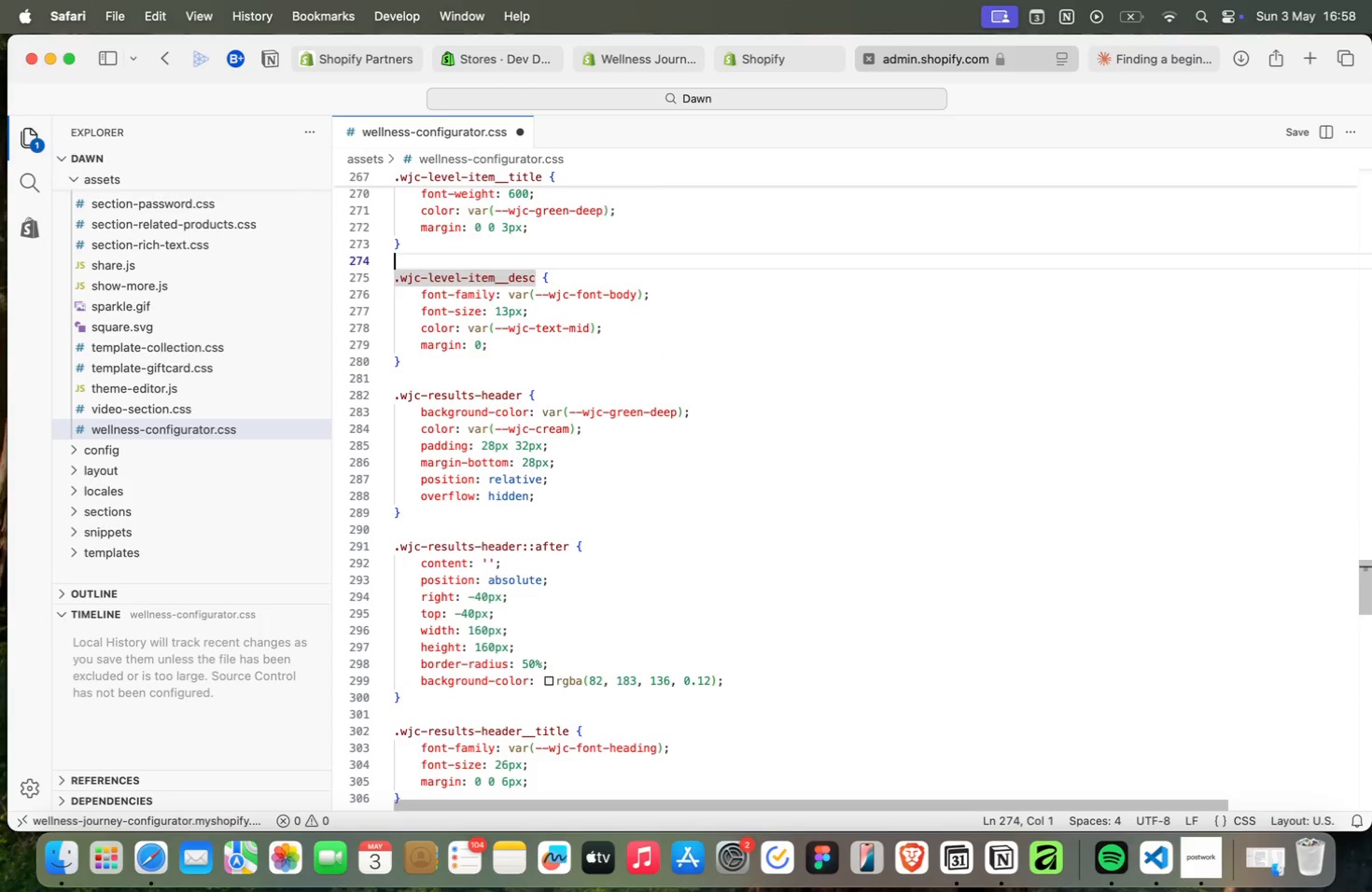 
key(ArrowUp)
 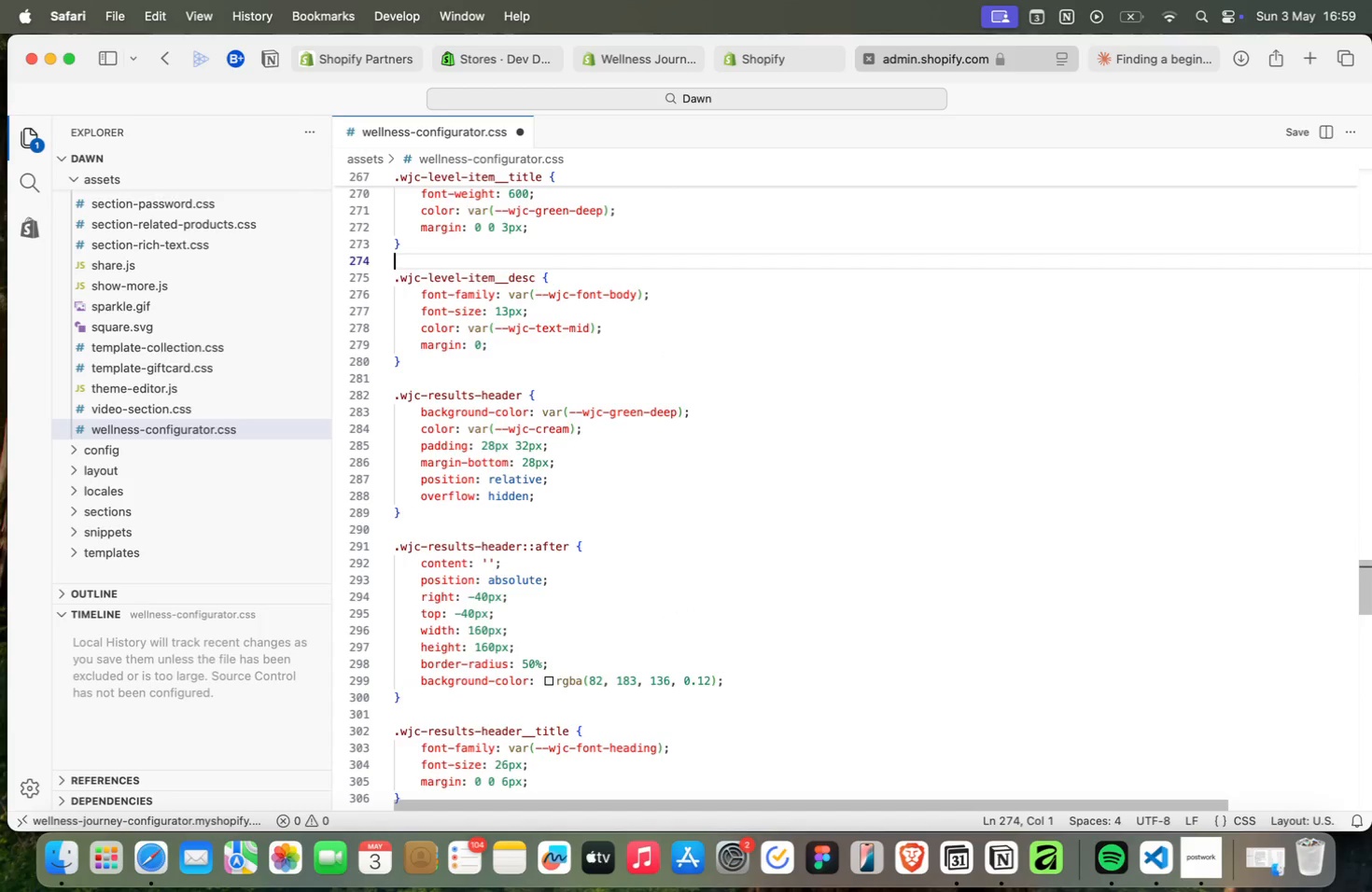 
key(ArrowUp)
 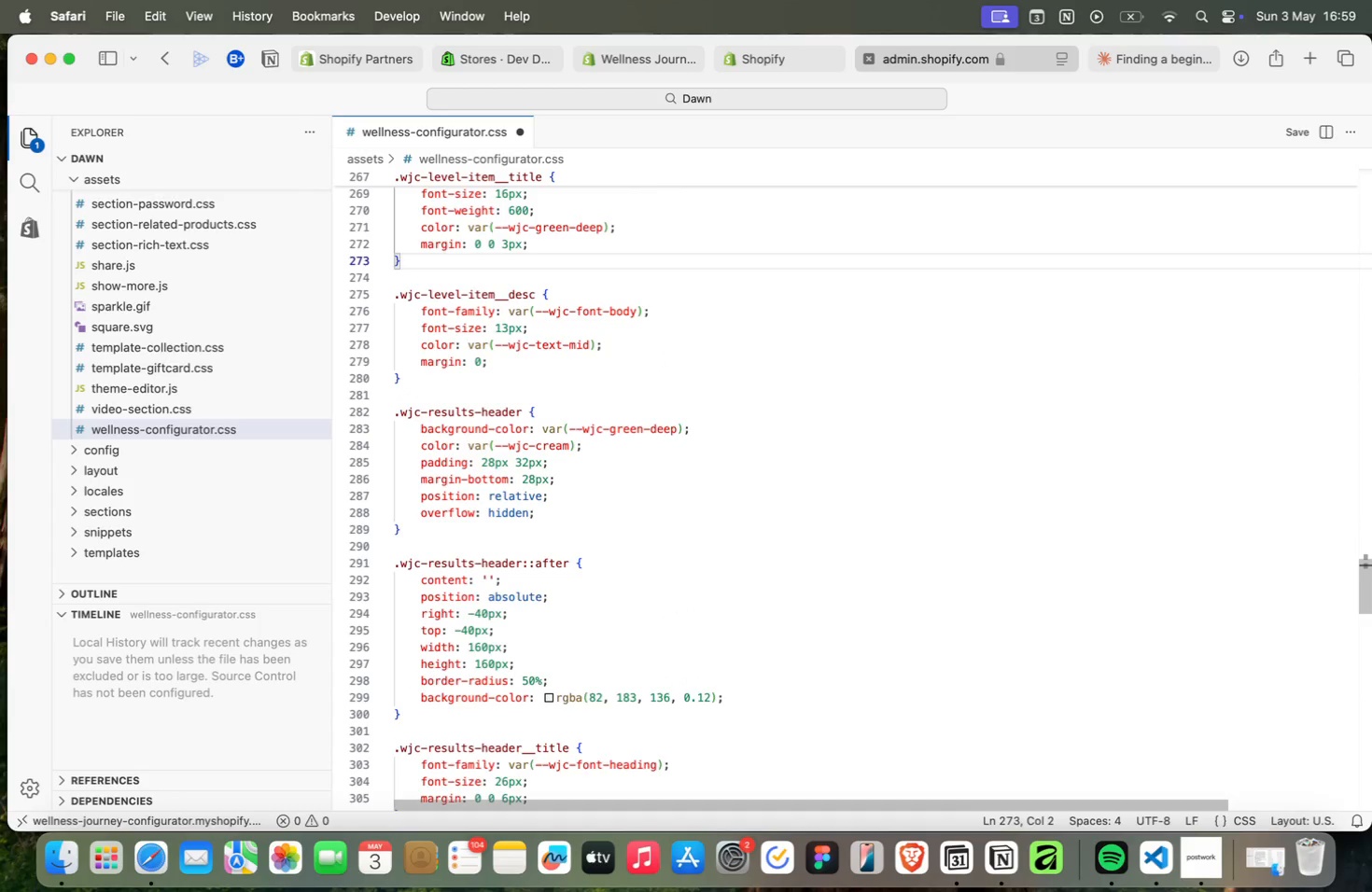 
key(ArrowUp)
 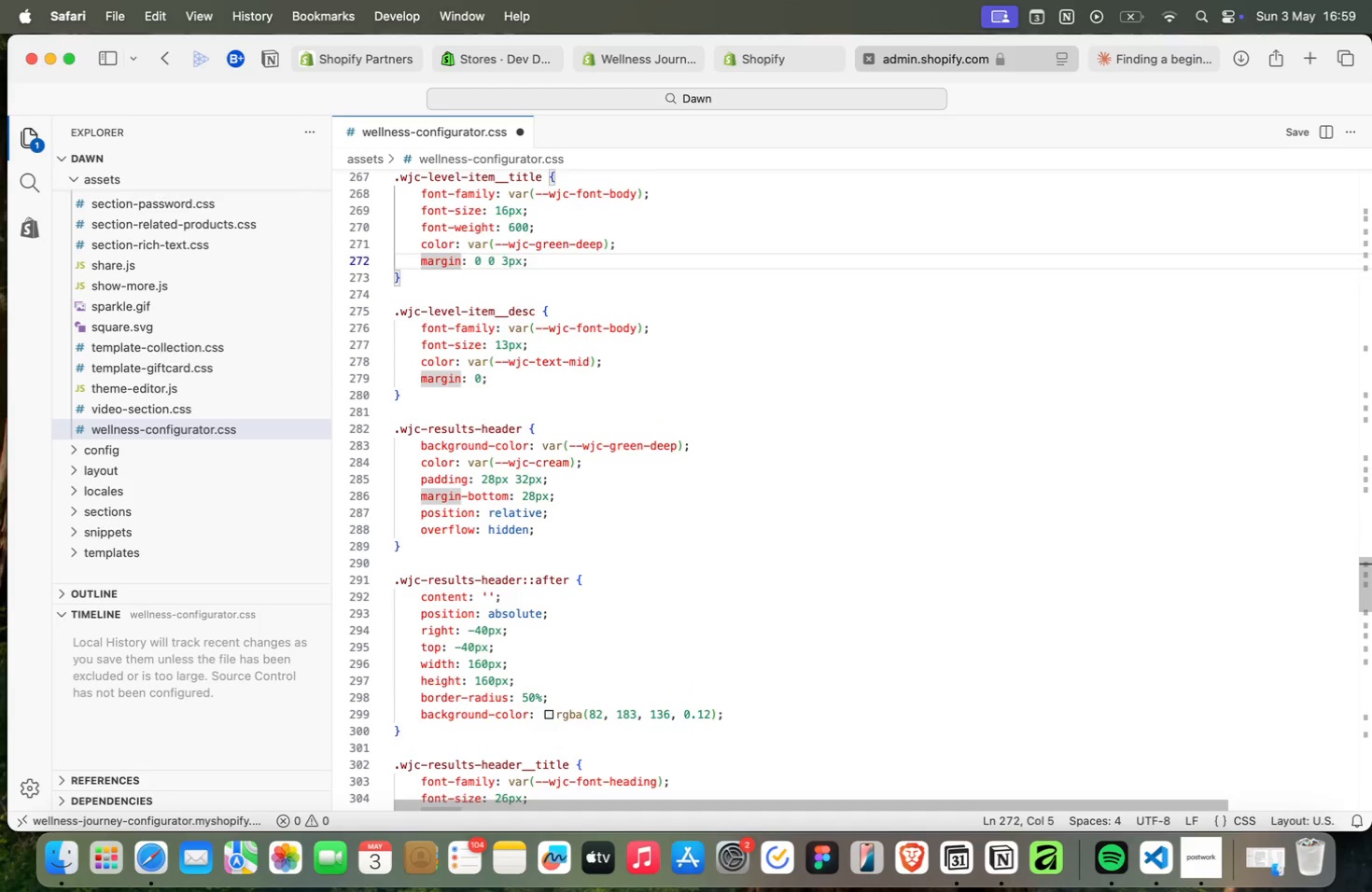 
key(ArrowUp)
 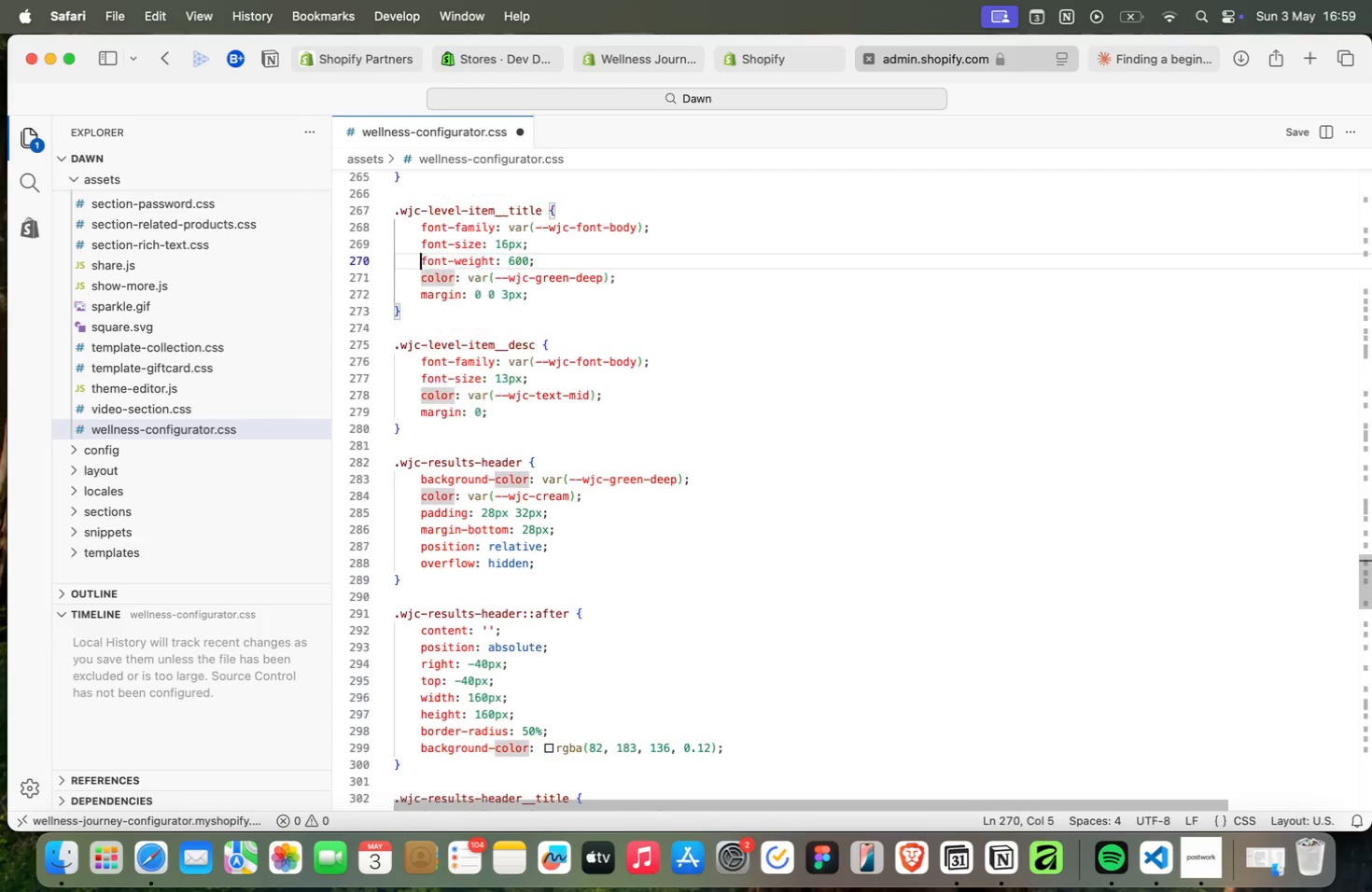 
key(ArrowUp)
 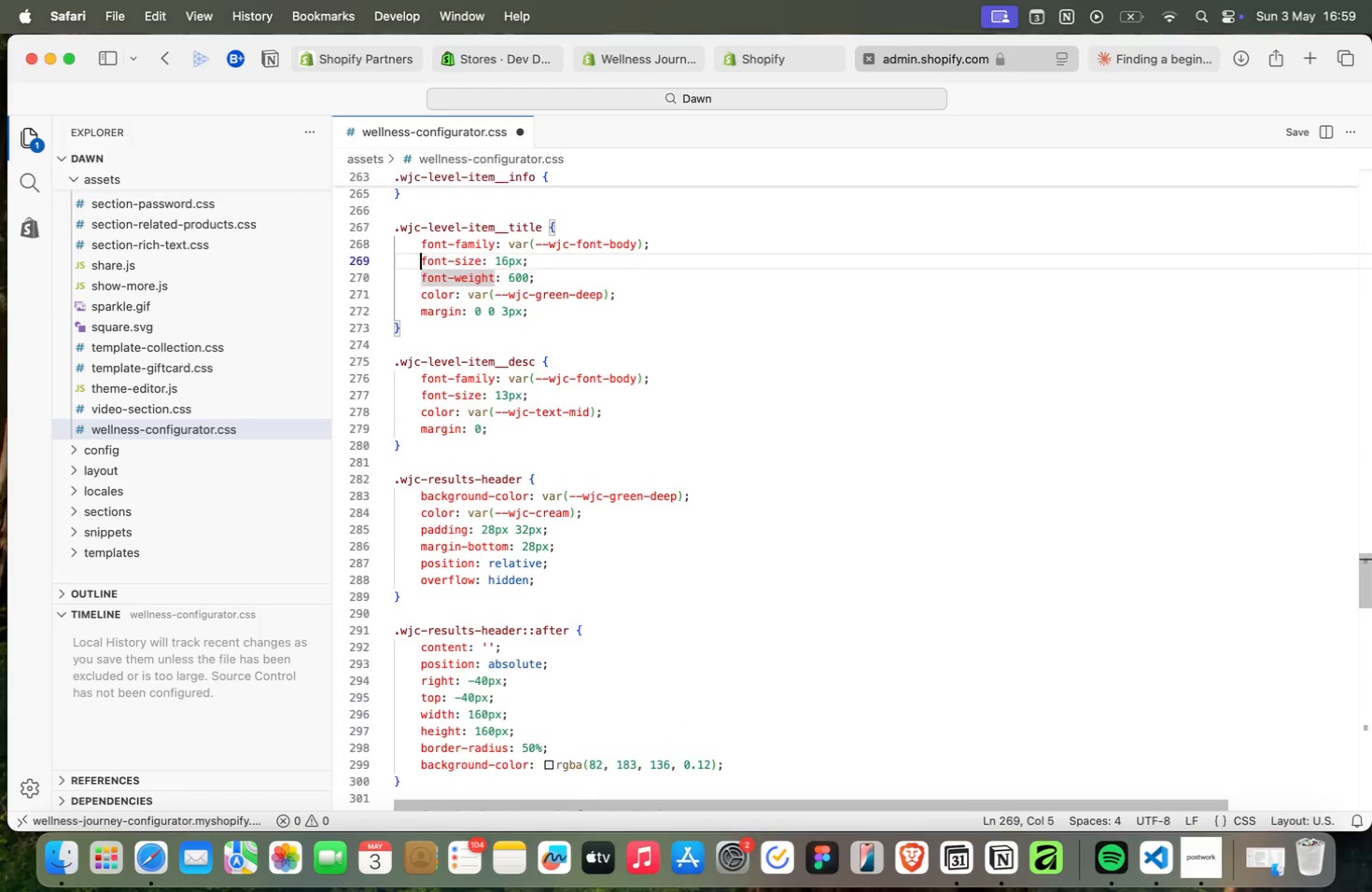 
key(ArrowUp)
 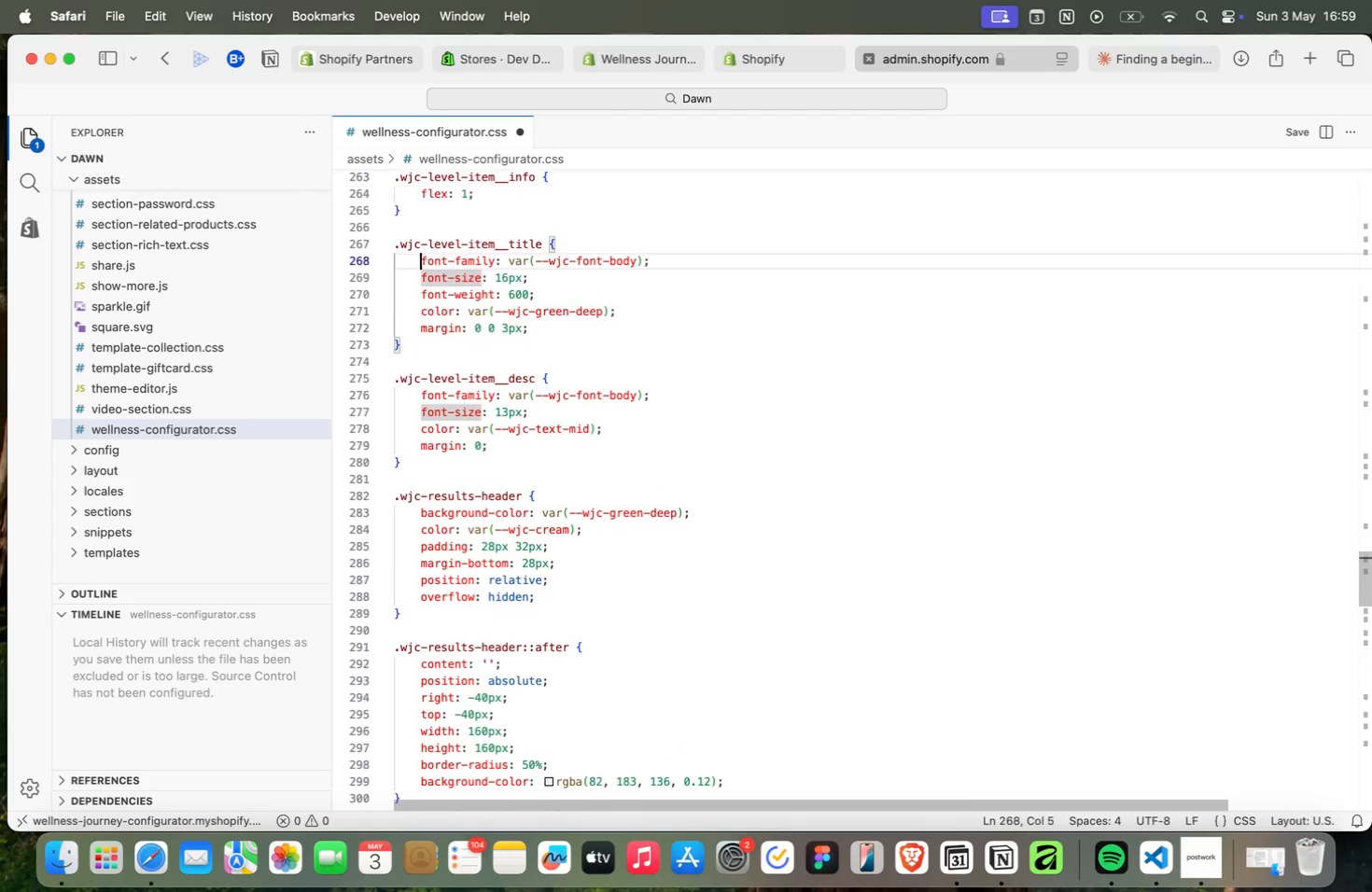 
key(ArrowUp)
 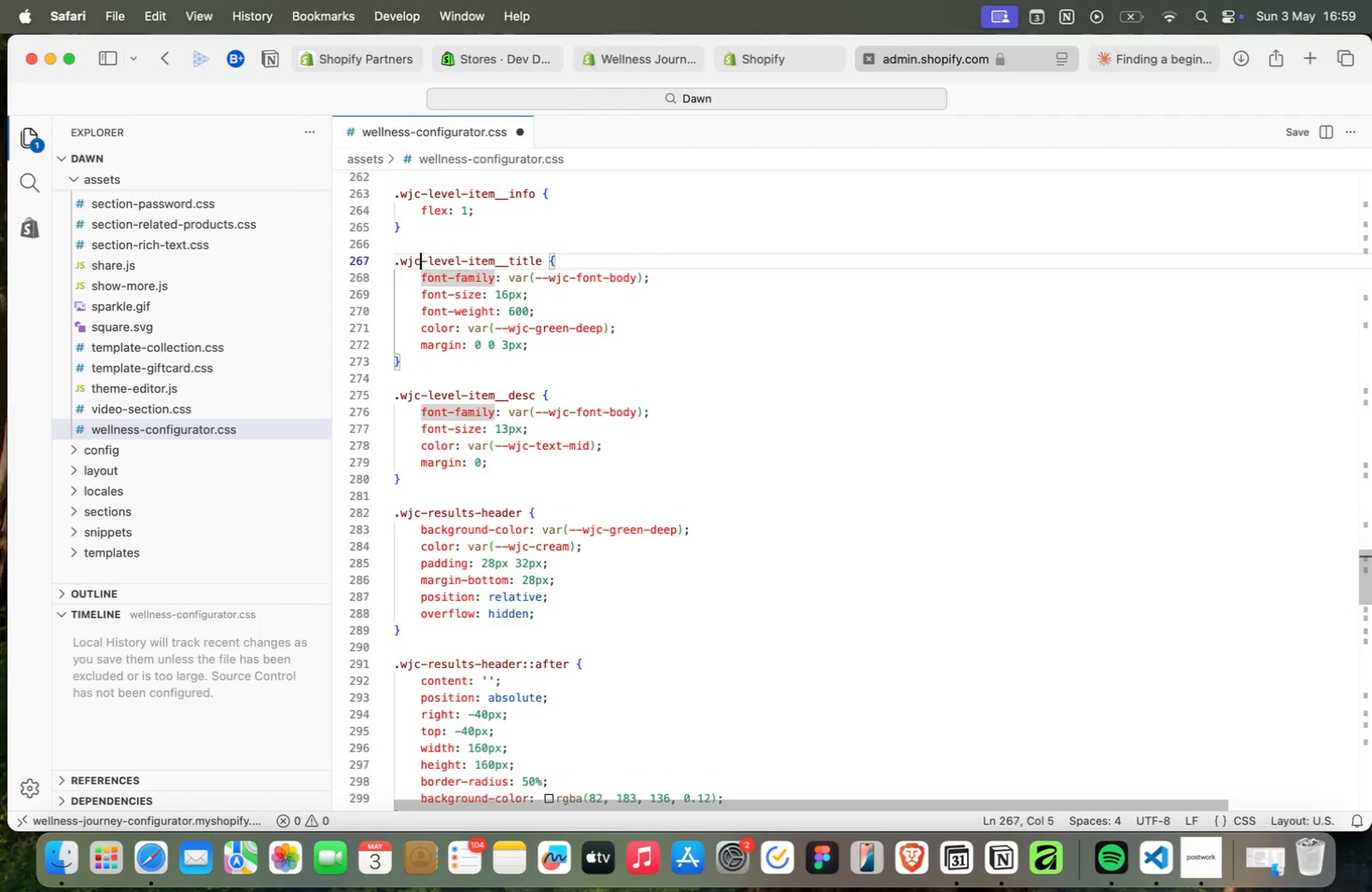 
key(ArrowUp)
 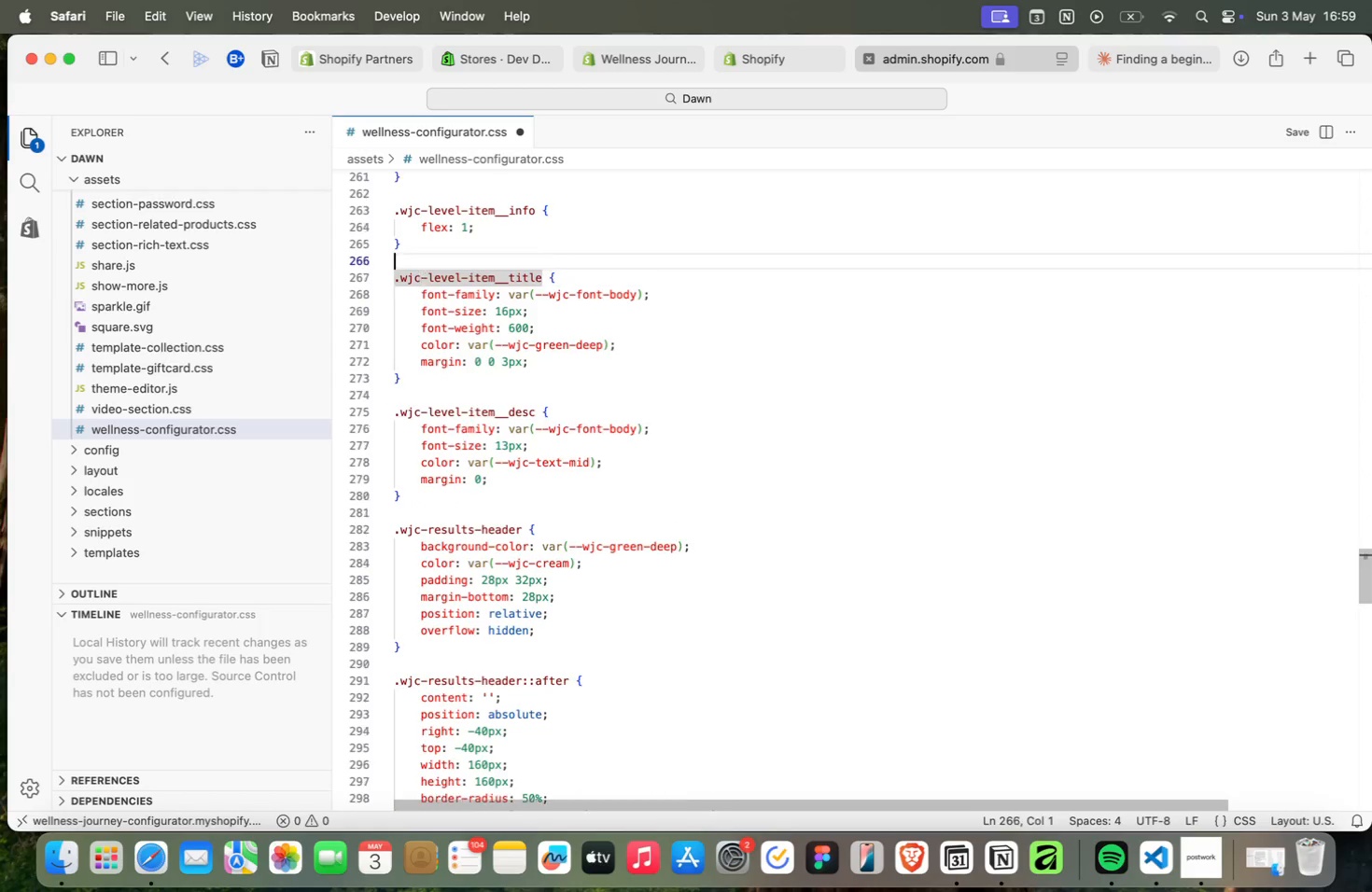 
key(ArrowUp)
 